 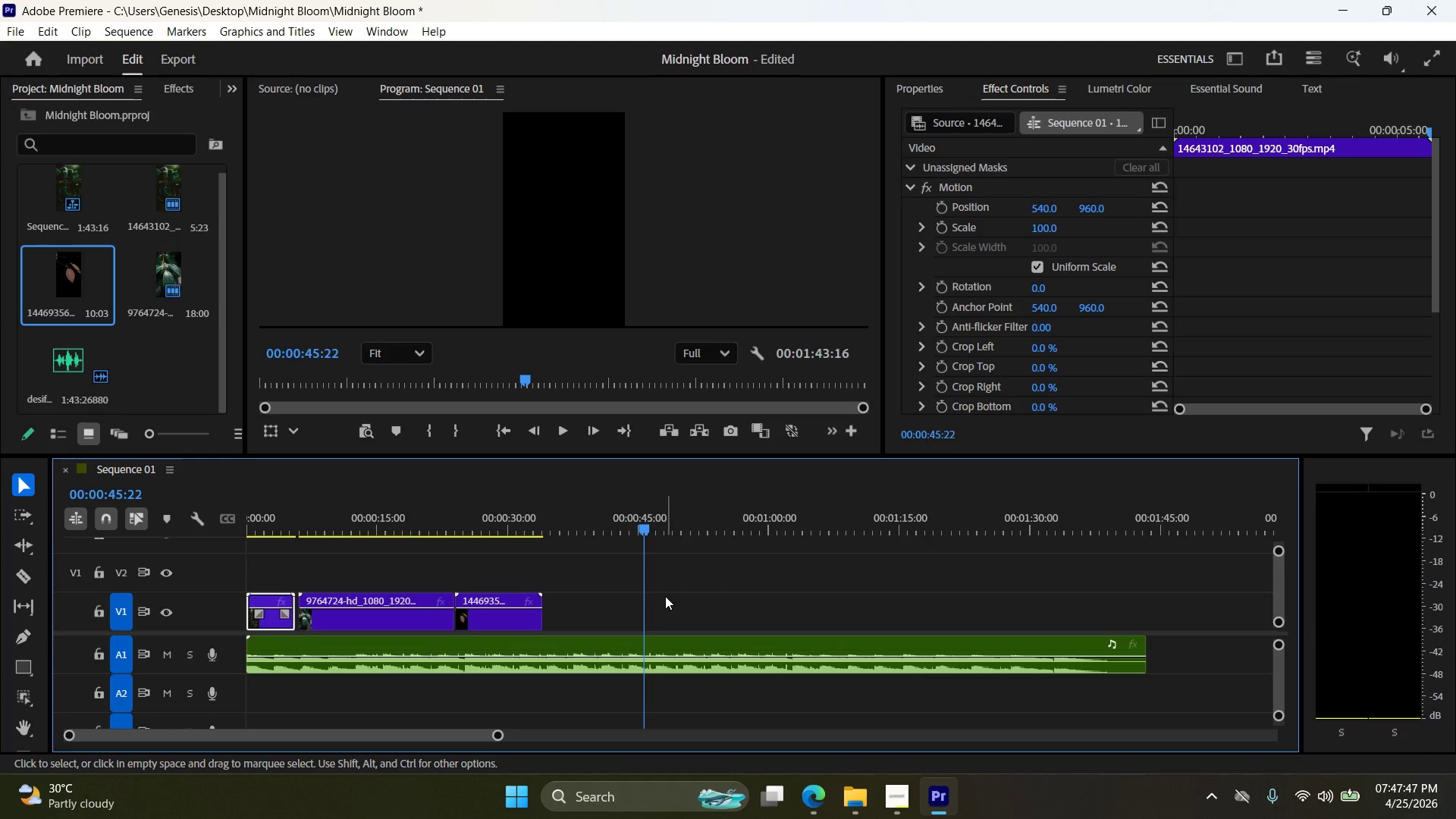 
left_click_drag(start_coordinate=[293, 601], to_coordinate=[297, 601])
 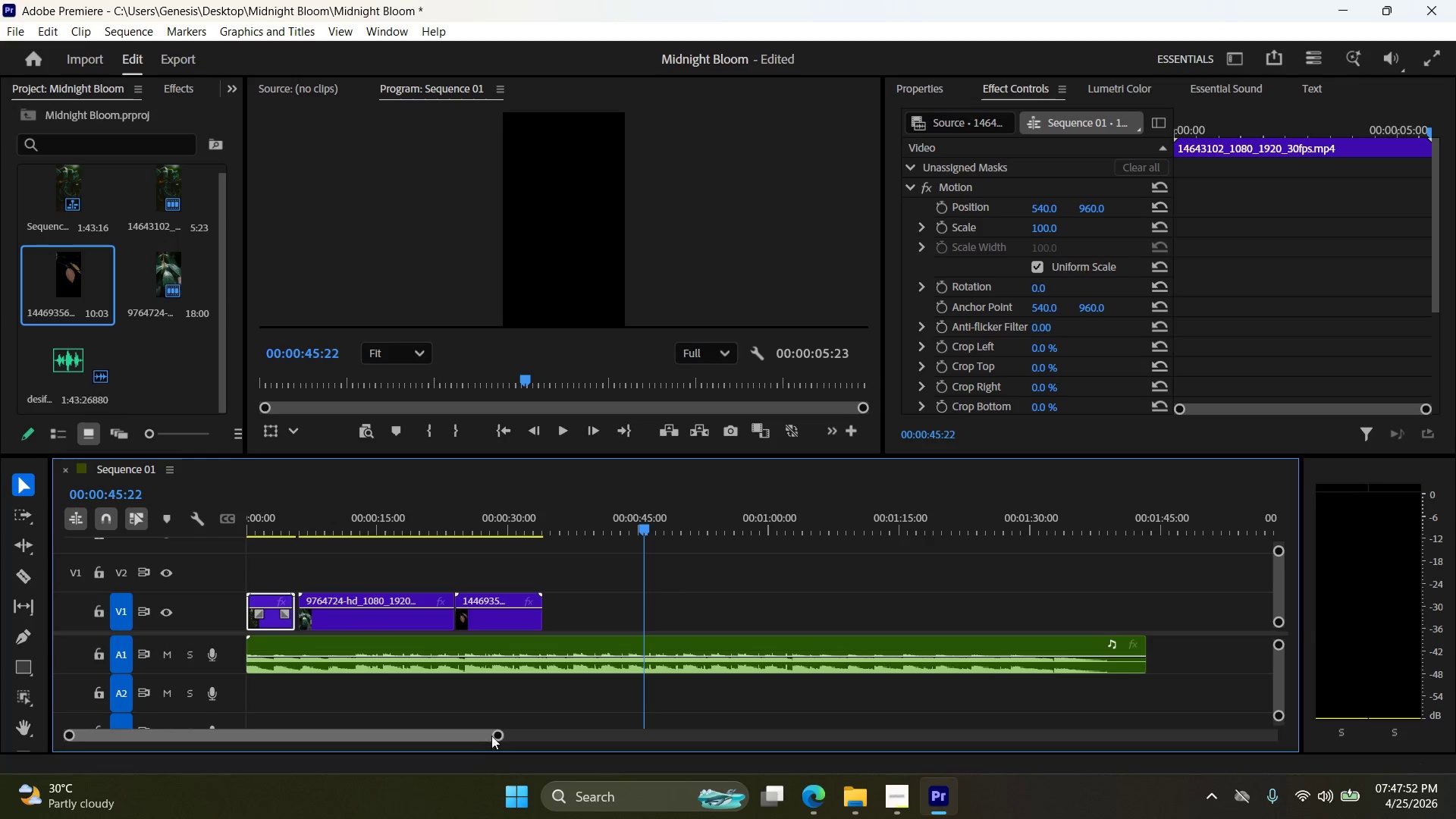 
left_click_drag(start_coordinate=[497, 733], to_coordinate=[328, 727])
 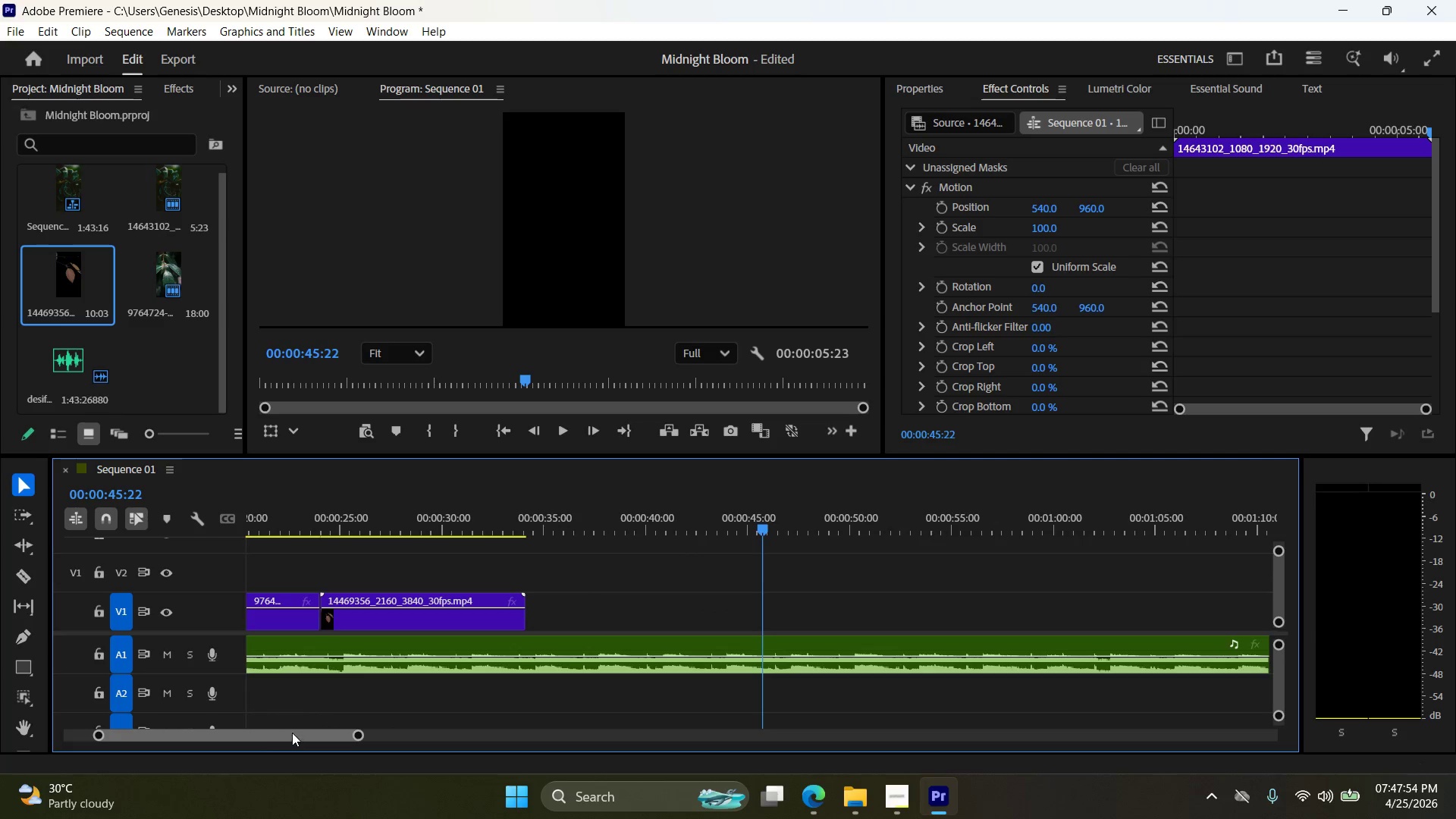 
left_click_drag(start_coordinate=[293, 733], to_coordinate=[189, 739])
 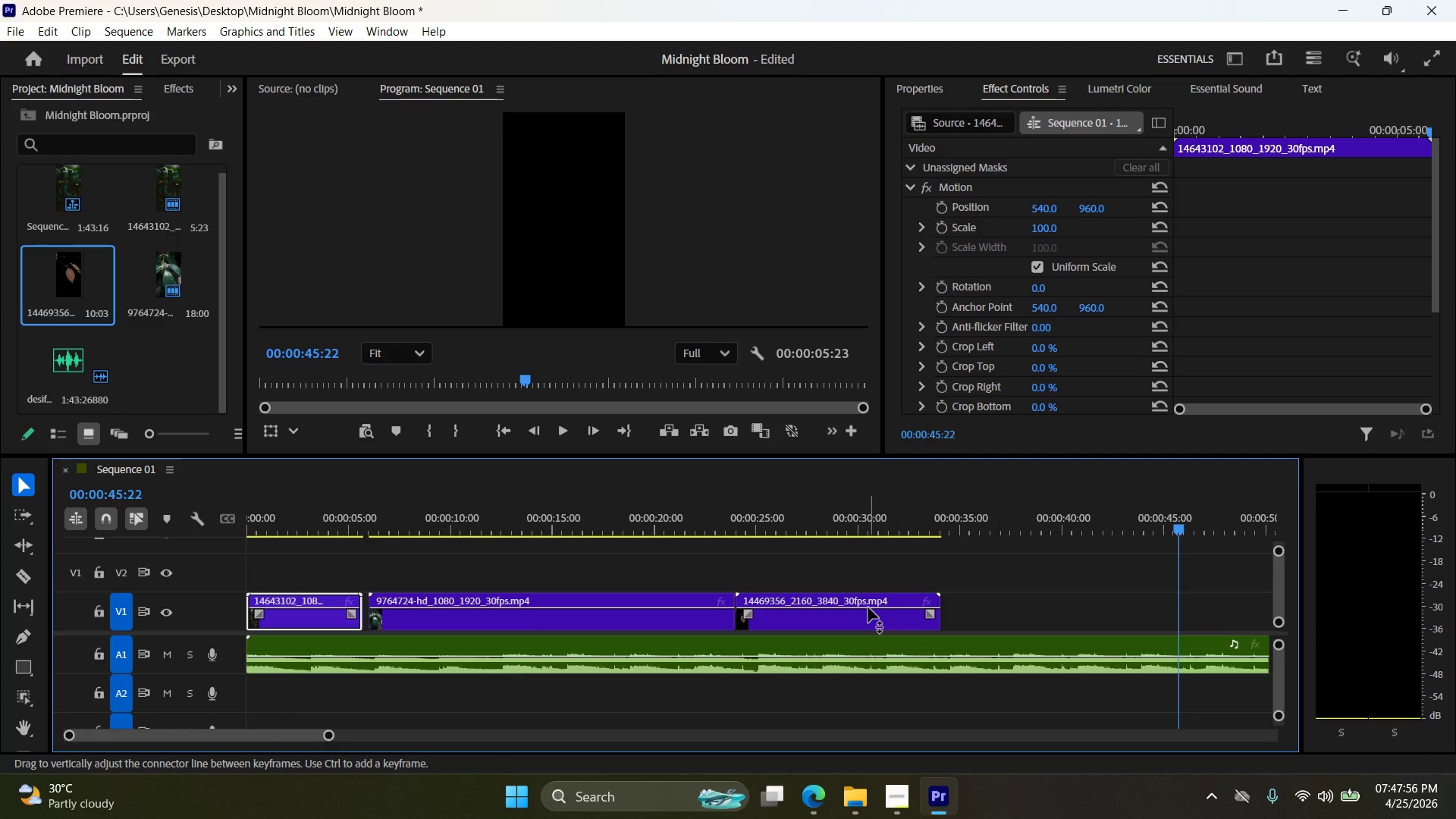 
left_click_drag(start_coordinate=[855, 597], to_coordinate=[939, 598])
 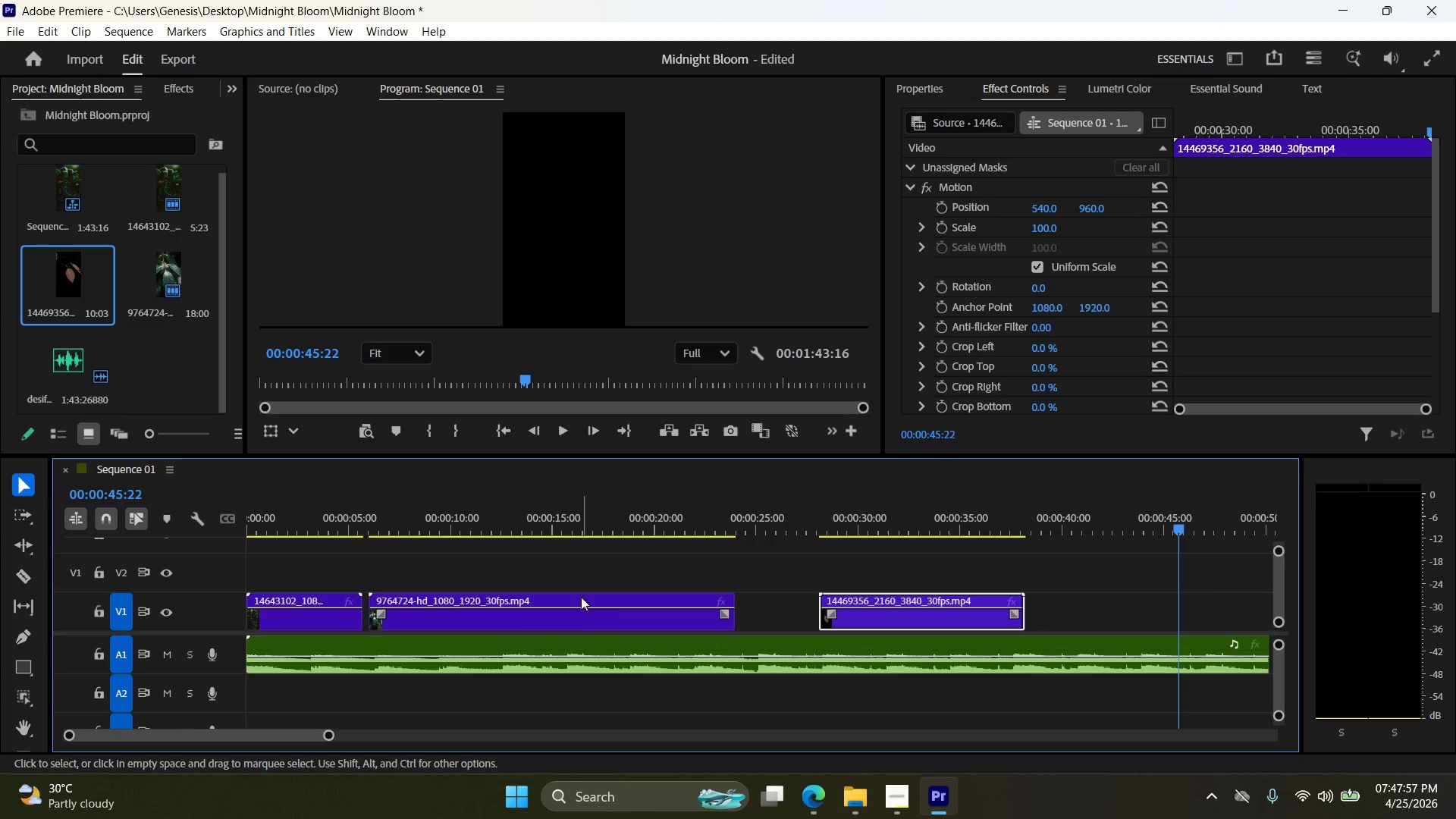 
left_click_drag(start_coordinate=[582, 597], to_coordinate=[676, 597])
 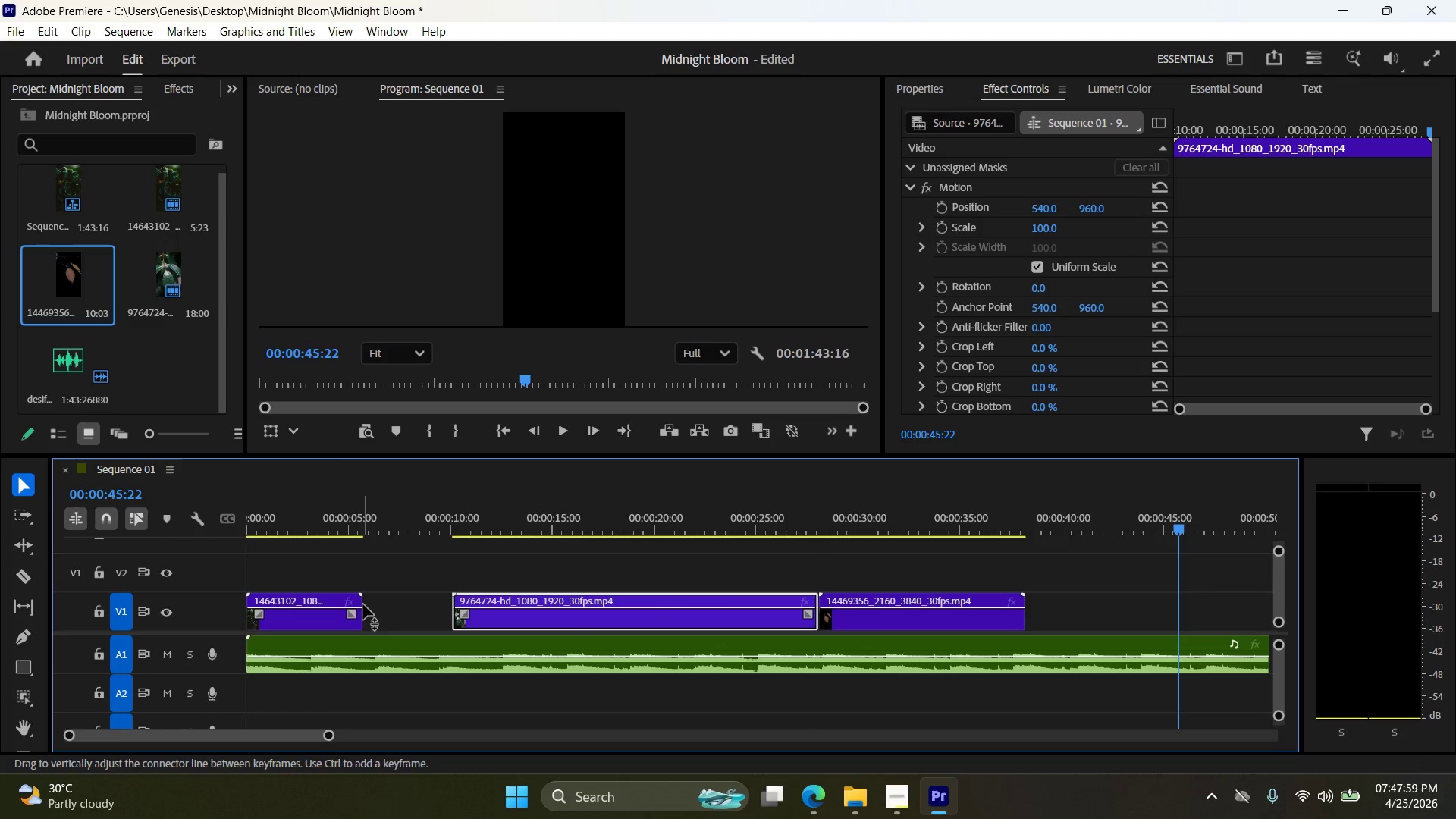 
left_click_drag(start_coordinate=[366, 599], to_coordinate=[412, 598])
 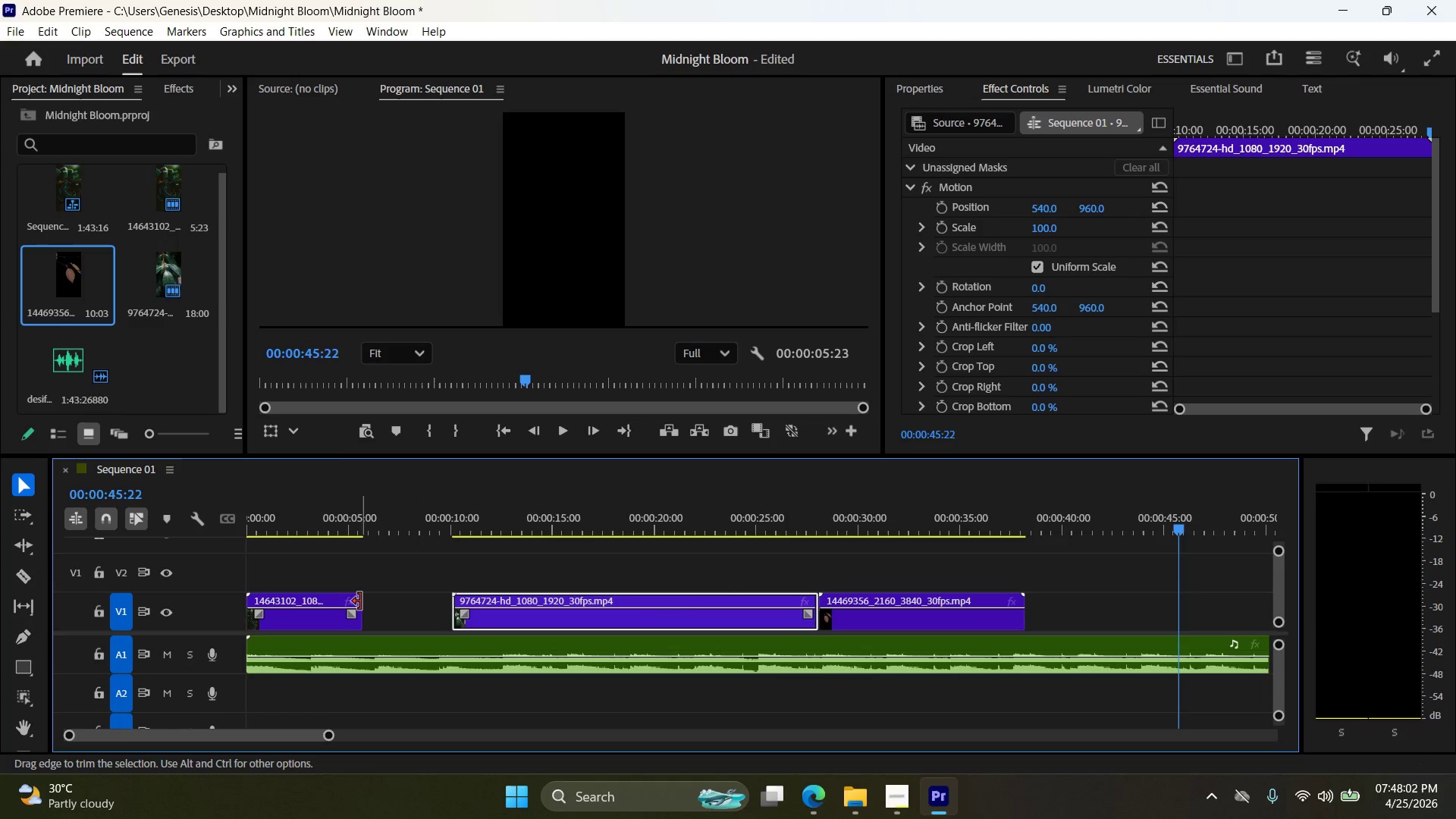 
left_click_drag(start_coordinate=[362, 601], to_coordinate=[384, 601])
 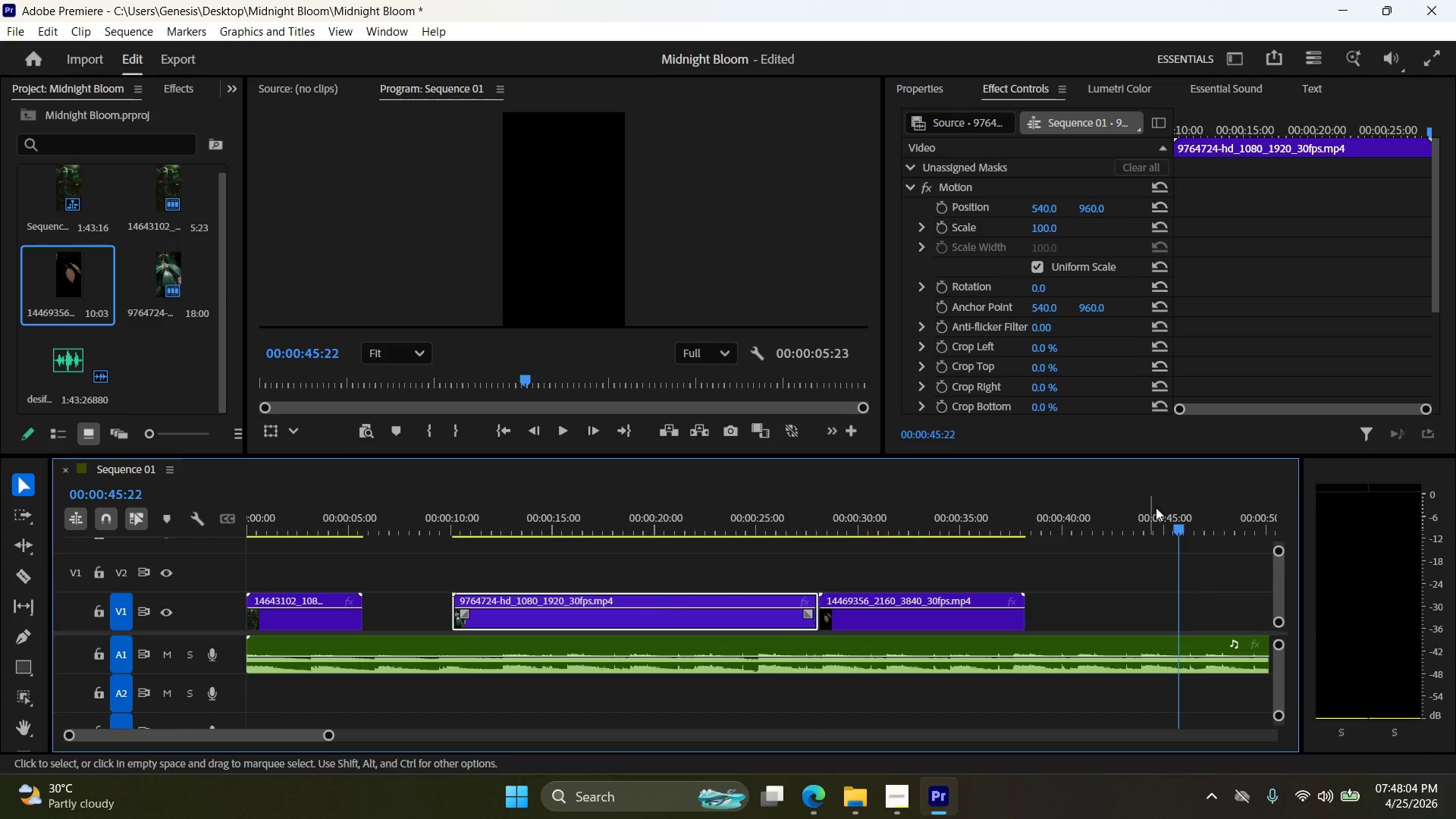 
left_click_drag(start_coordinate=[1181, 526], to_coordinate=[392, 529])
 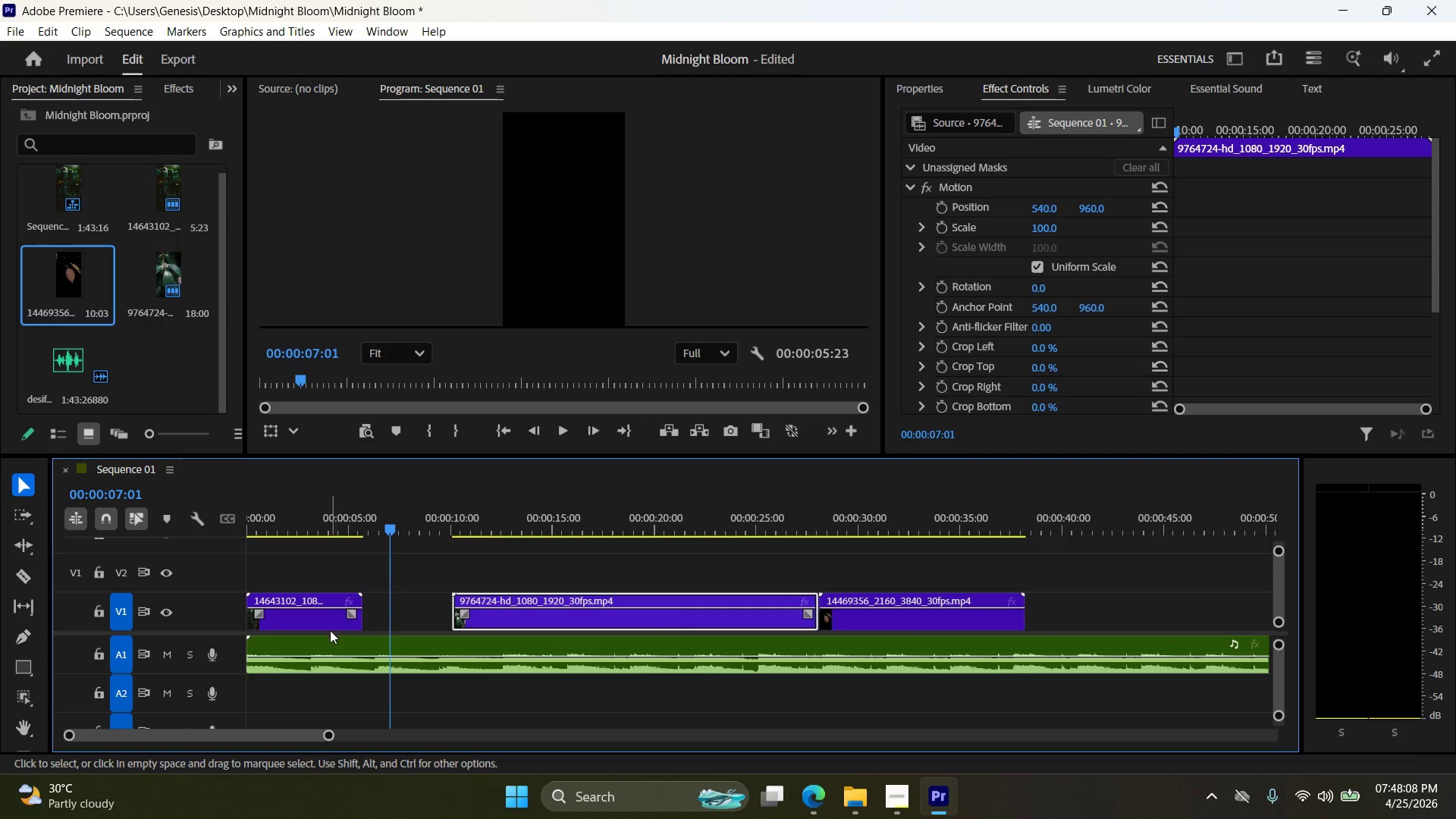 
left_click([331, 628])
 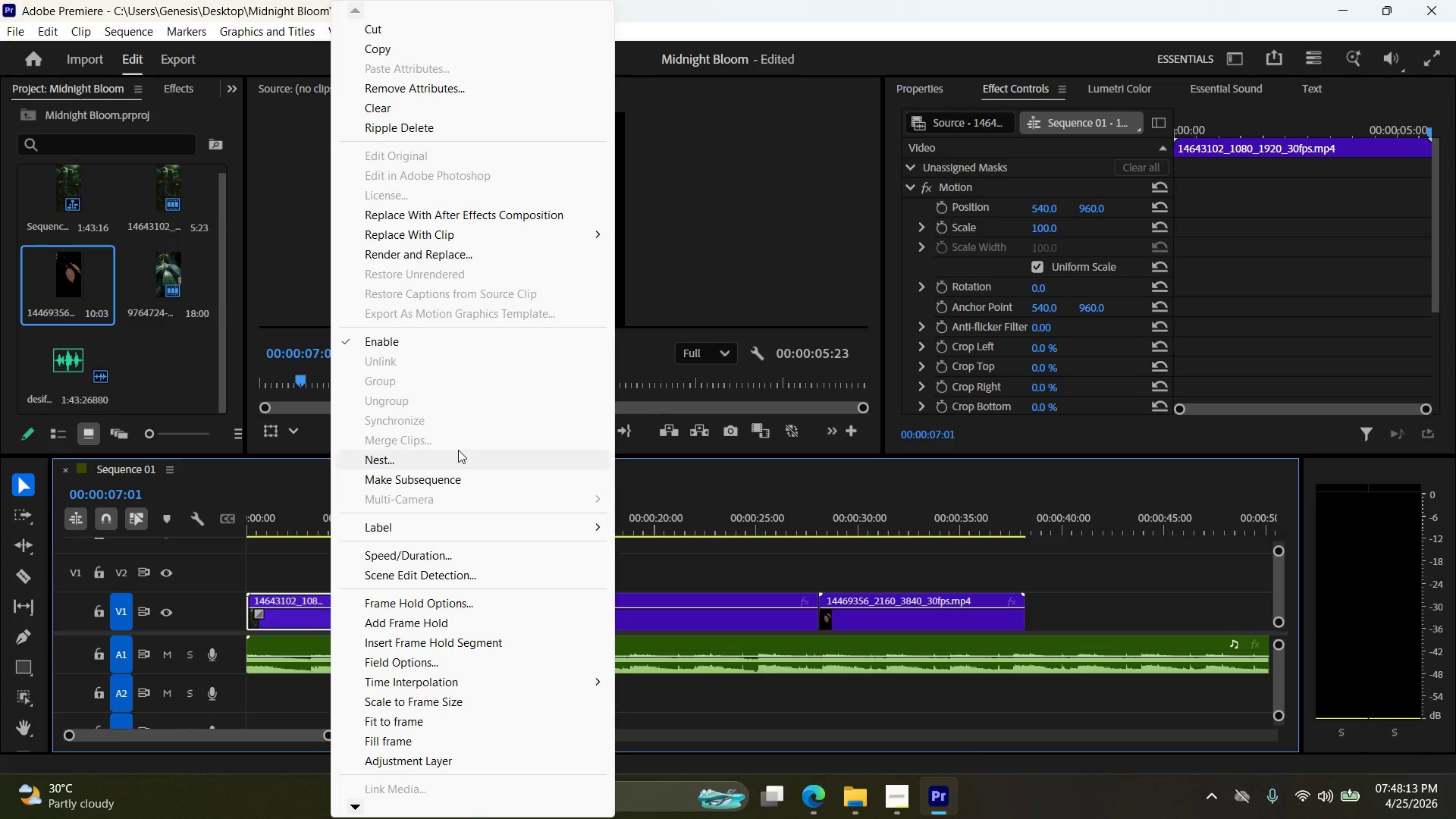 
wait(9.84)
 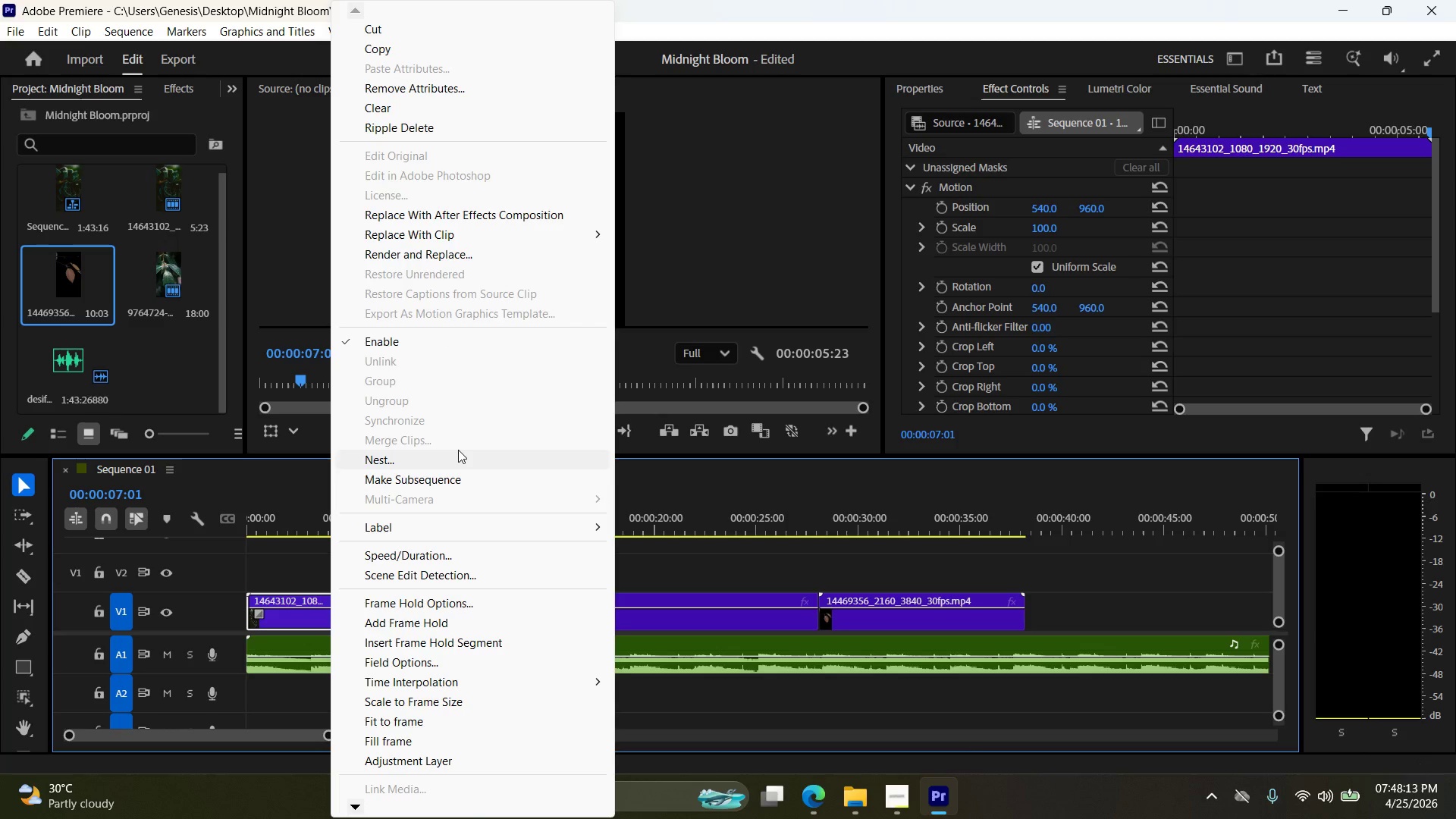 
left_click([430, 550])
 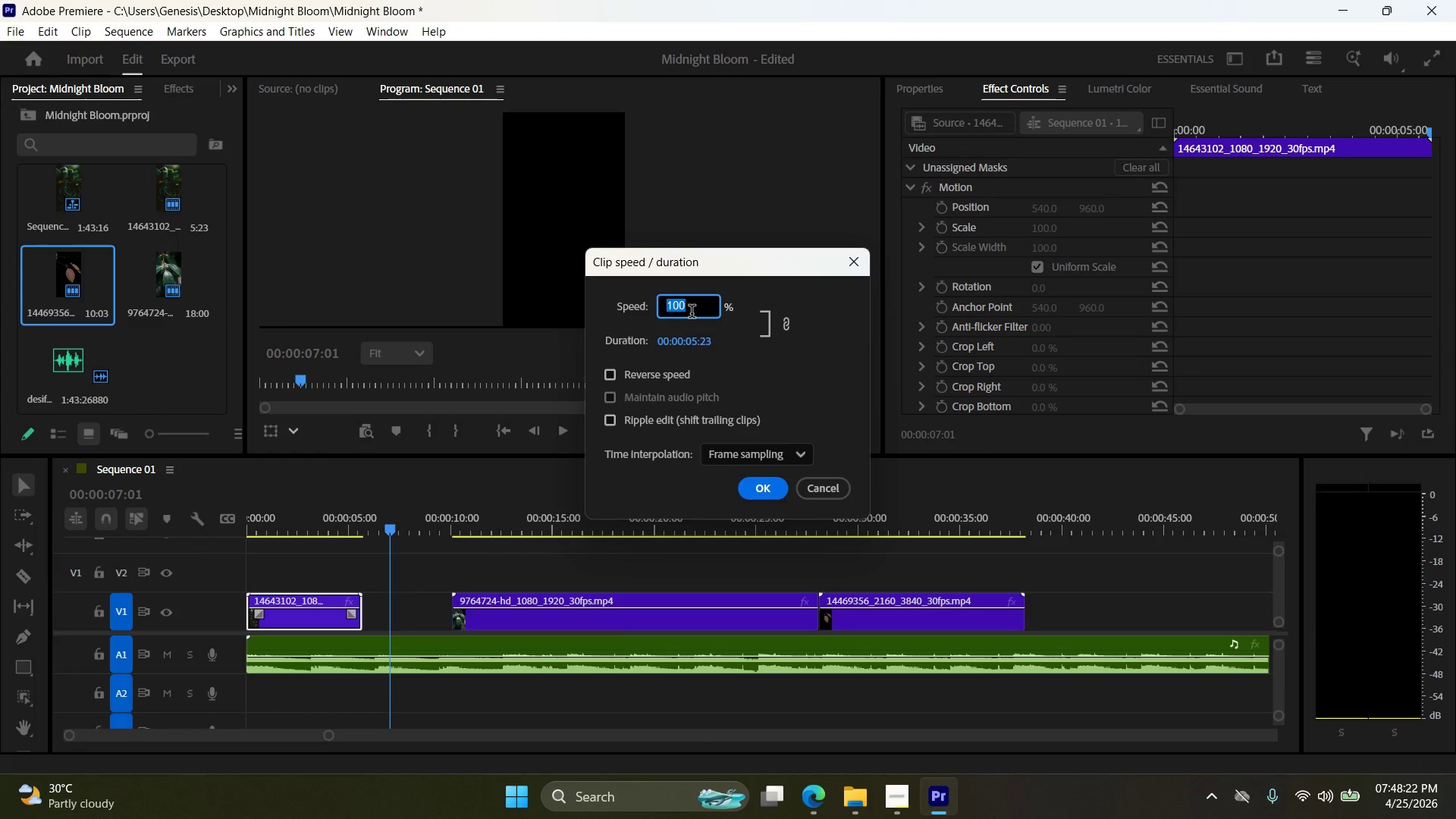 
key(Numpad6)
 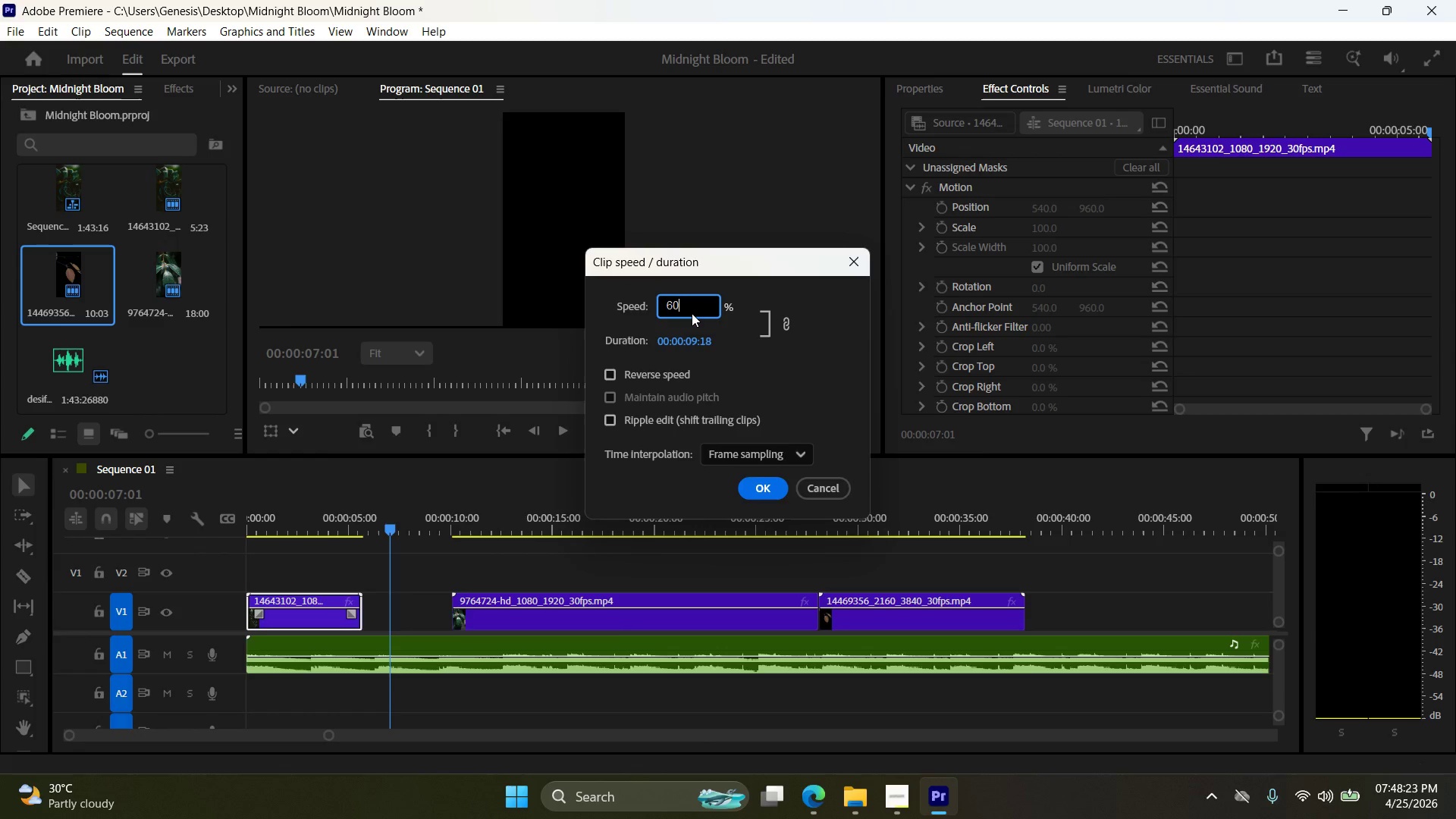 
key(Numpad0)
 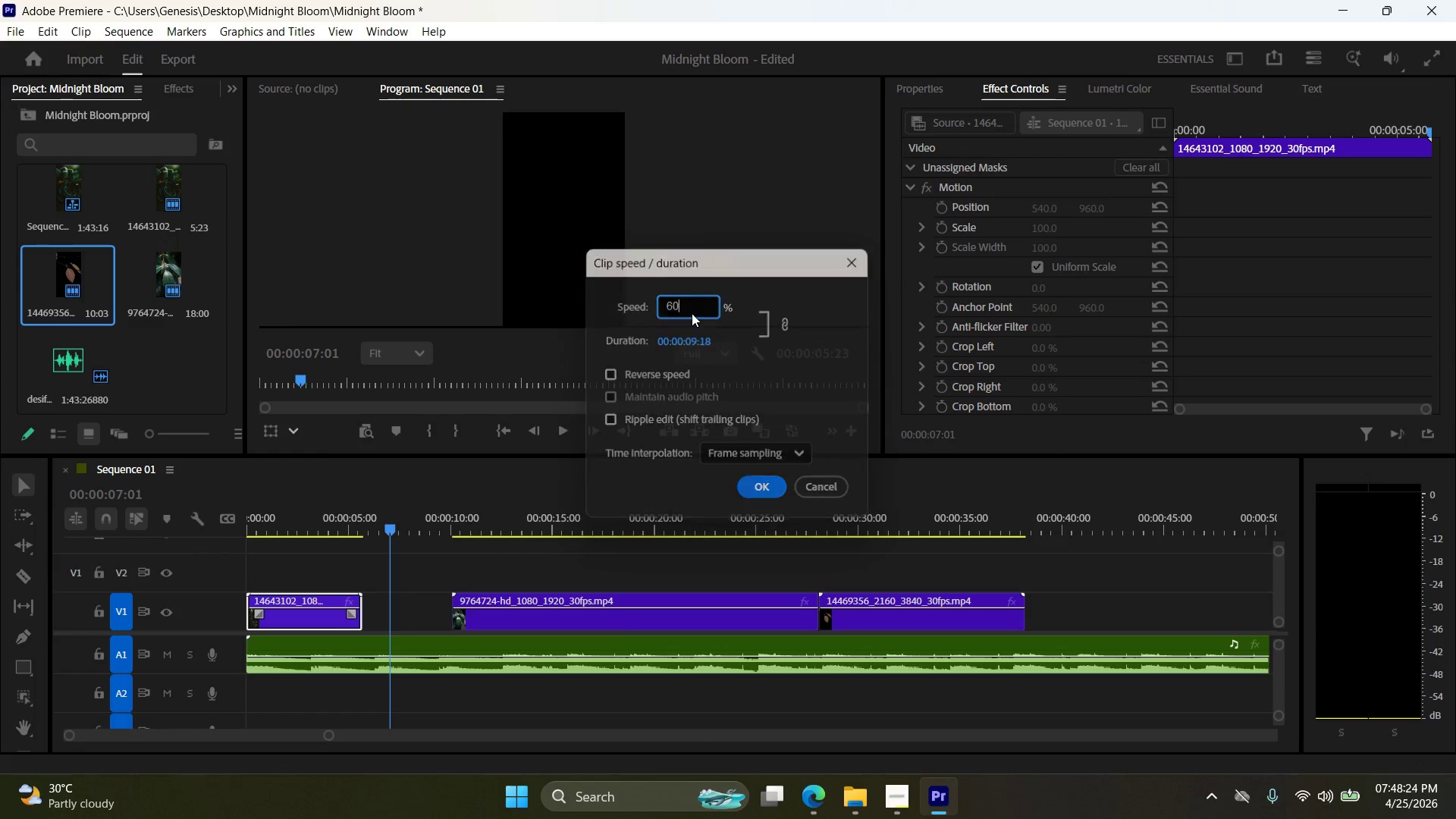 
key(NumpadEnter)
 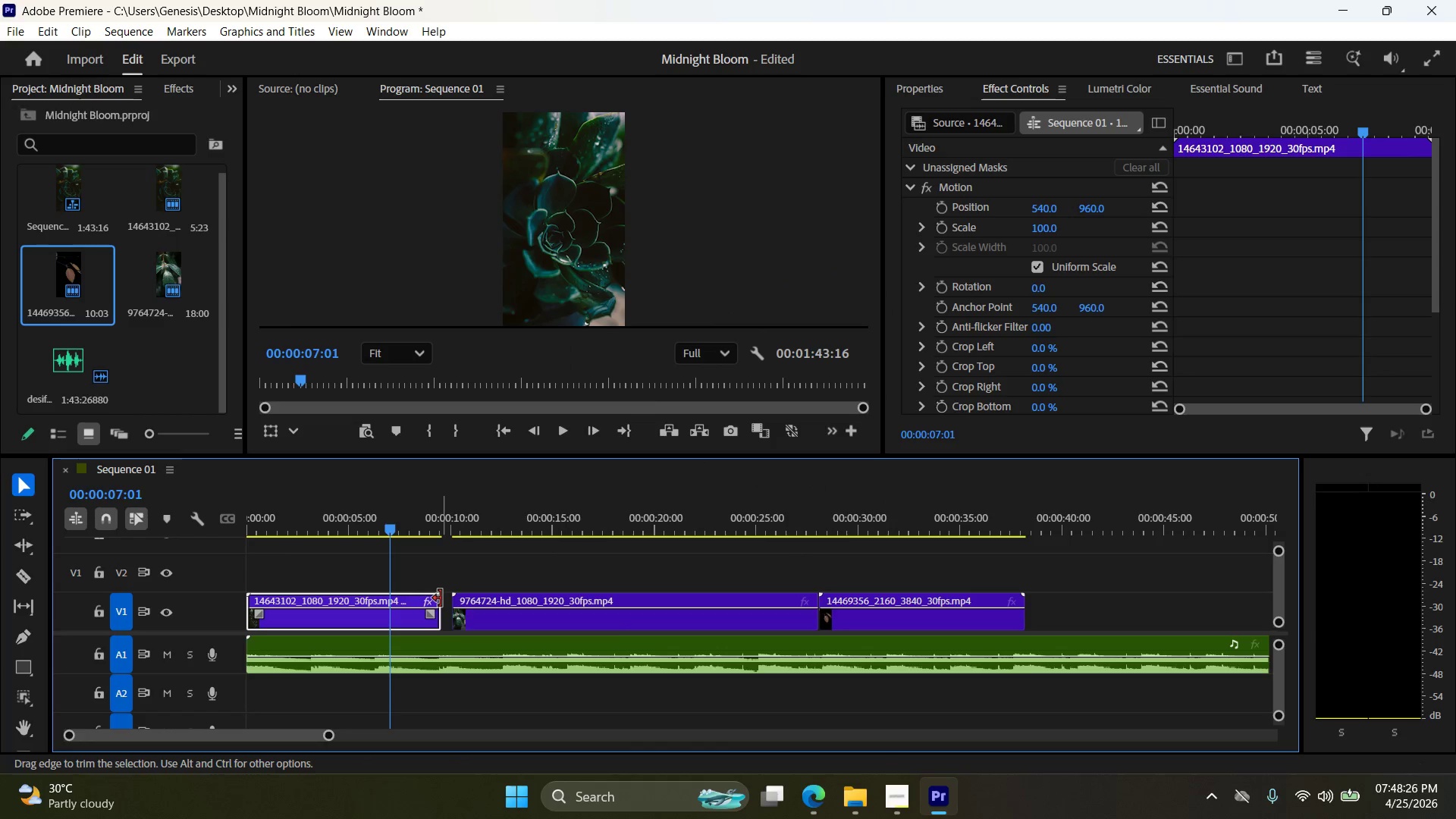 
left_click_drag(start_coordinate=[387, 528], to_coordinate=[299, 535])
 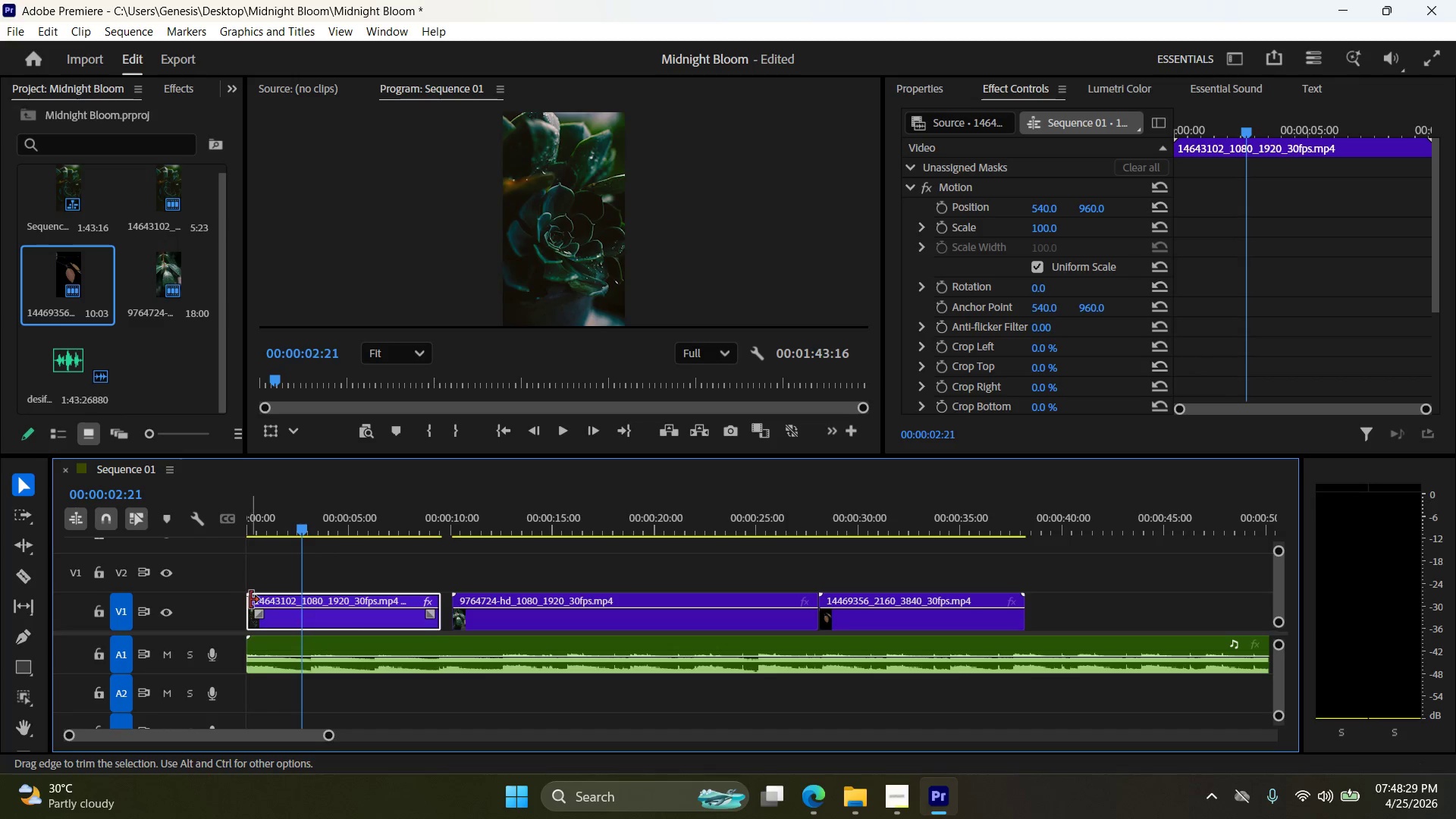 
left_click_drag(start_coordinate=[250, 600], to_coordinate=[265, 601])
 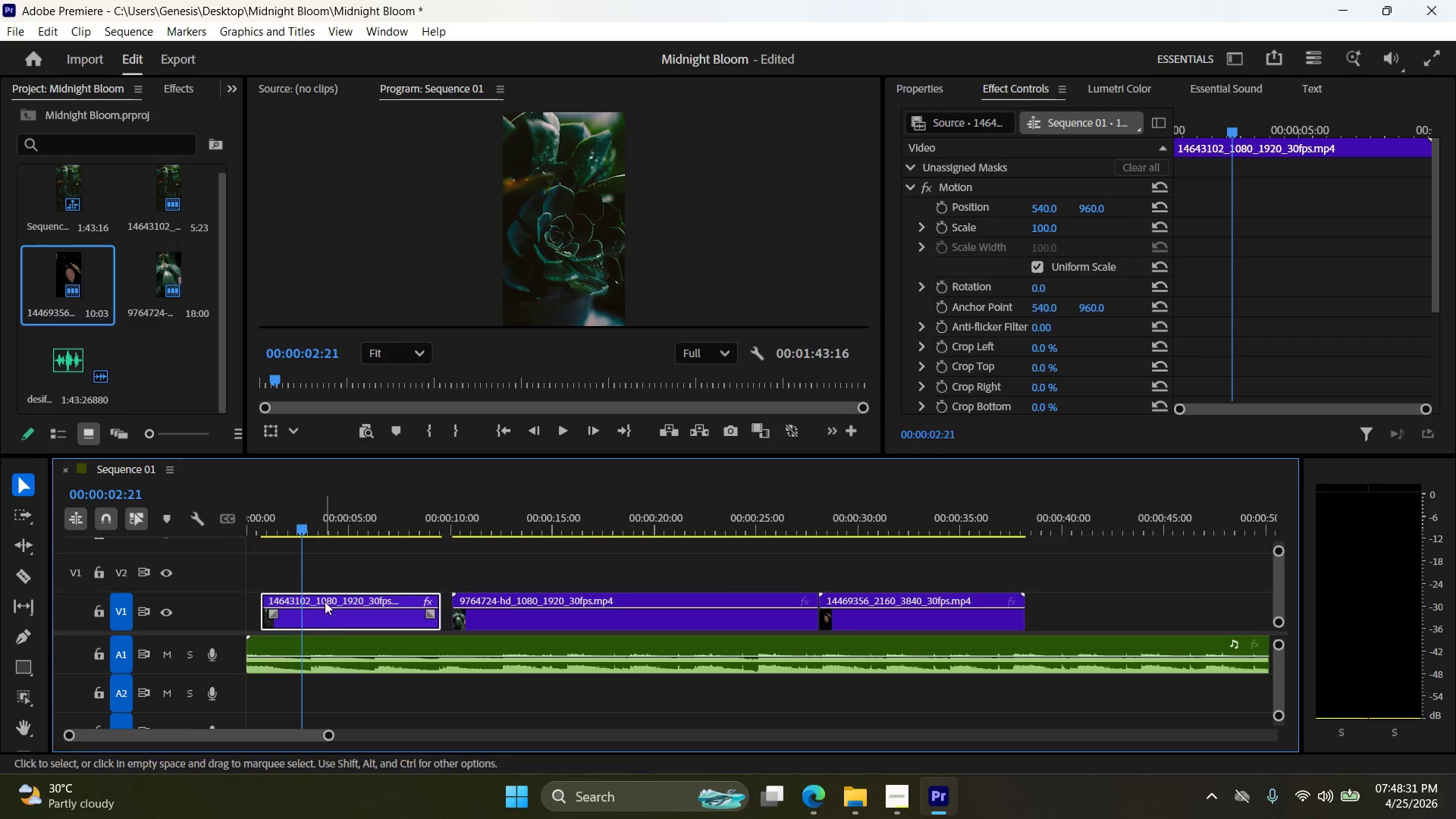 
left_click_drag(start_coordinate=[328, 598], to_coordinate=[292, 597])
 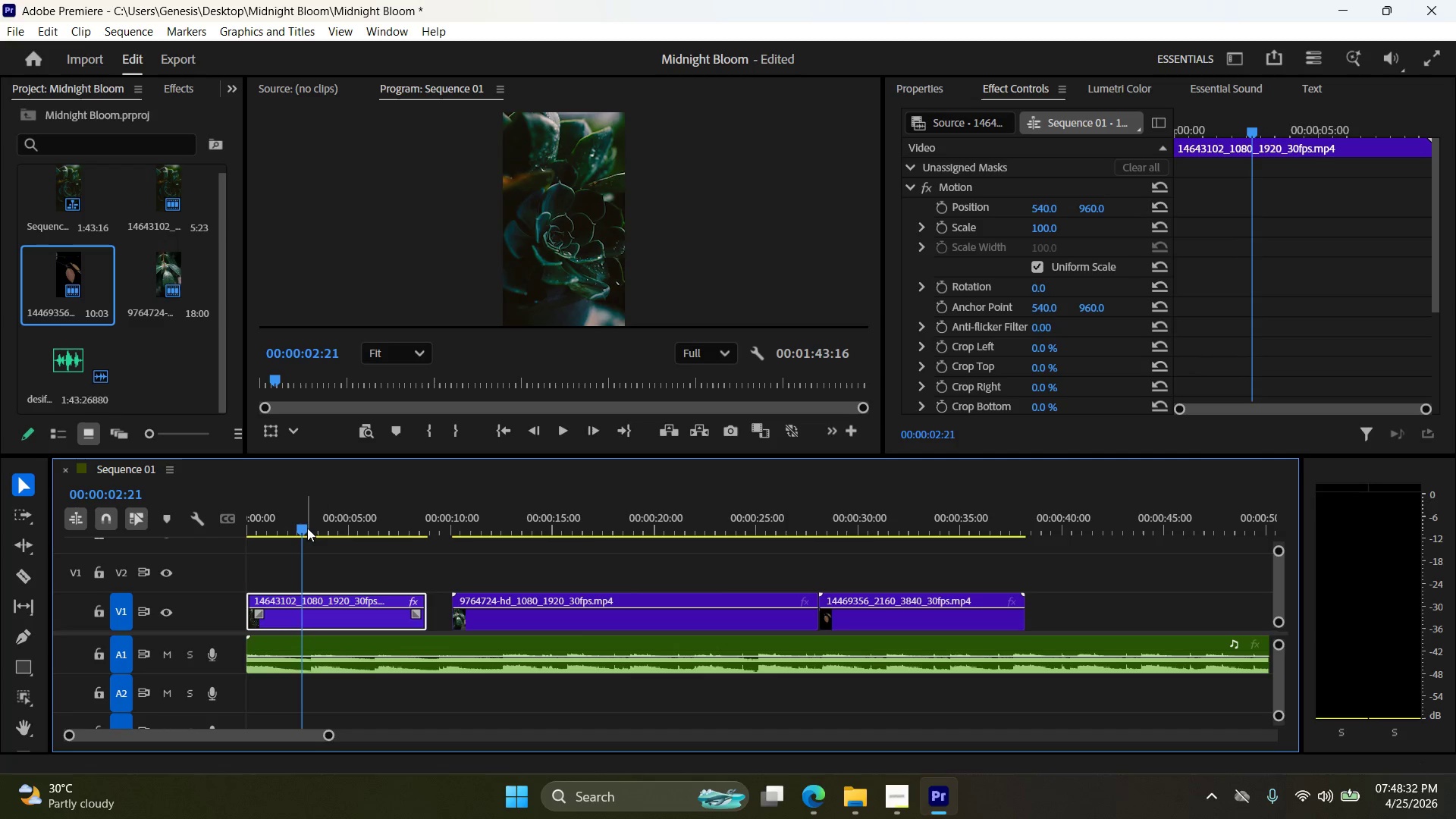 
left_click_drag(start_coordinate=[304, 526], to_coordinate=[404, 544])
 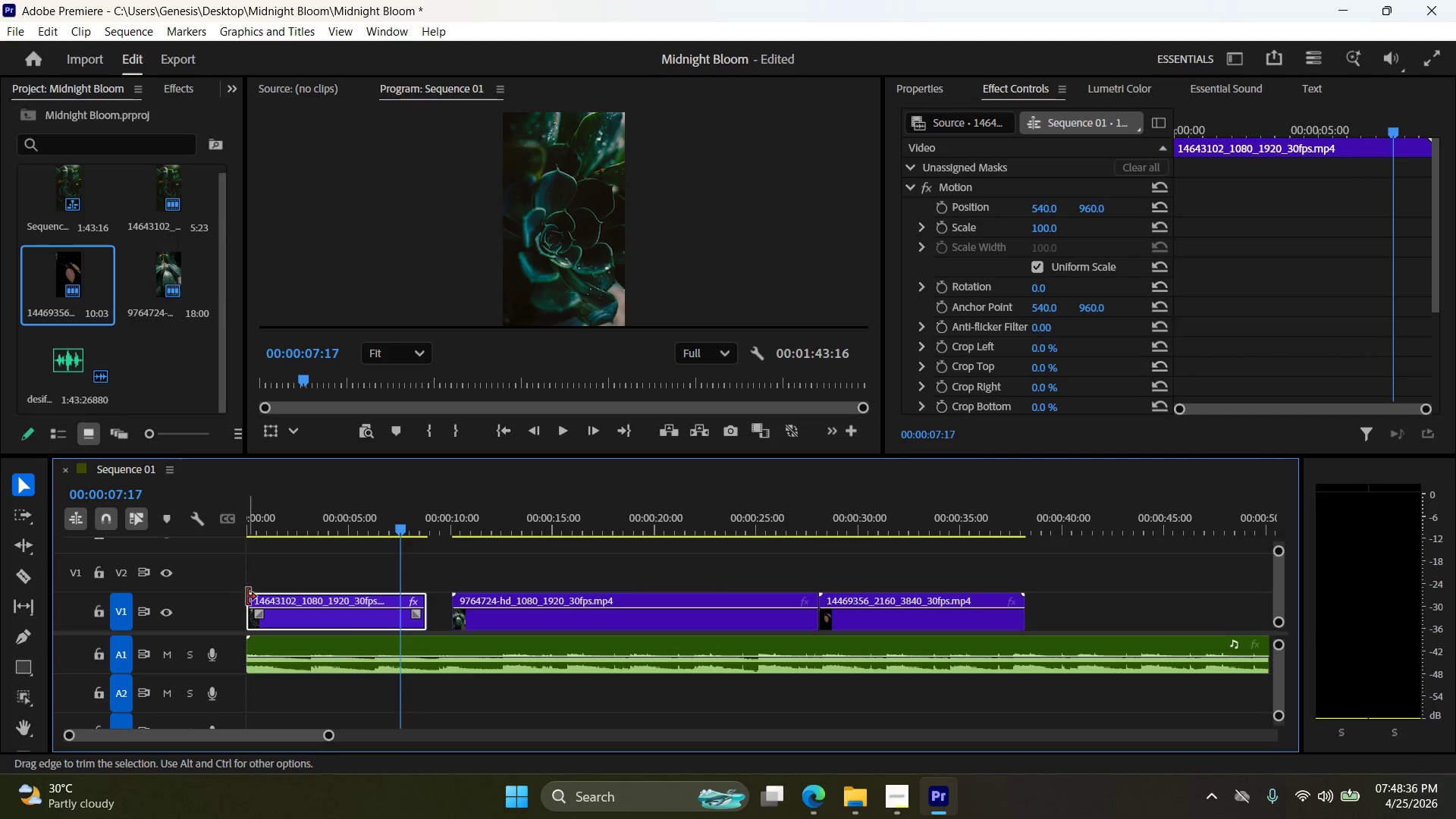 
left_click_drag(start_coordinate=[247, 597], to_coordinate=[260, 598])
 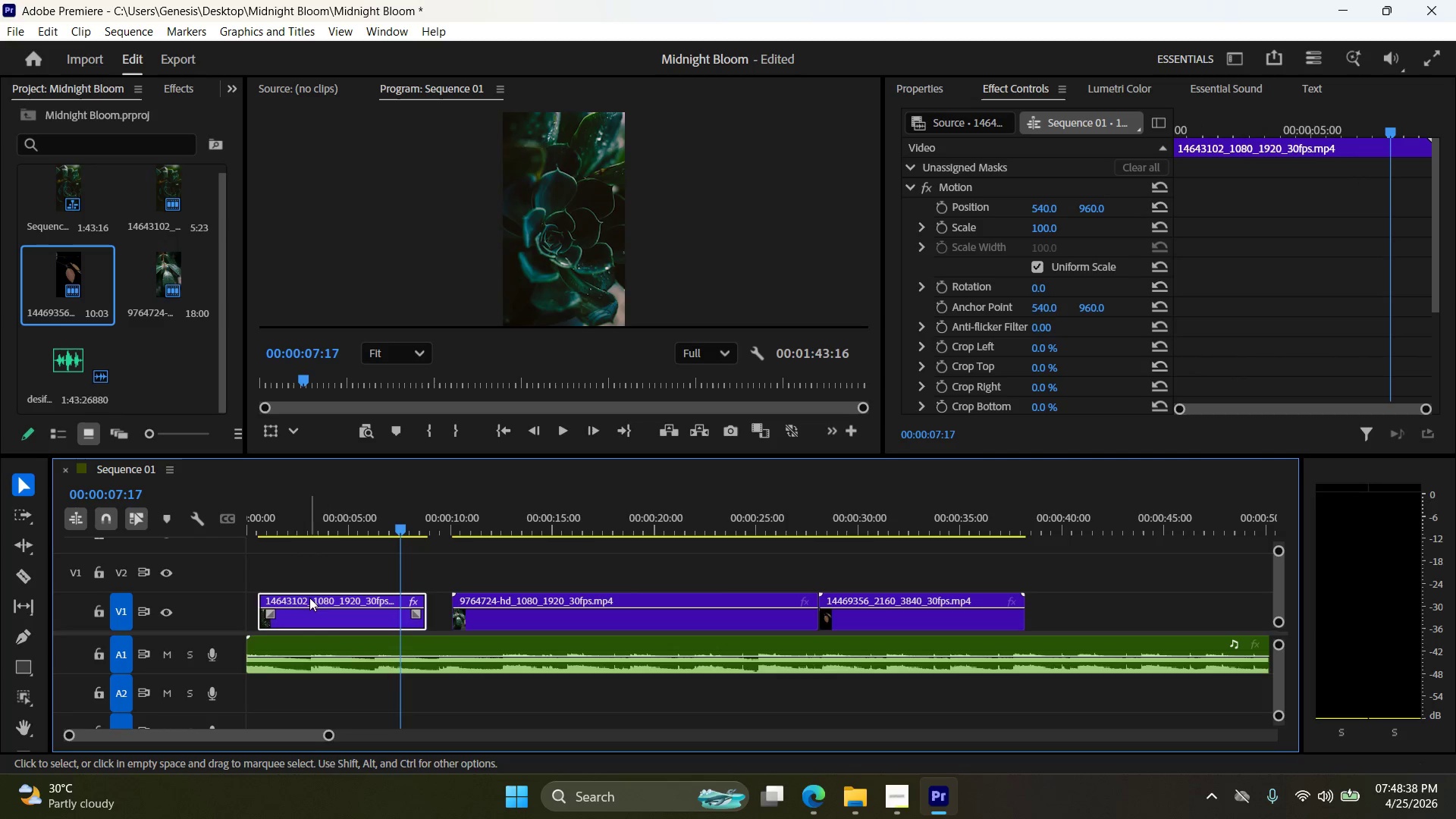 
left_click_drag(start_coordinate=[309, 595], to_coordinate=[287, 594])
 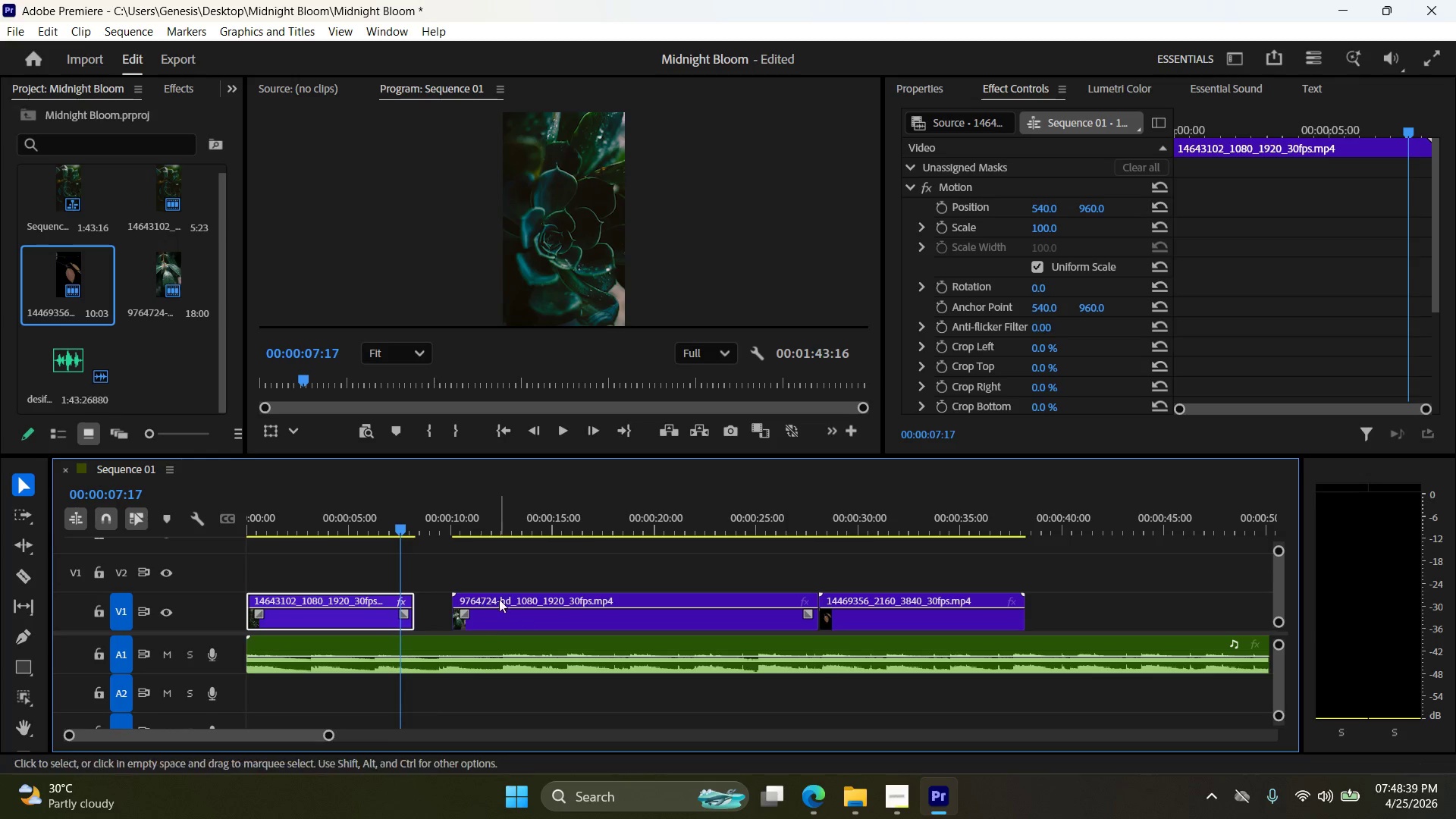 
left_click_drag(start_coordinate=[501, 595], to_coordinate=[469, 595])
 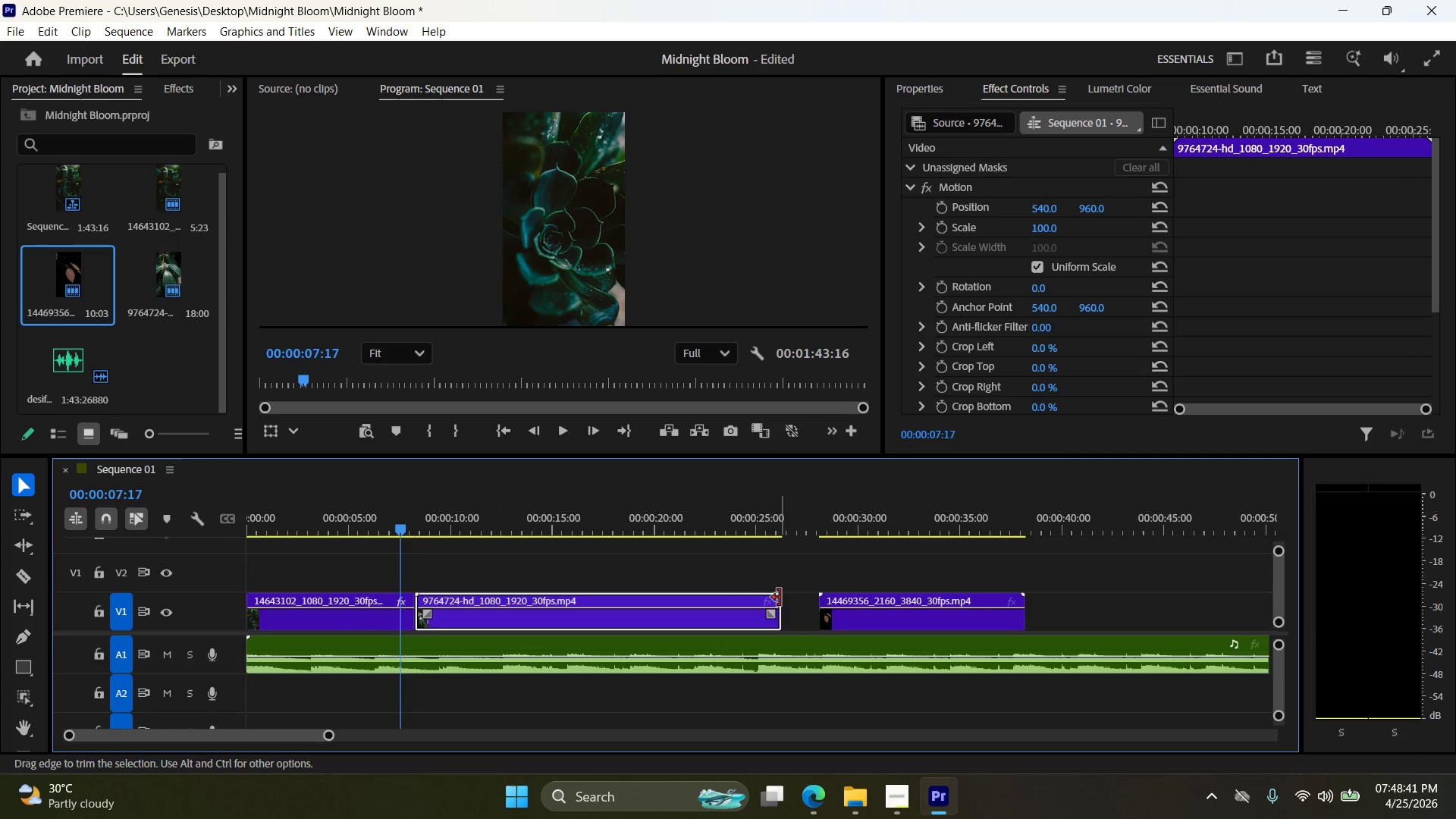 
left_click_drag(start_coordinate=[780, 598], to_coordinate=[583, 607])
 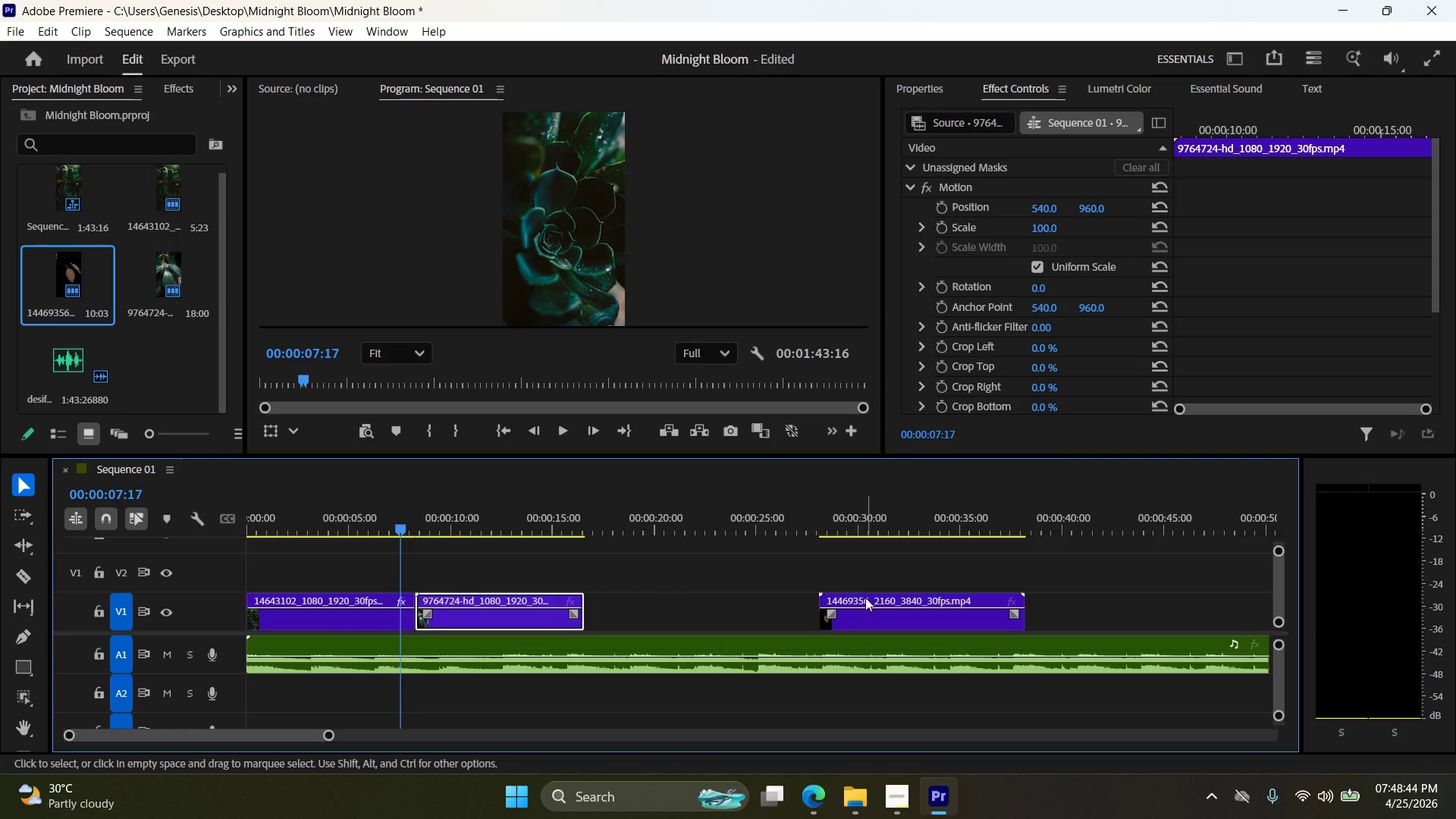 
left_click_drag(start_coordinate=[866, 599], to_coordinate=[632, 600])
 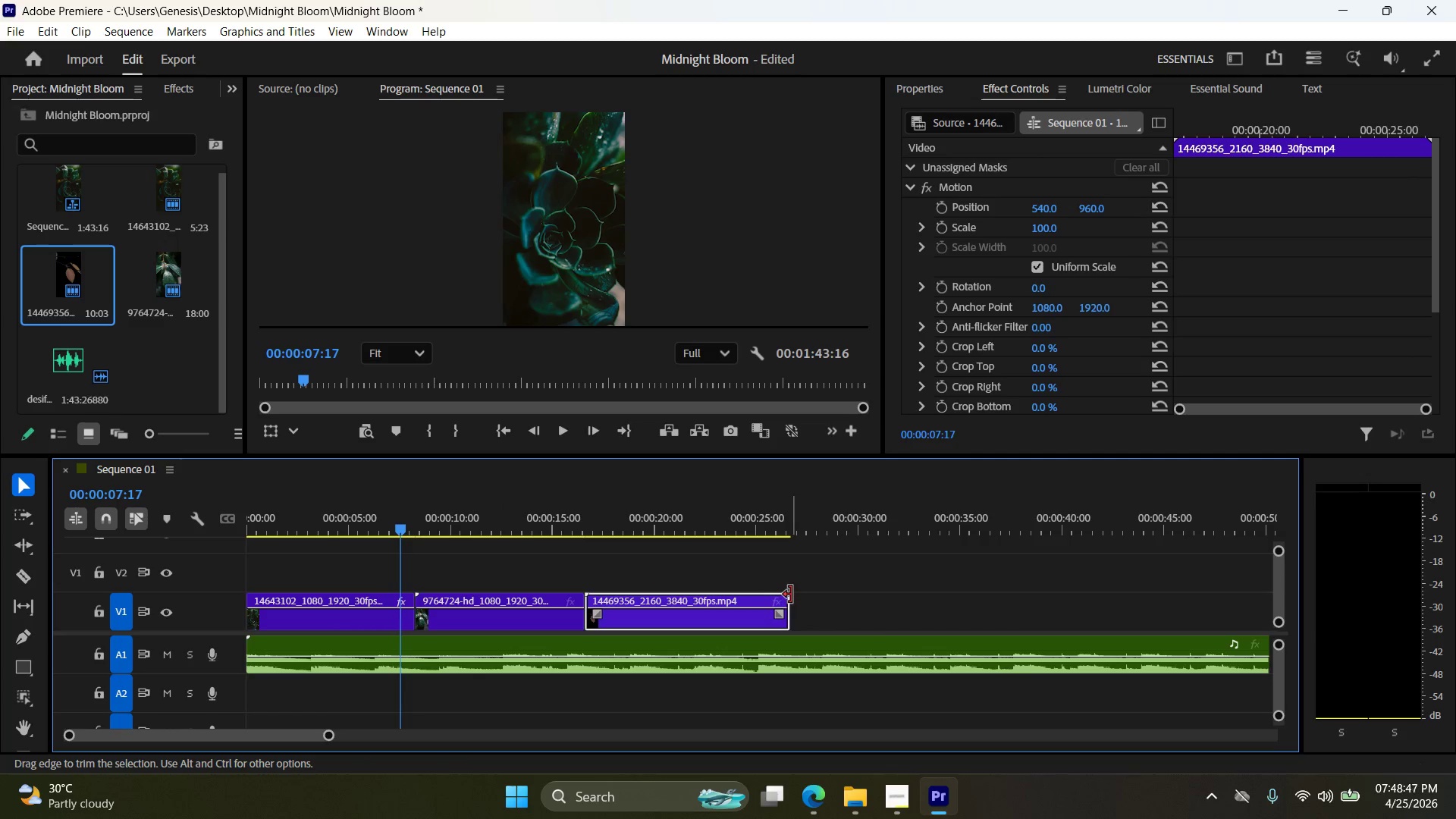 
left_click_drag(start_coordinate=[791, 595], to_coordinate=[761, 595])
 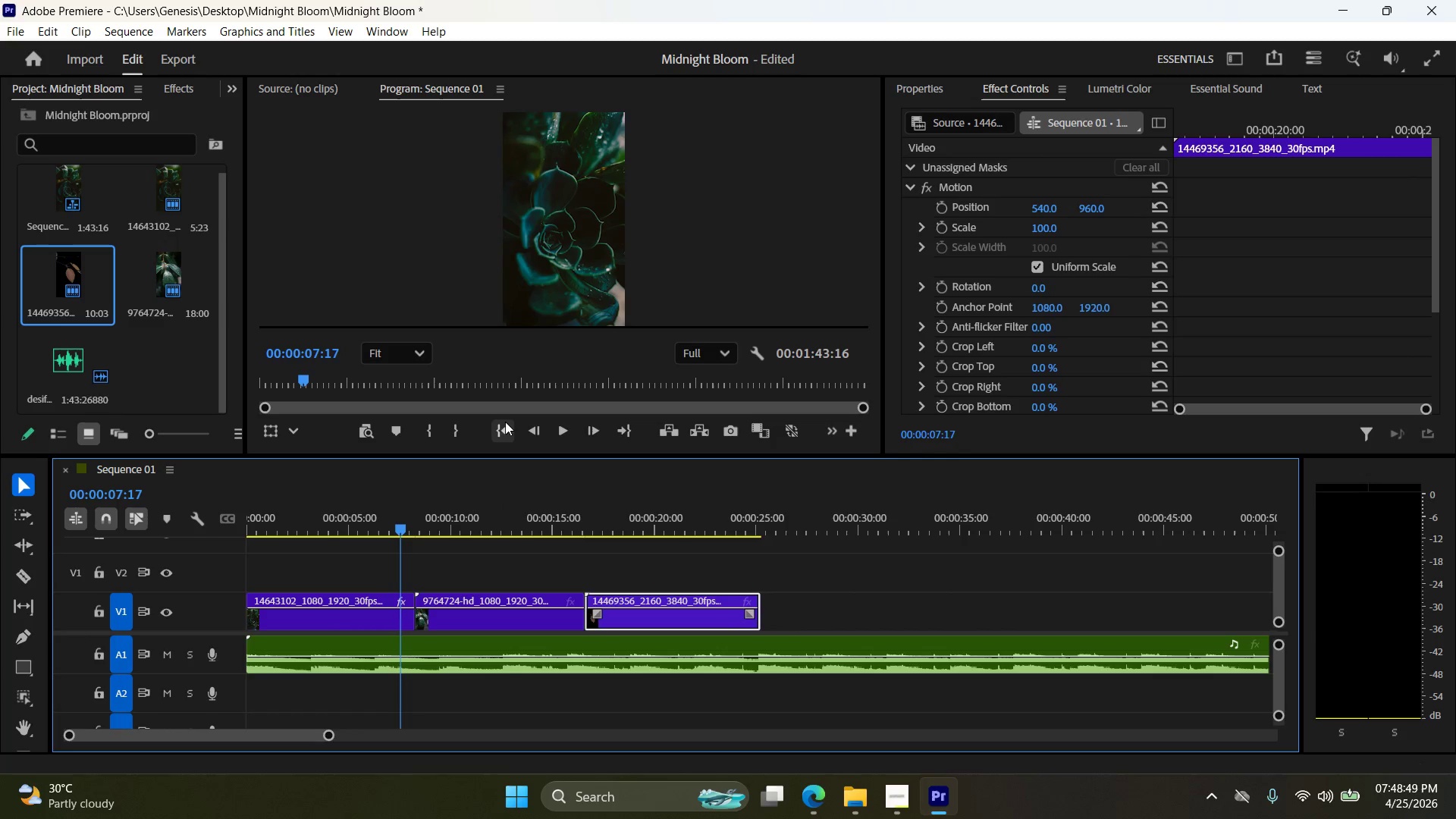 
left_click([500, 430])
 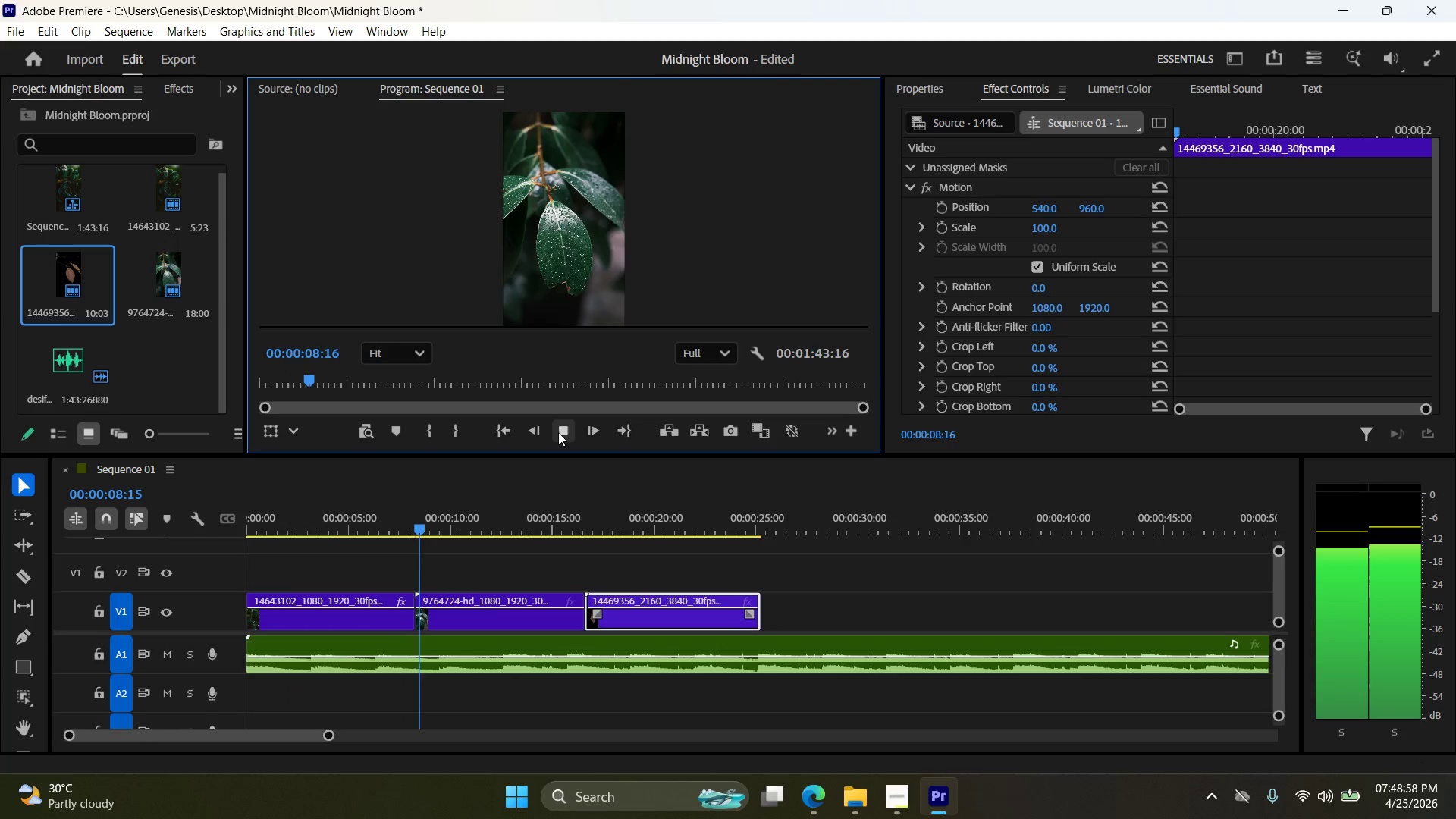 
wait(14.19)
 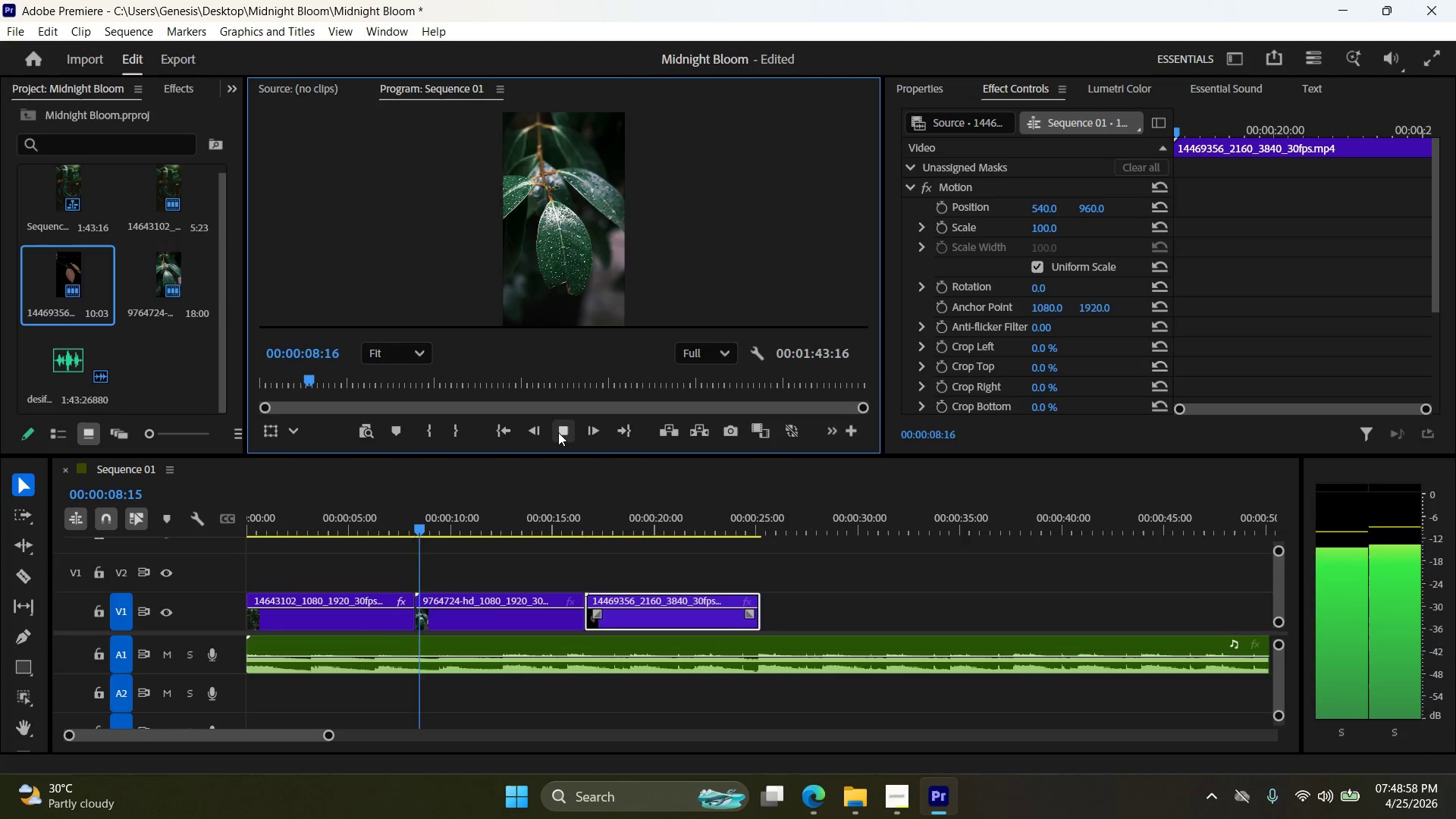 
left_click([566, 421])
 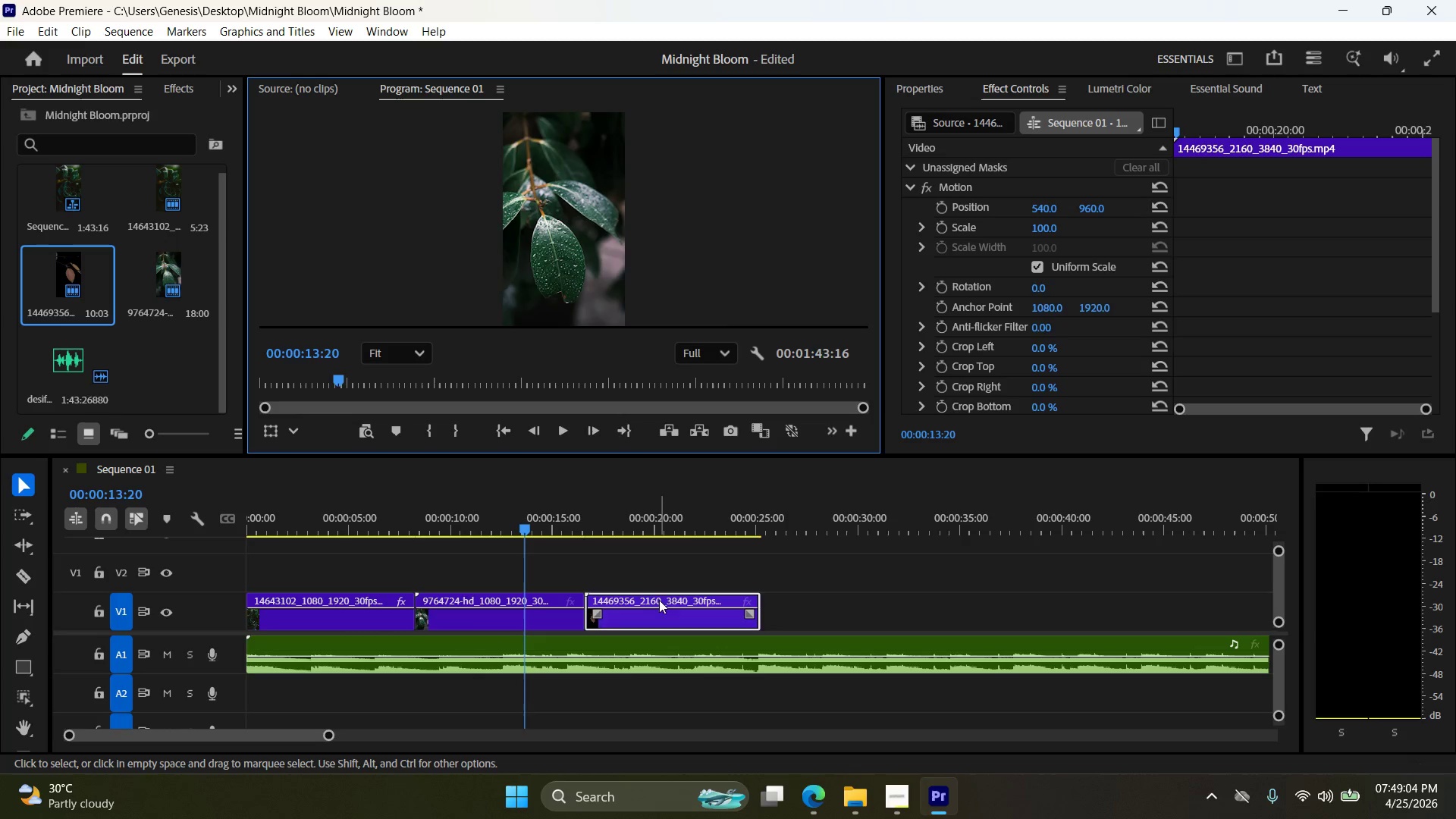 
left_click_drag(start_coordinate=[659, 598], to_coordinate=[805, 607])
 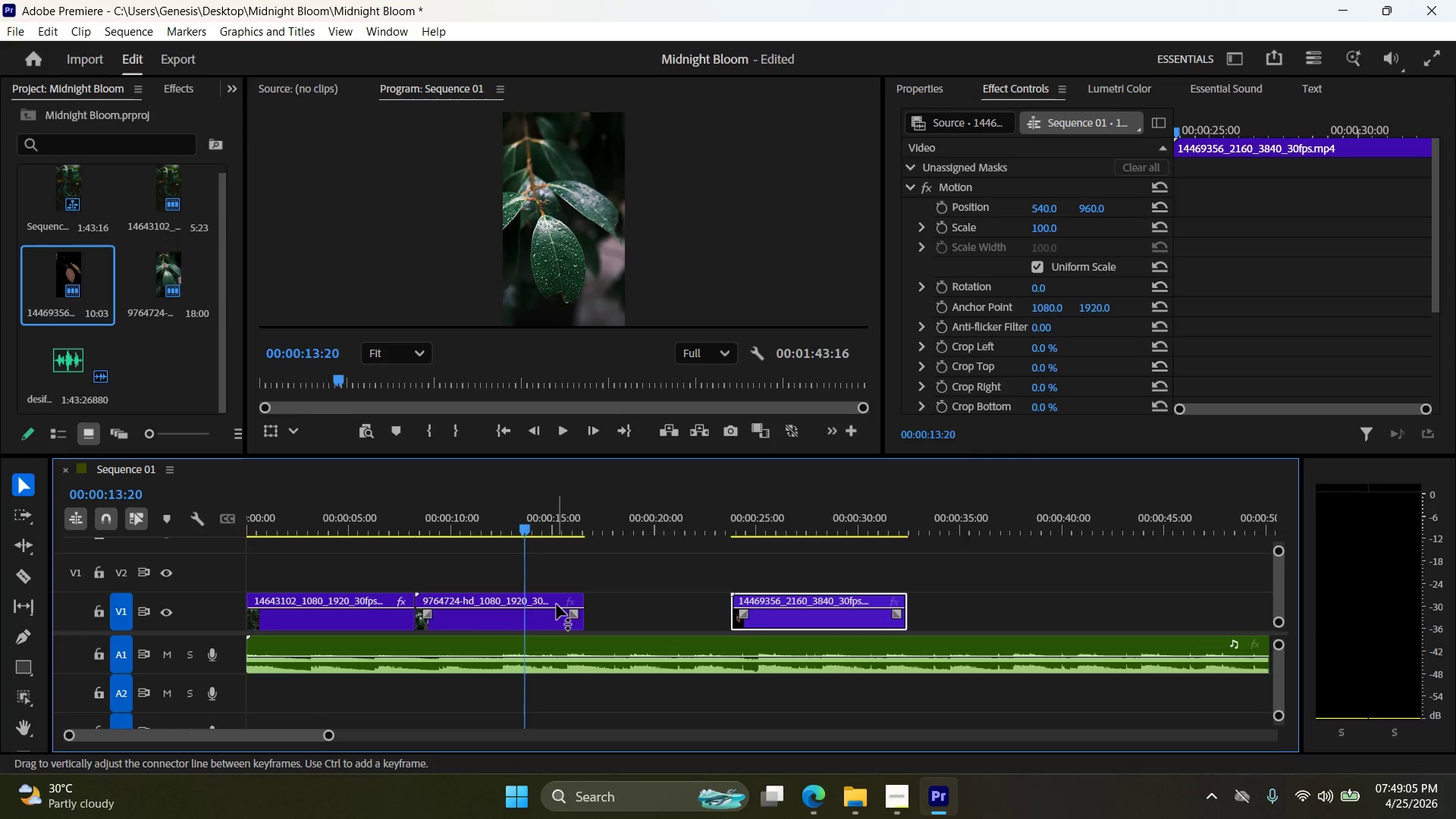 
left_click([555, 604])
 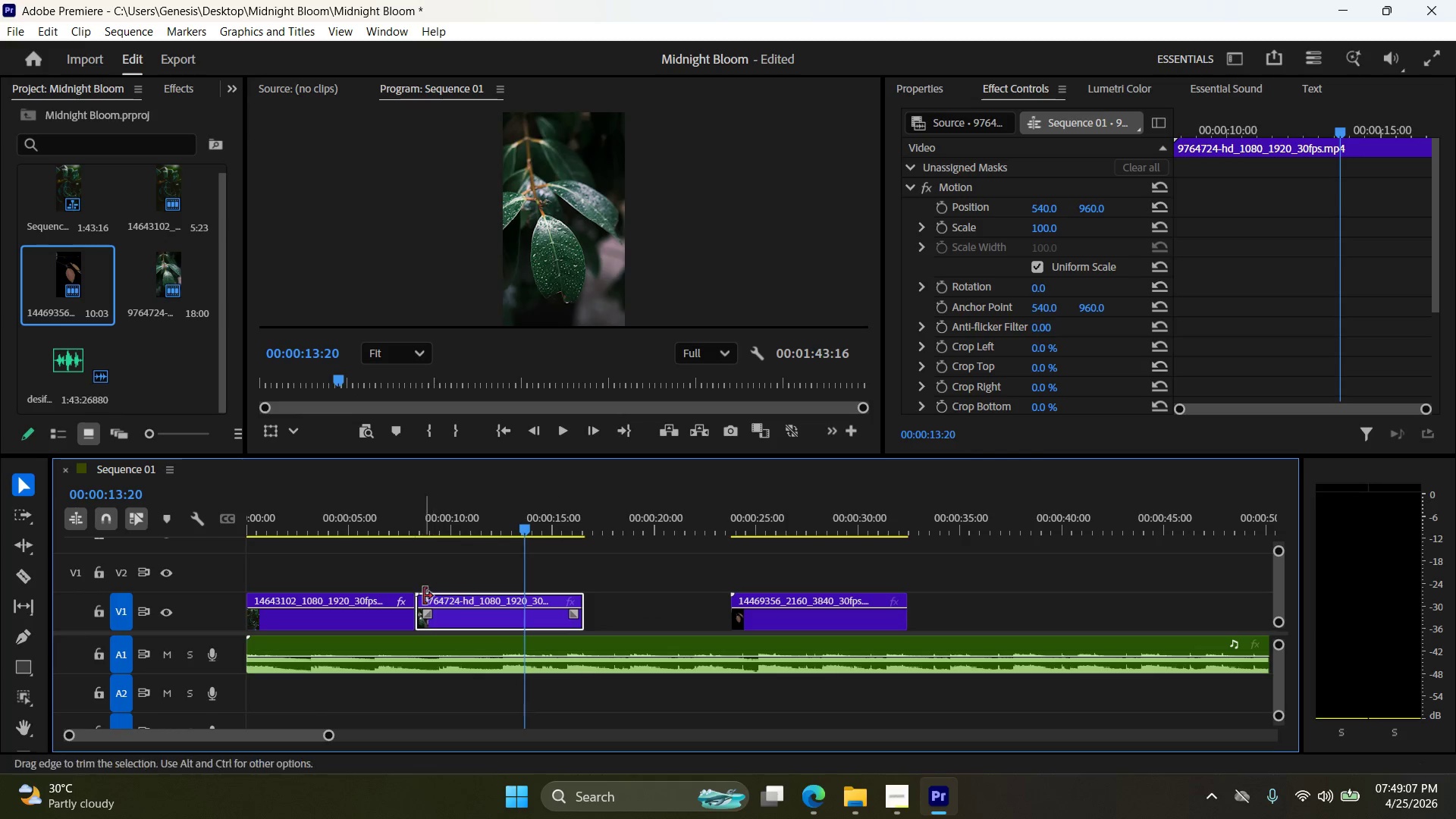 
right_click([460, 606])
 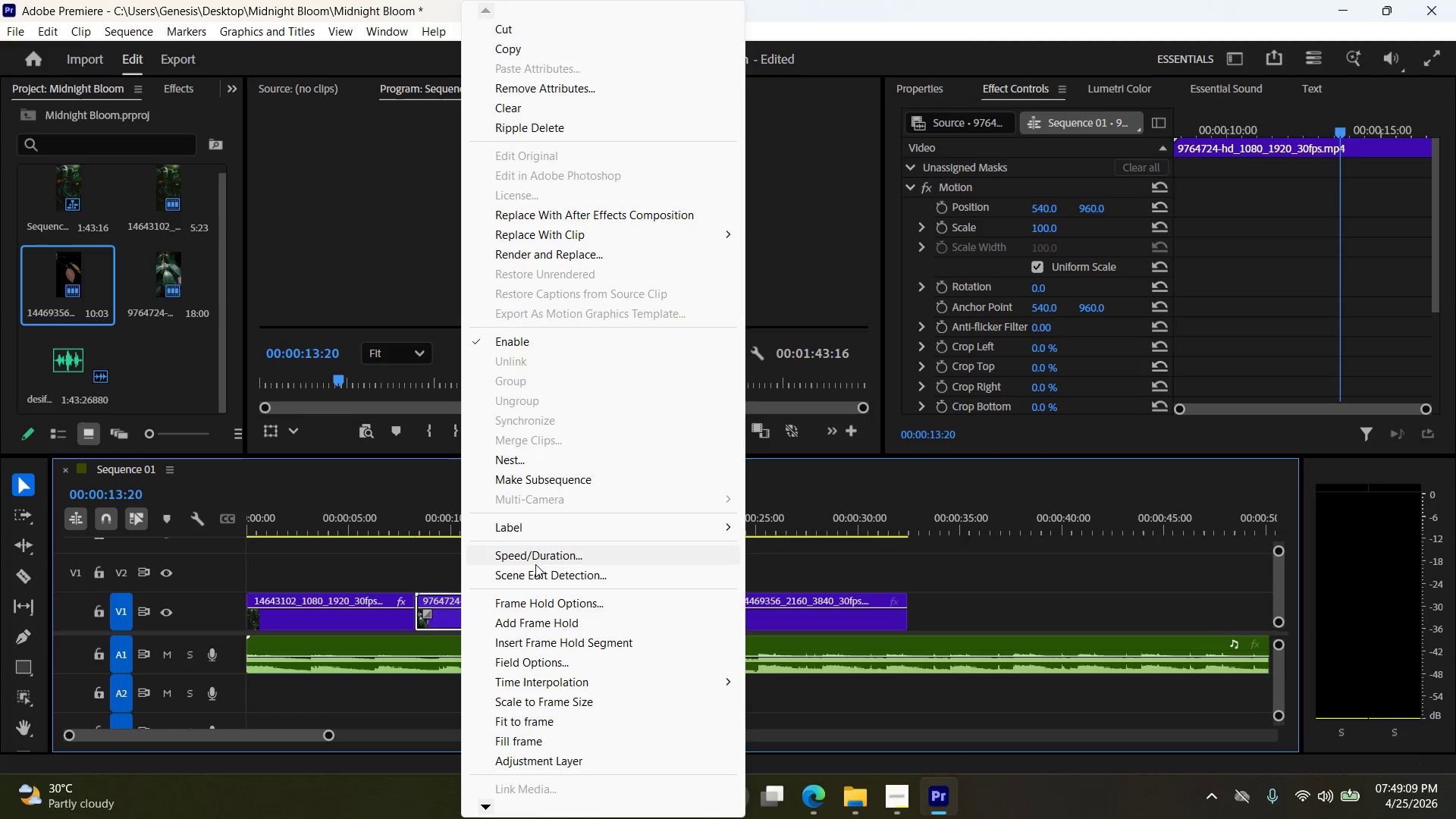 
left_click([538, 560])
 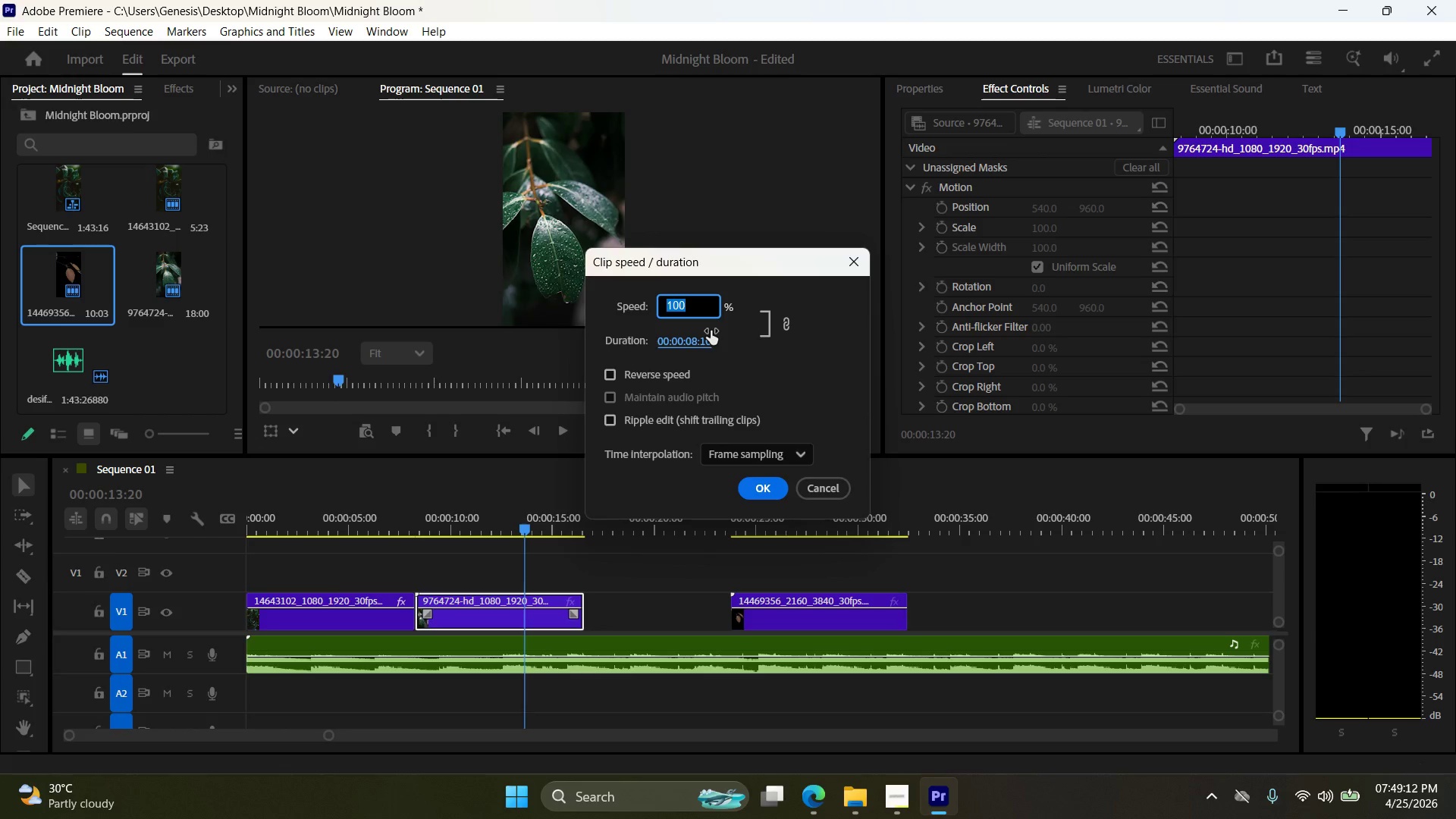 
key(Numpad7)
 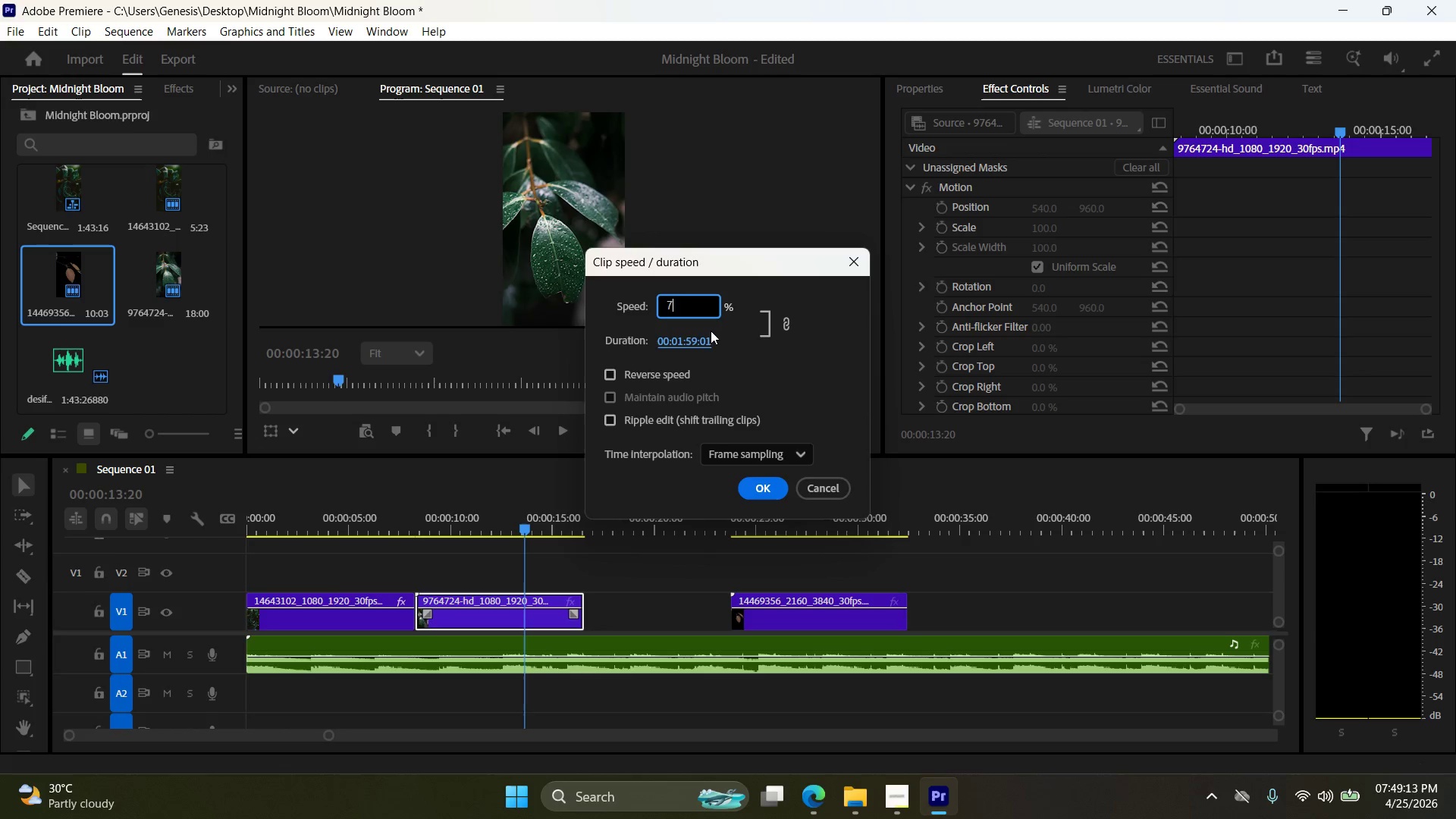 
key(Numpad0)
 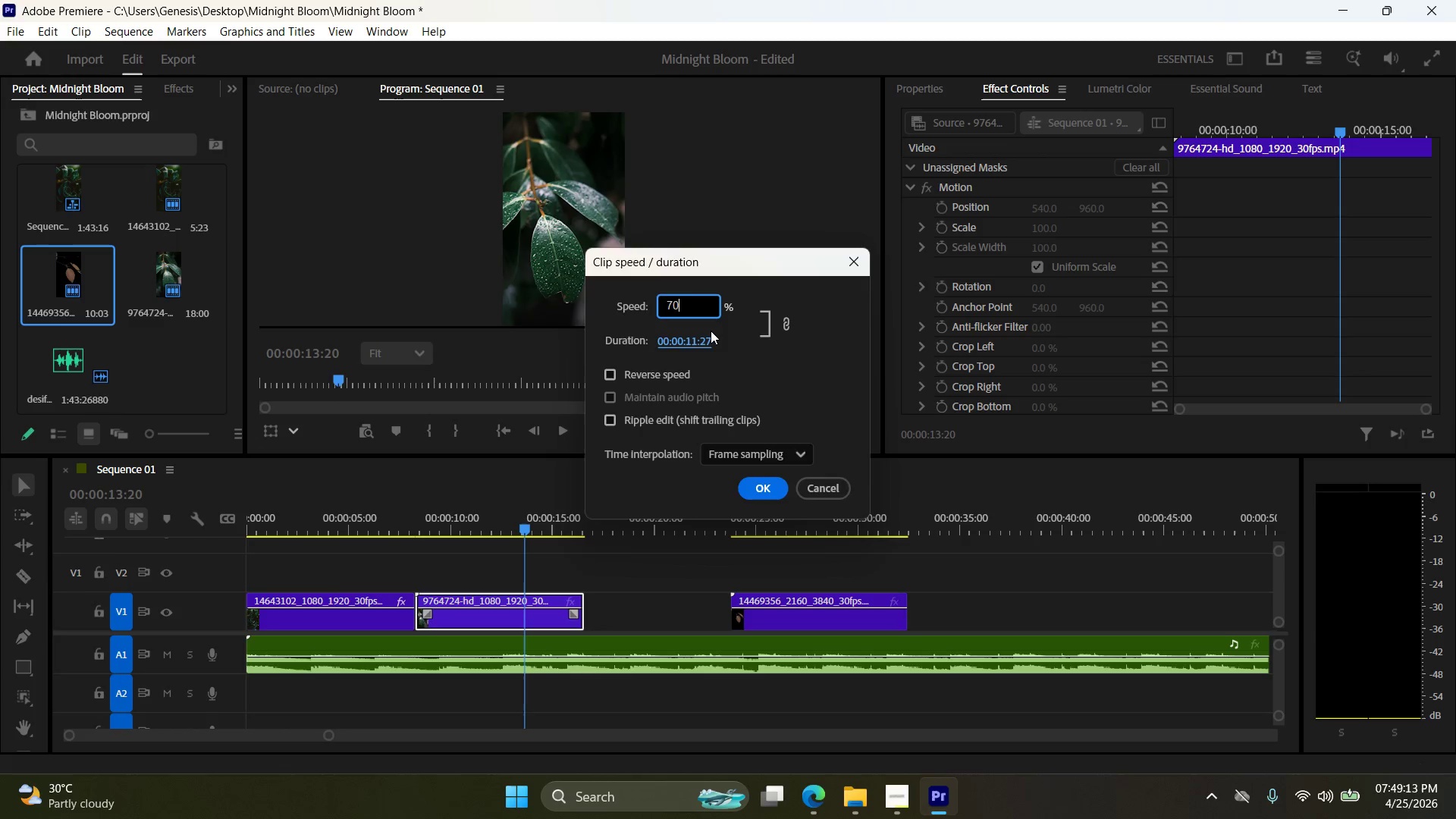 
key(NumpadEnter)
 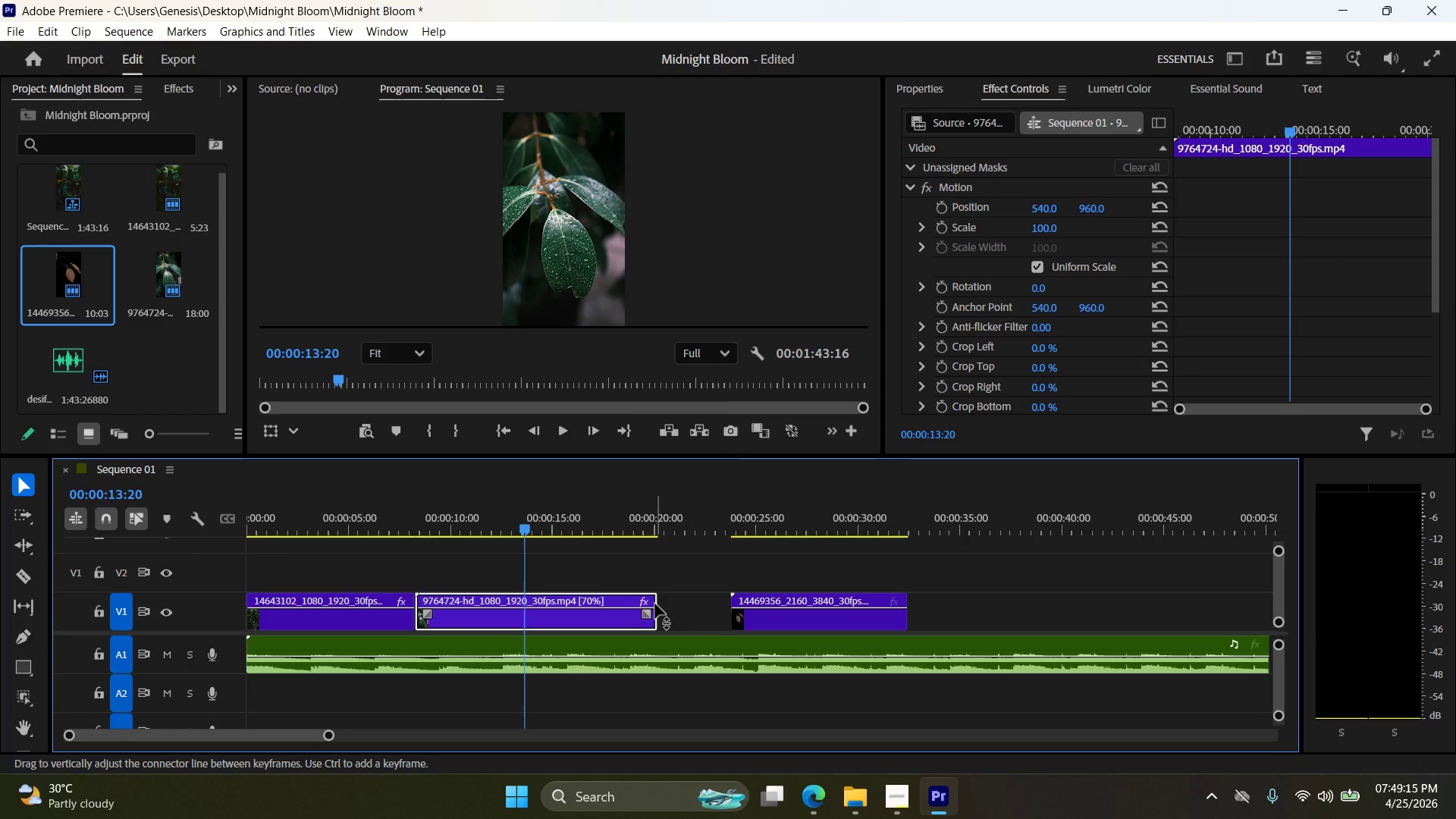 
key(Control+Z)
 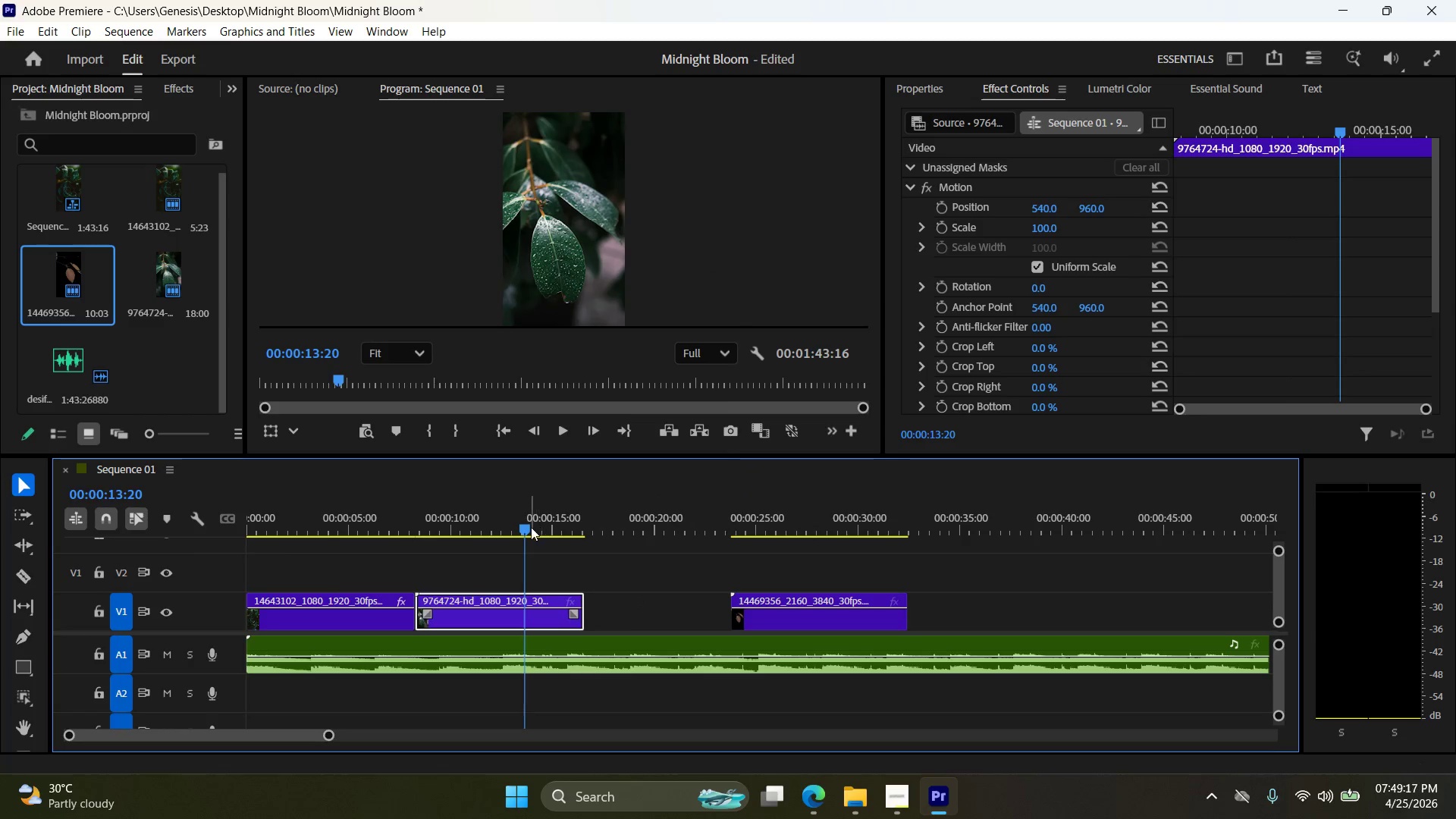 
left_click_drag(start_coordinate=[521, 526], to_coordinate=[580, 533])
 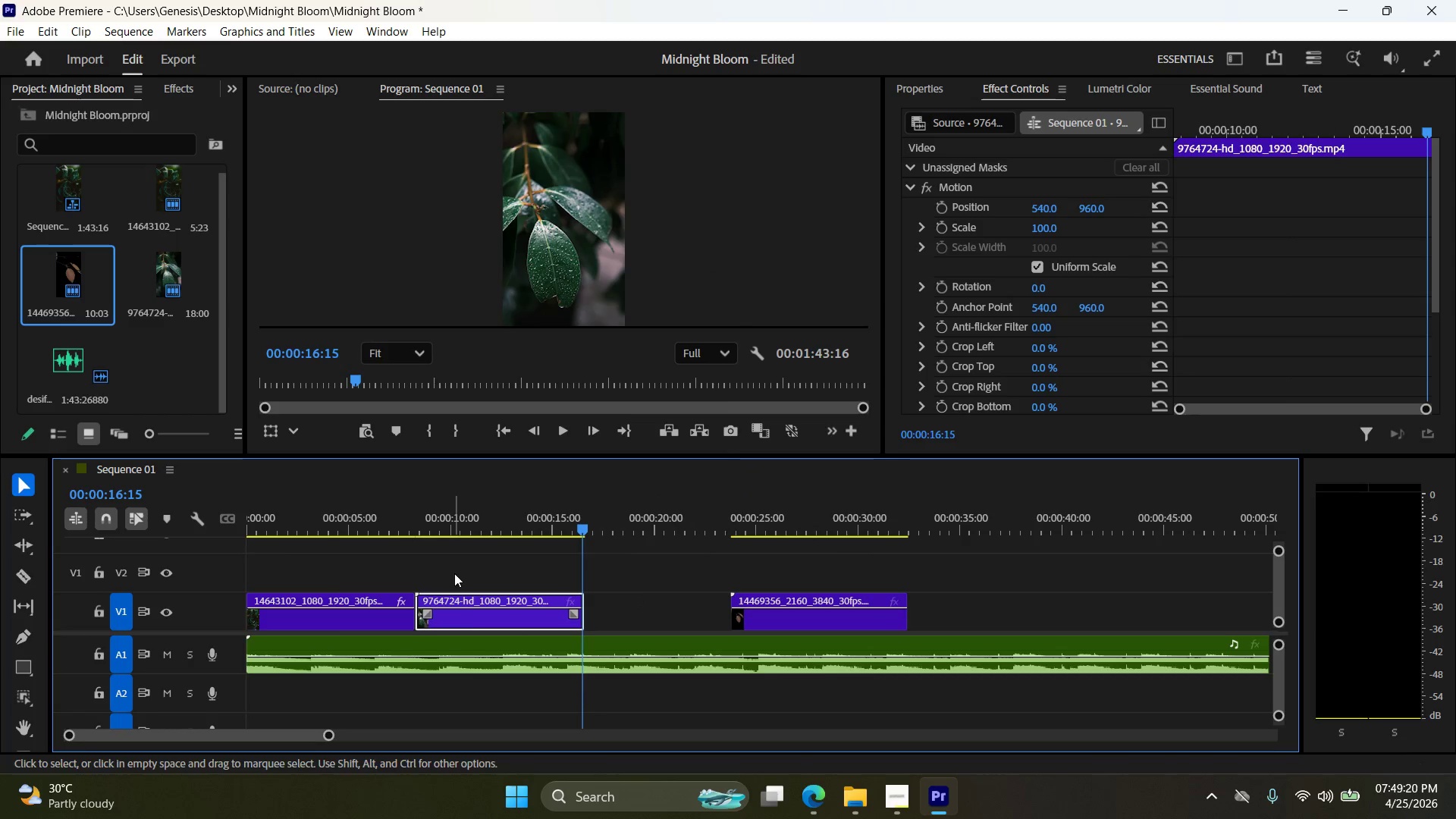 
right_click([475, 615])
 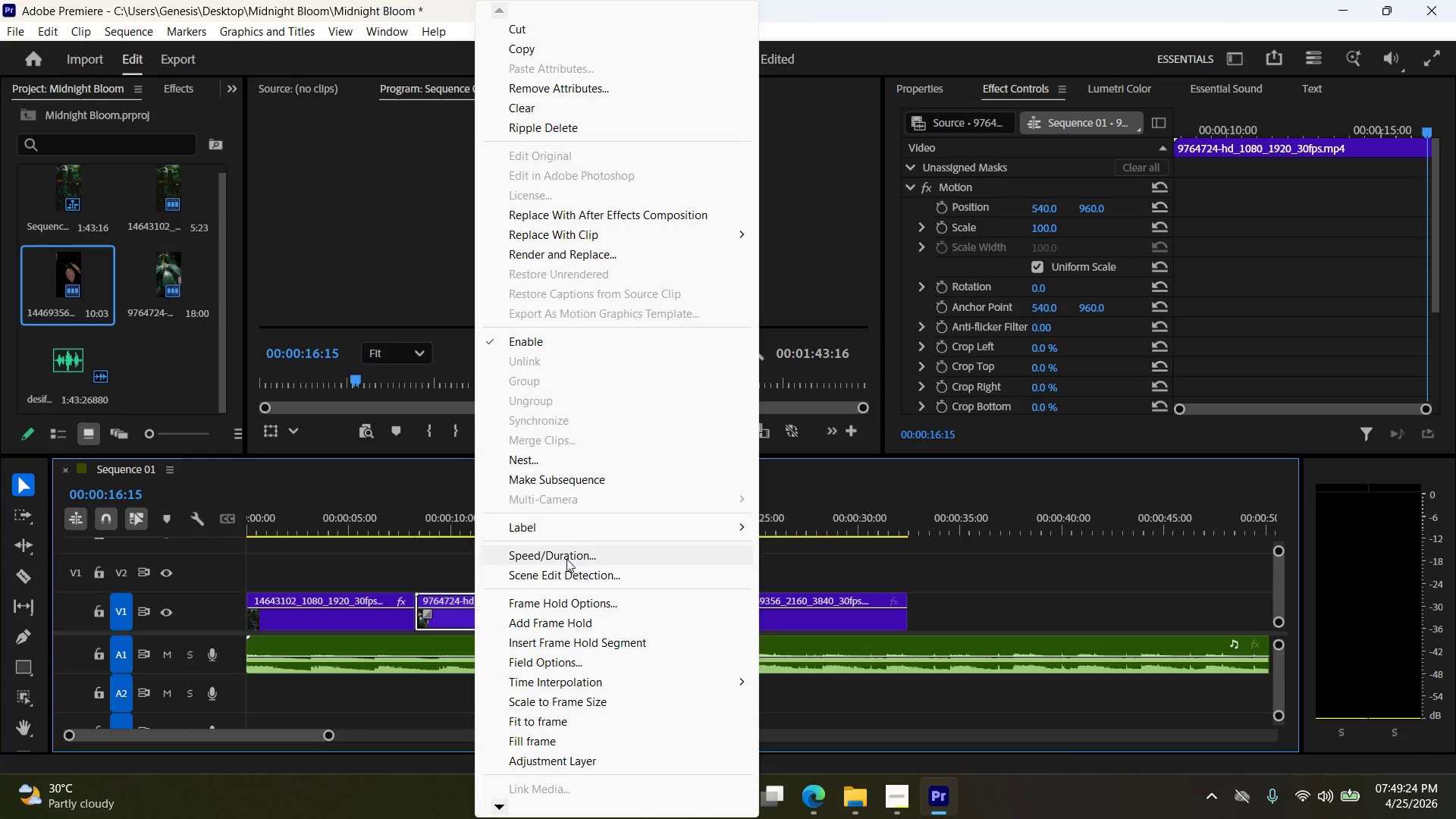 
left_click([565, 559])
 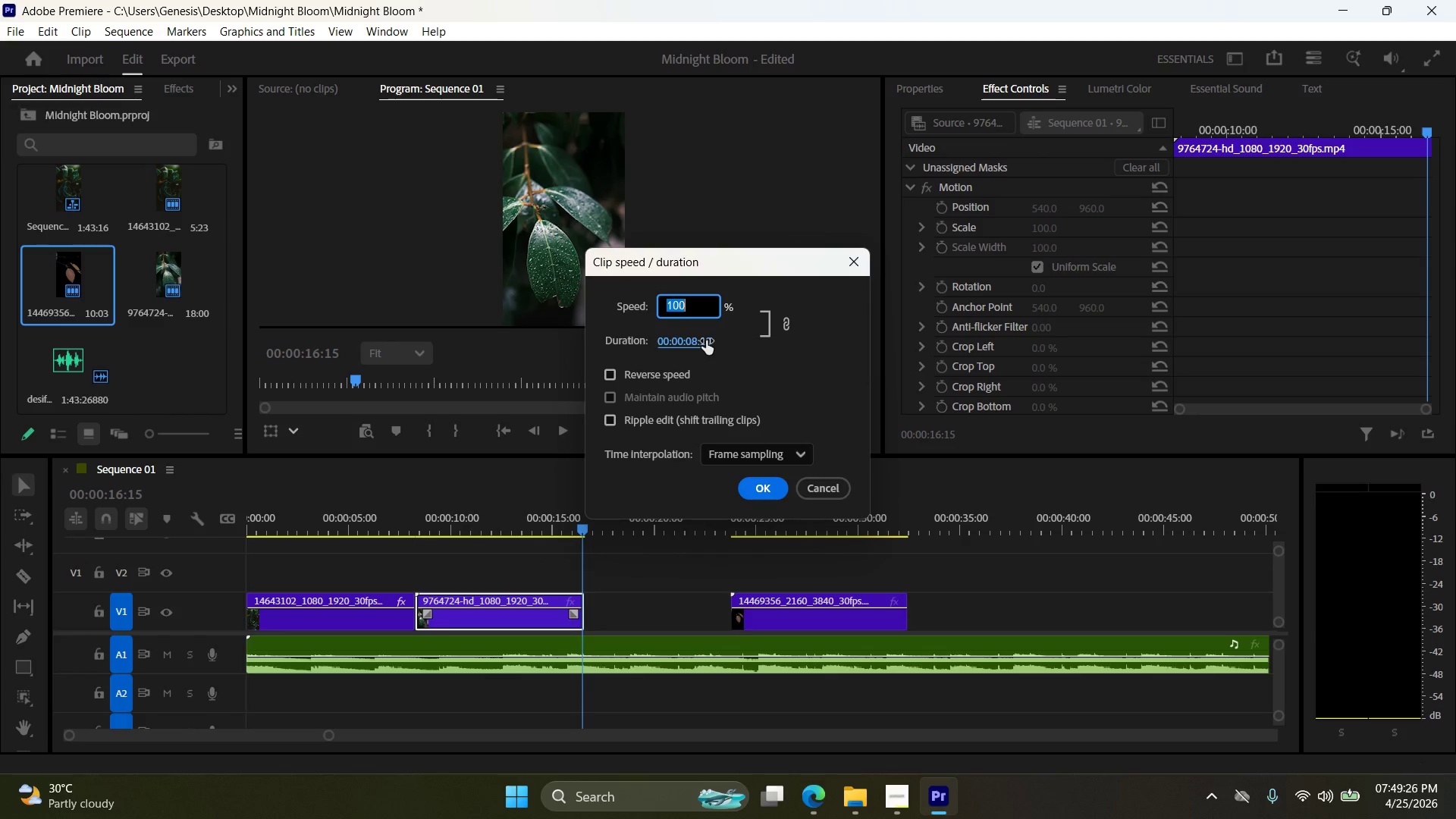 
key(Numpad6)
 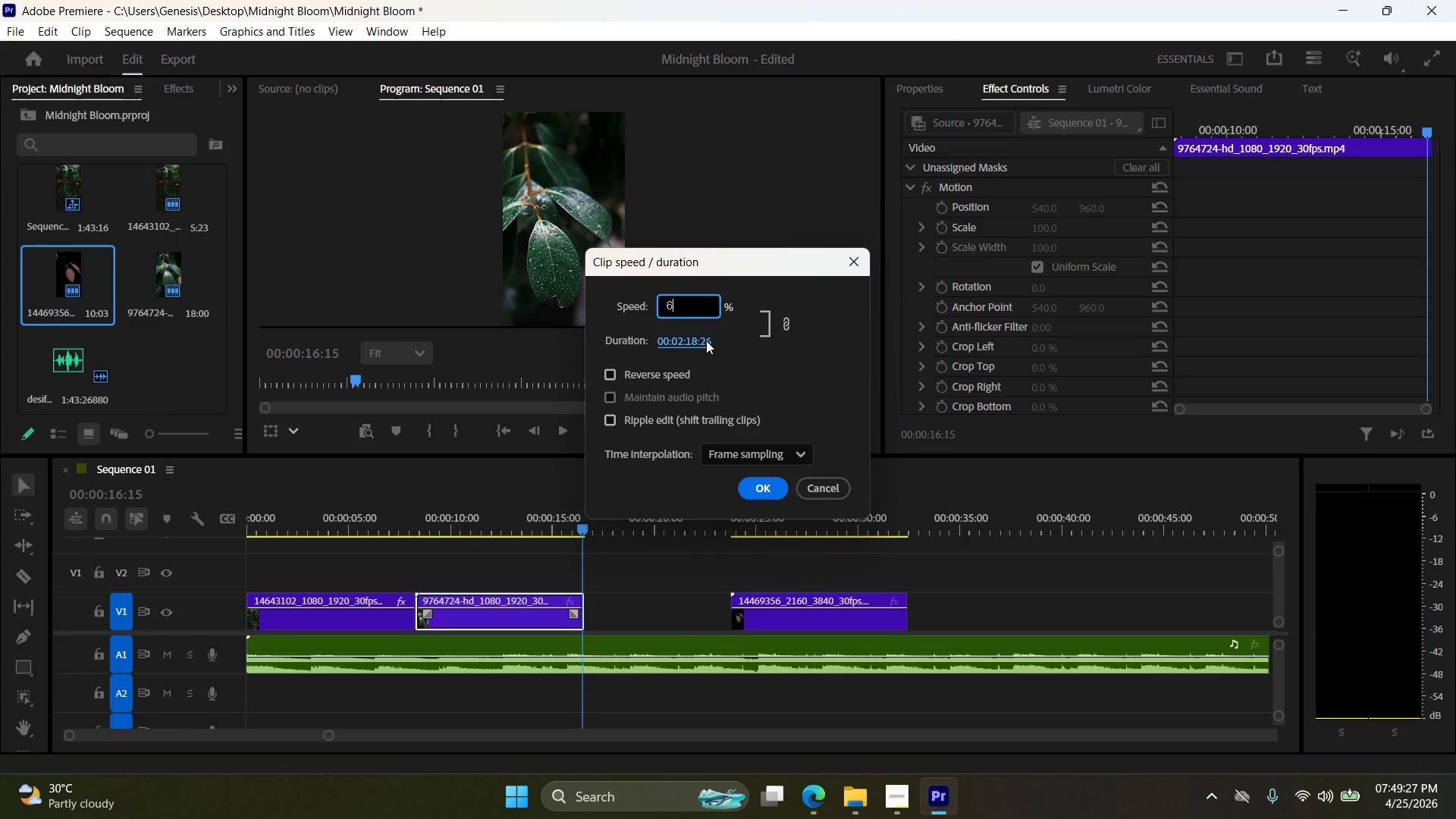 
key(Numpad0)
 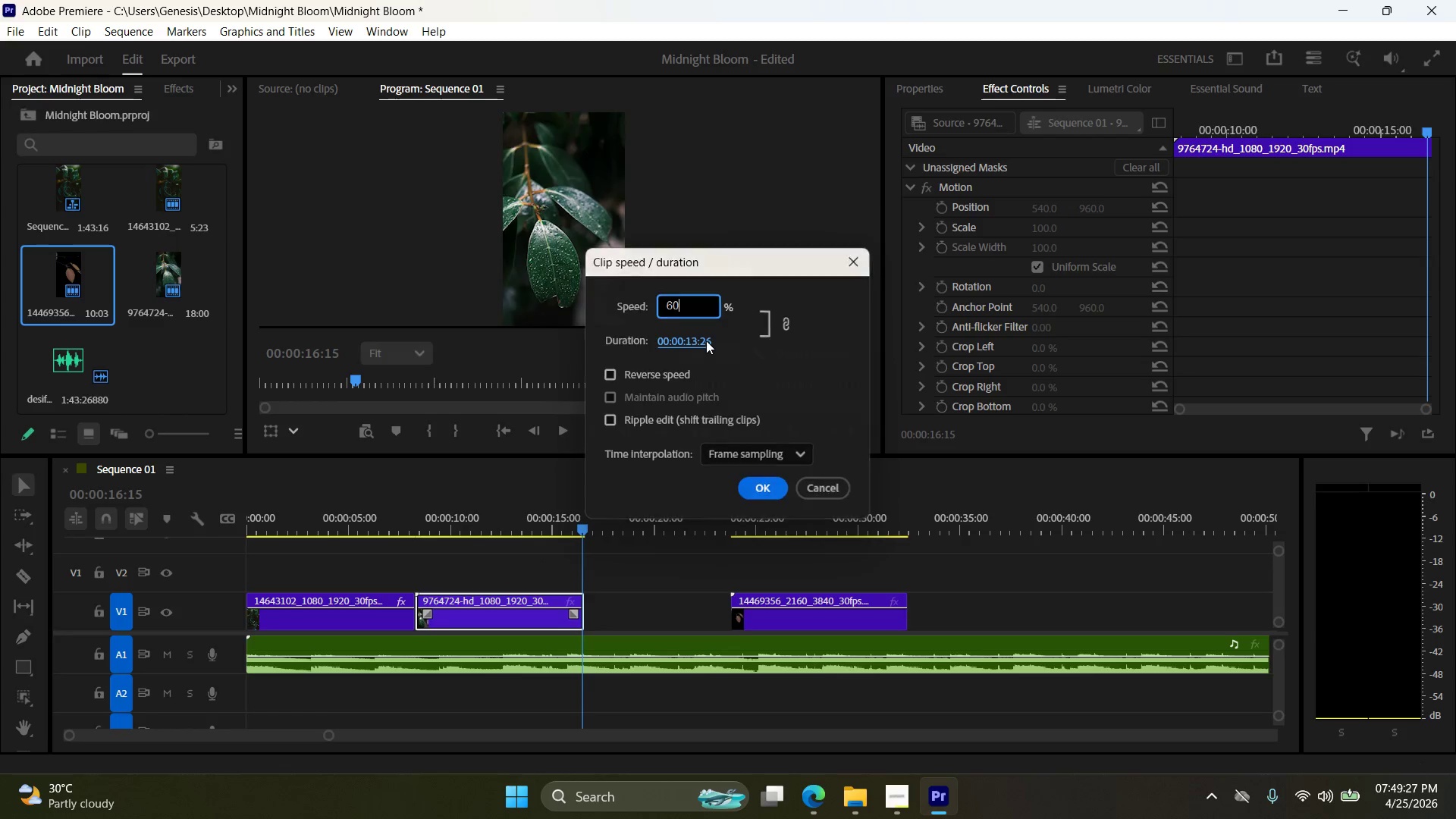 
key(NumpadEnter)
 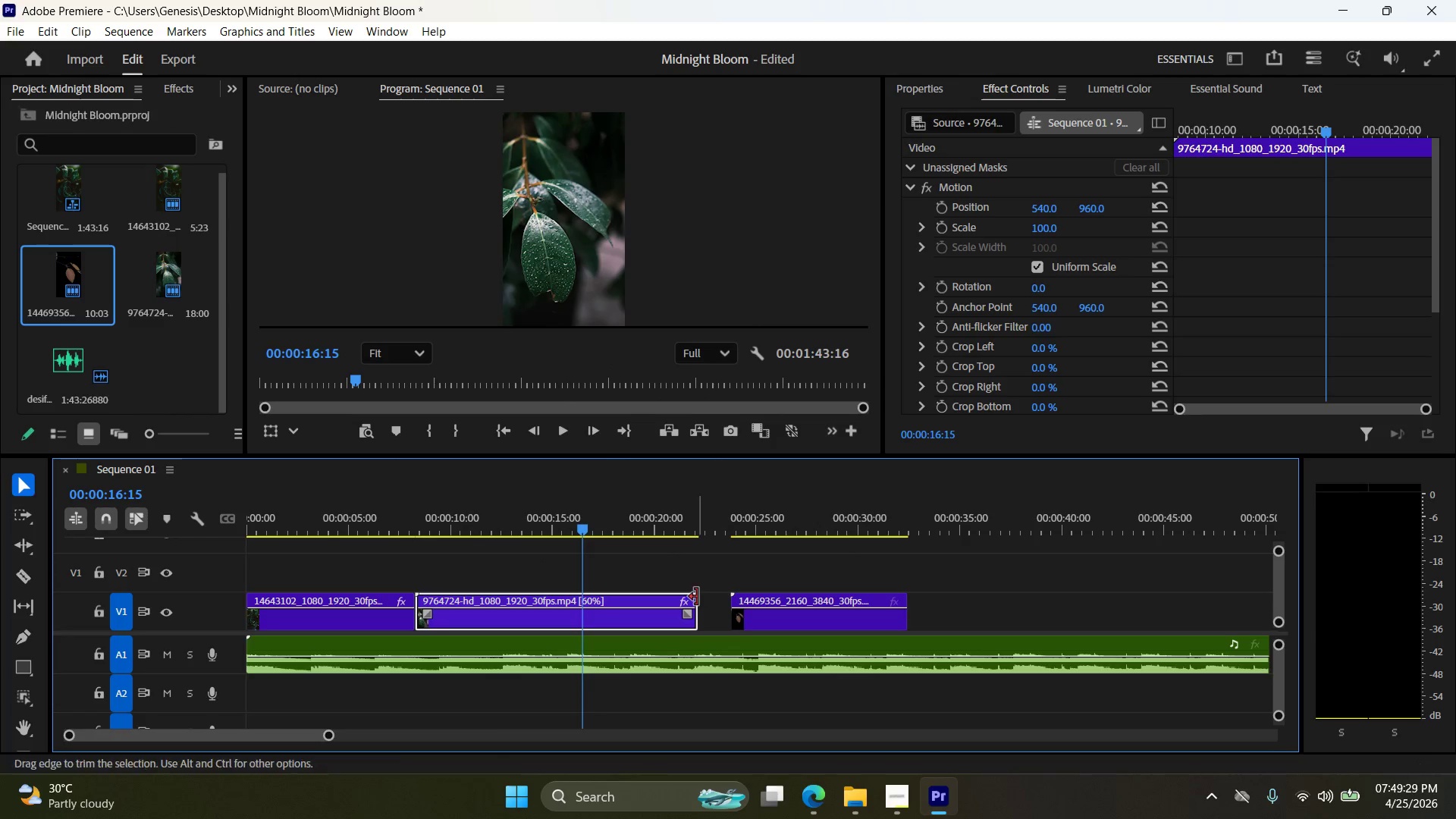 
left_click_drag(start_coordinate=[697, 598], to_coordinate=[585, 598])
 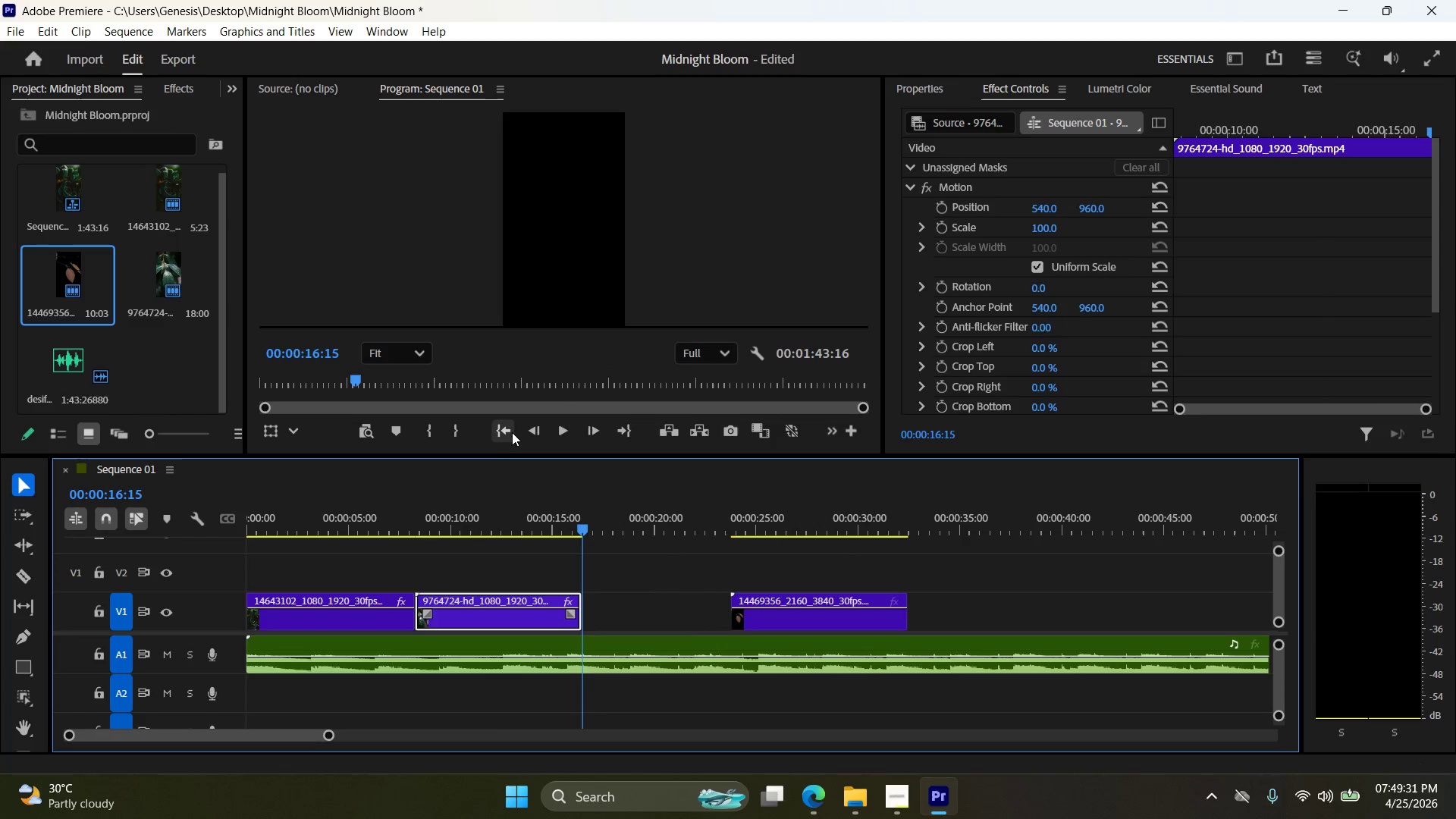 
left_click([505, 428])
 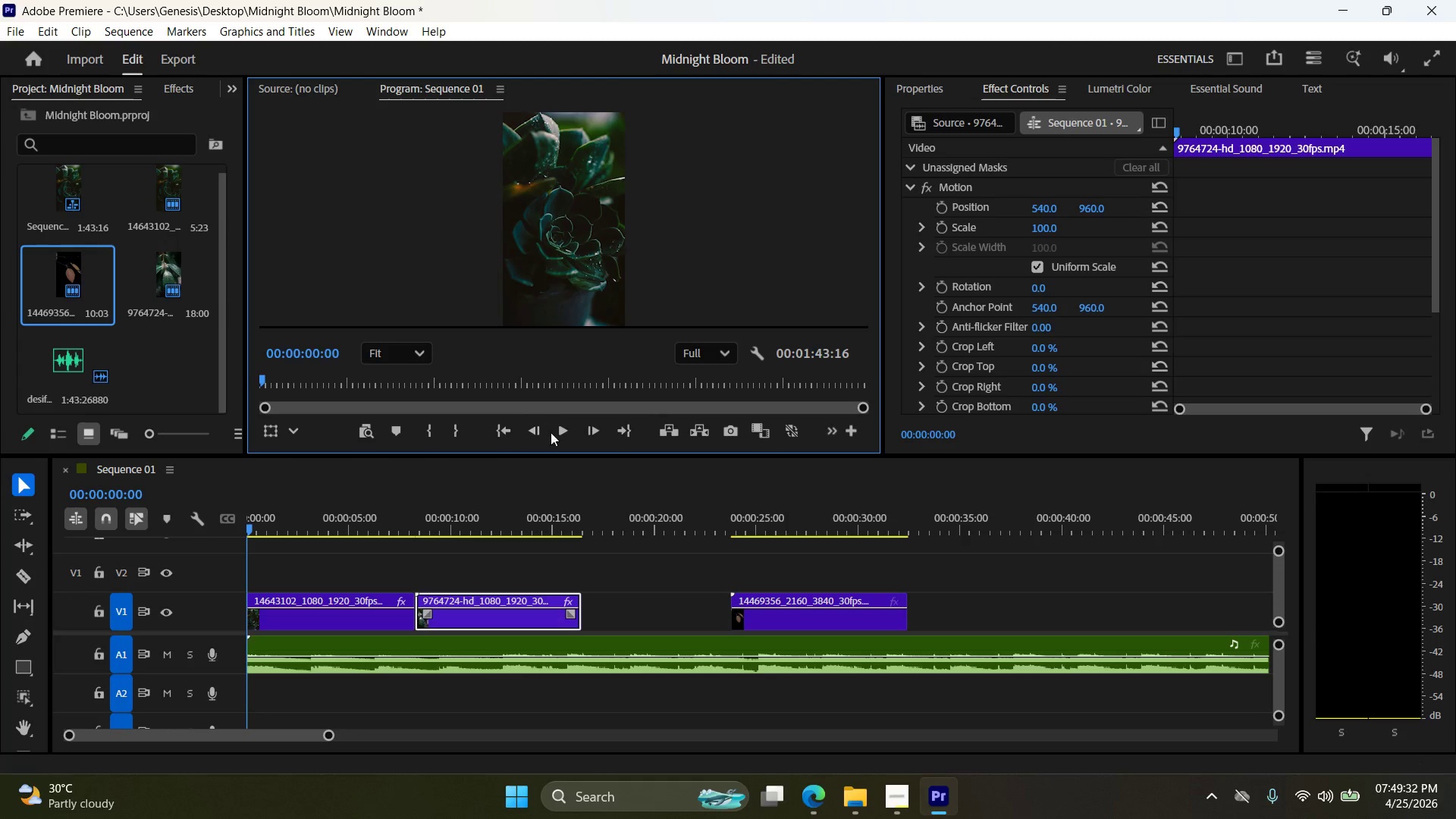 
left_click([563, 430])
 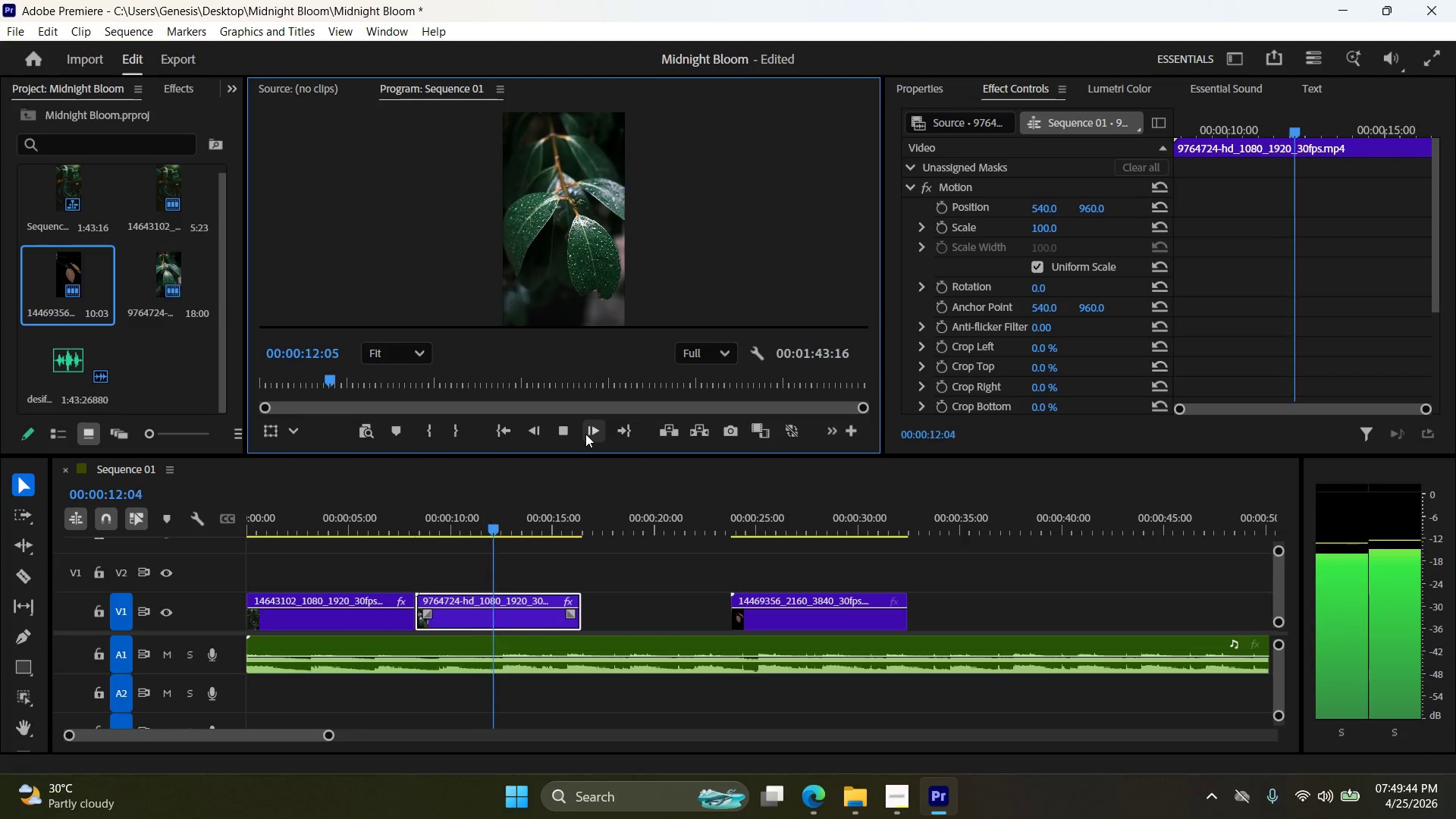 
wait(17.44)
 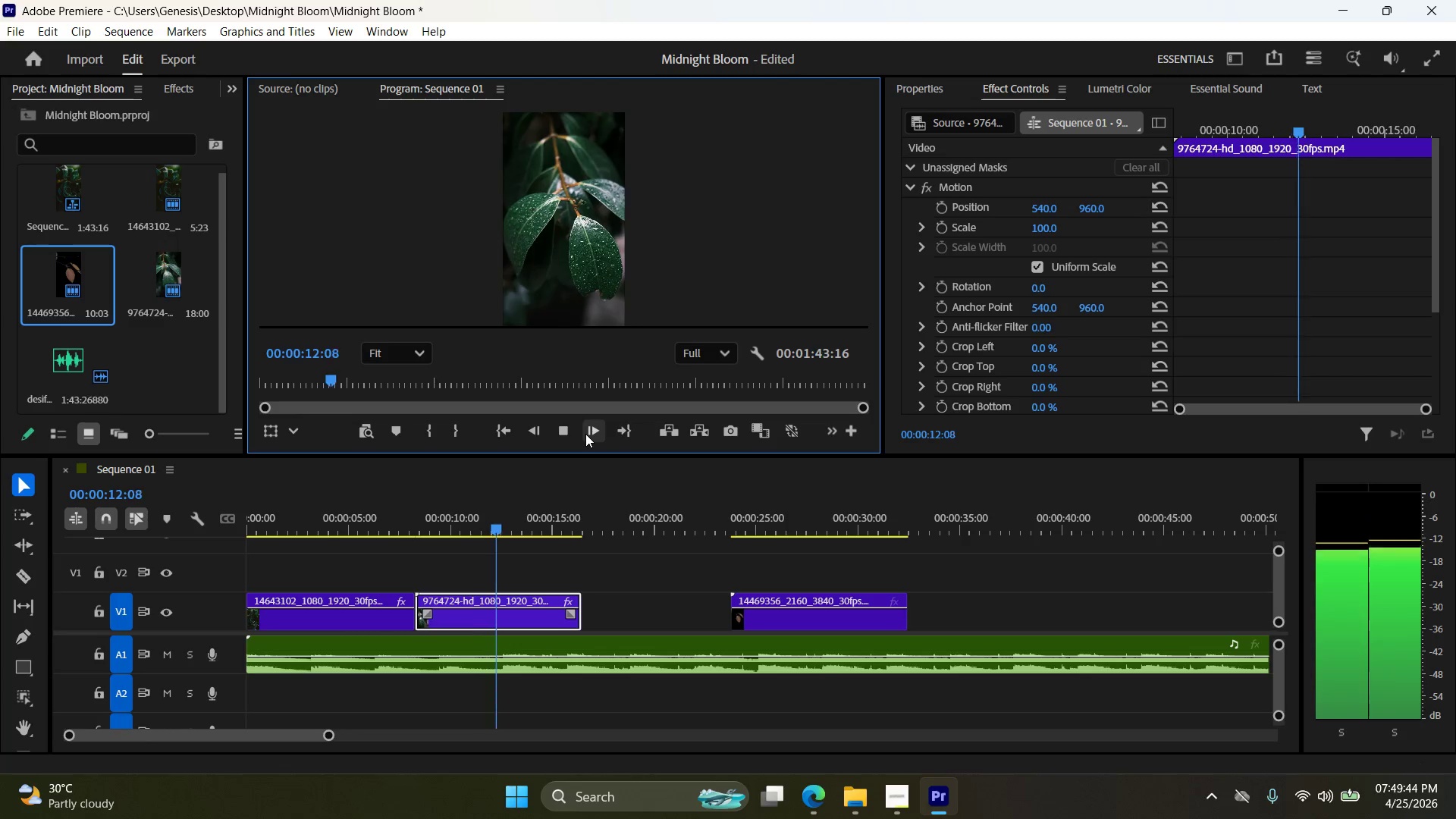 
key(Control+Z)
 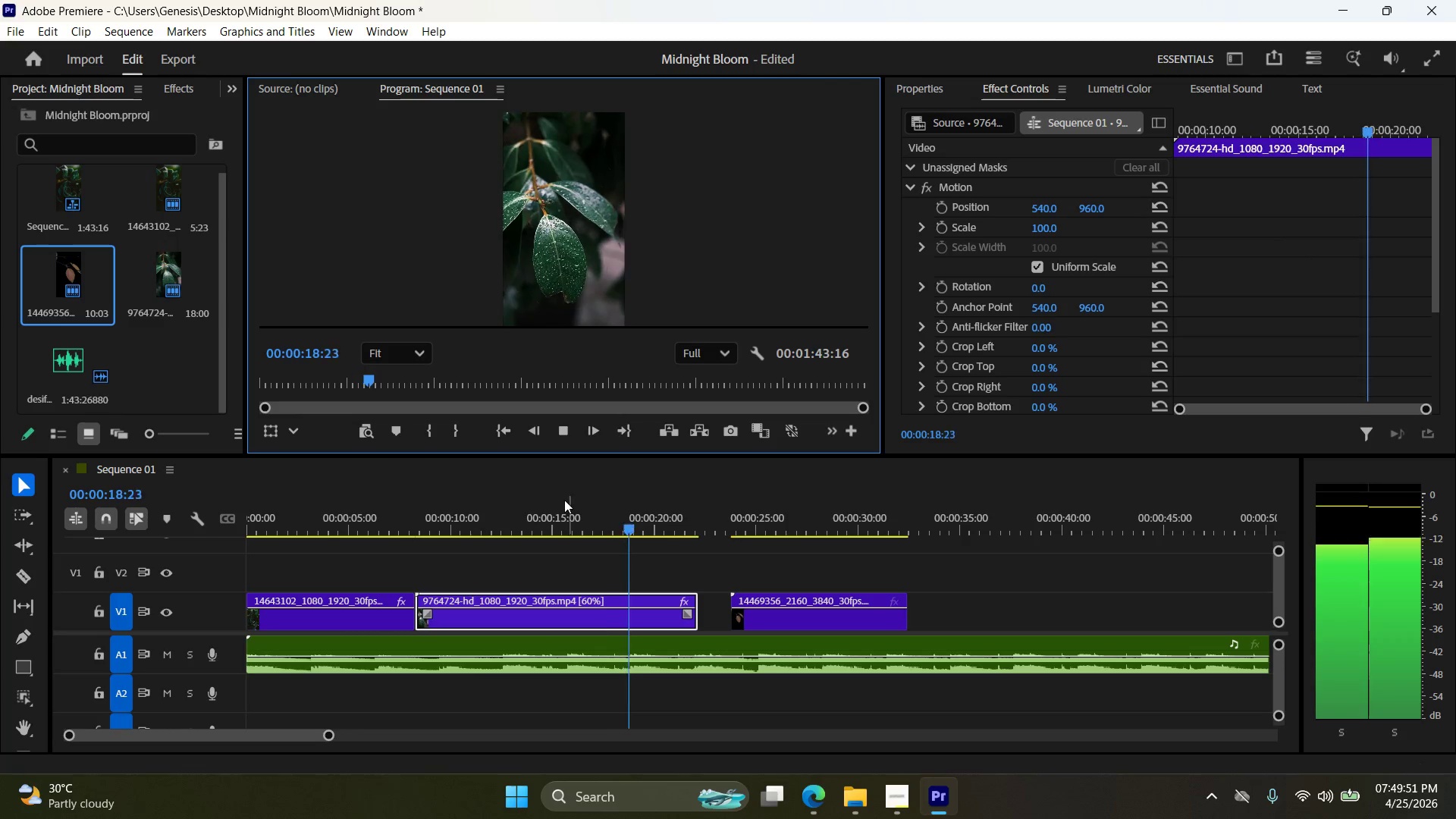 
left_click([563, 429])
 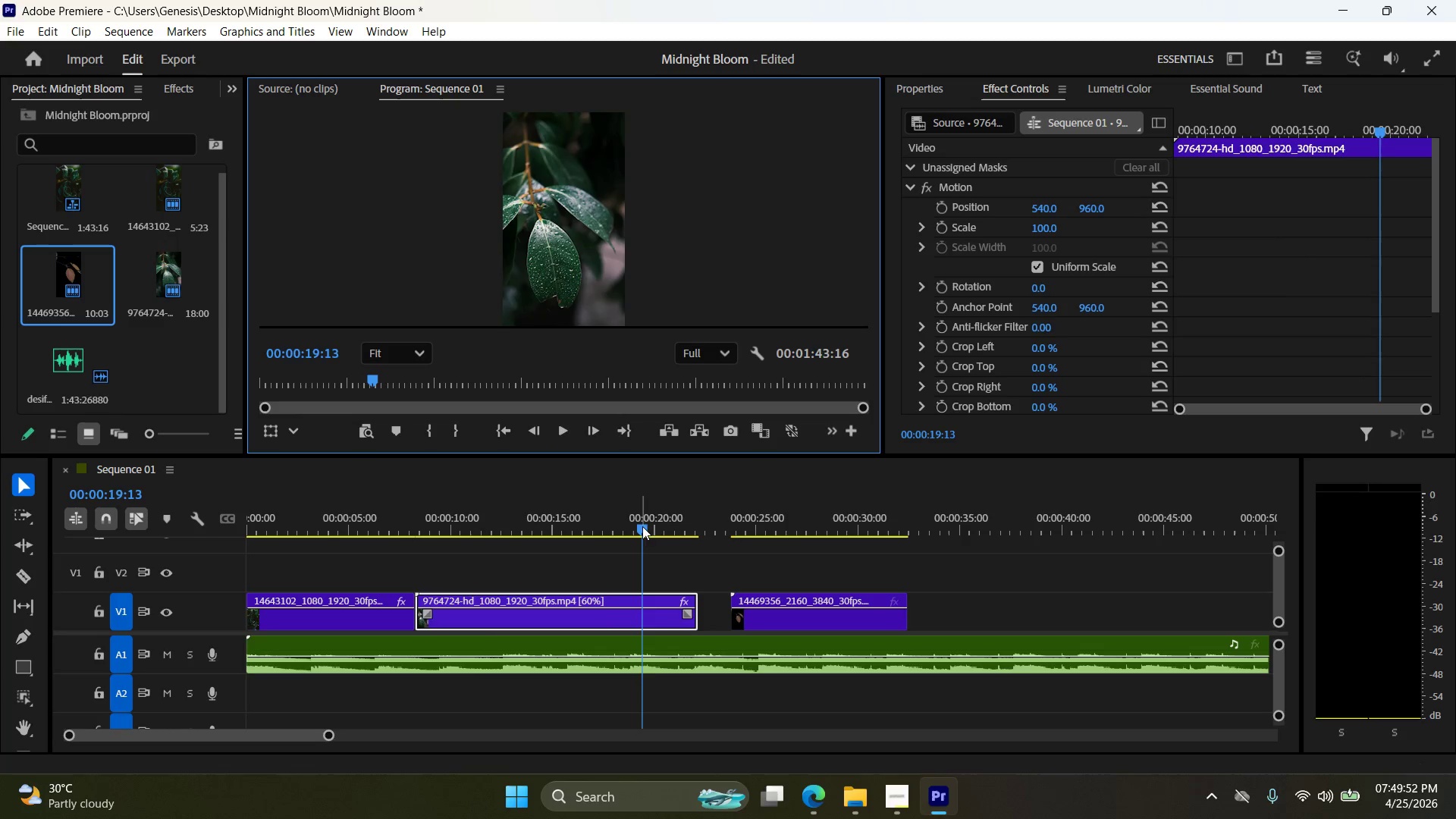 
left_click_drag(start_coordinate=[642, 526], to_coordinate=[596, 532])
 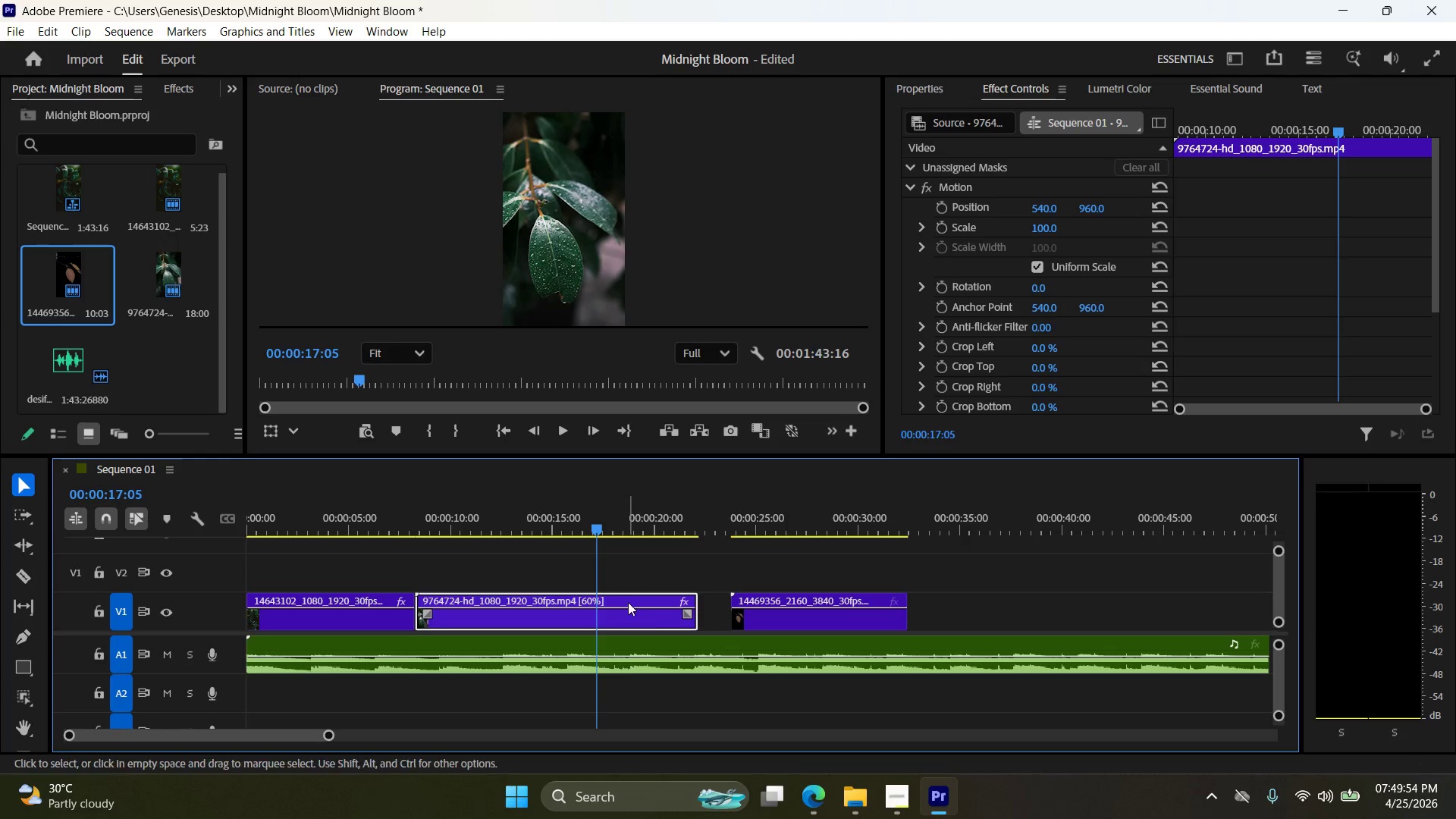 
key(Control+Z)
 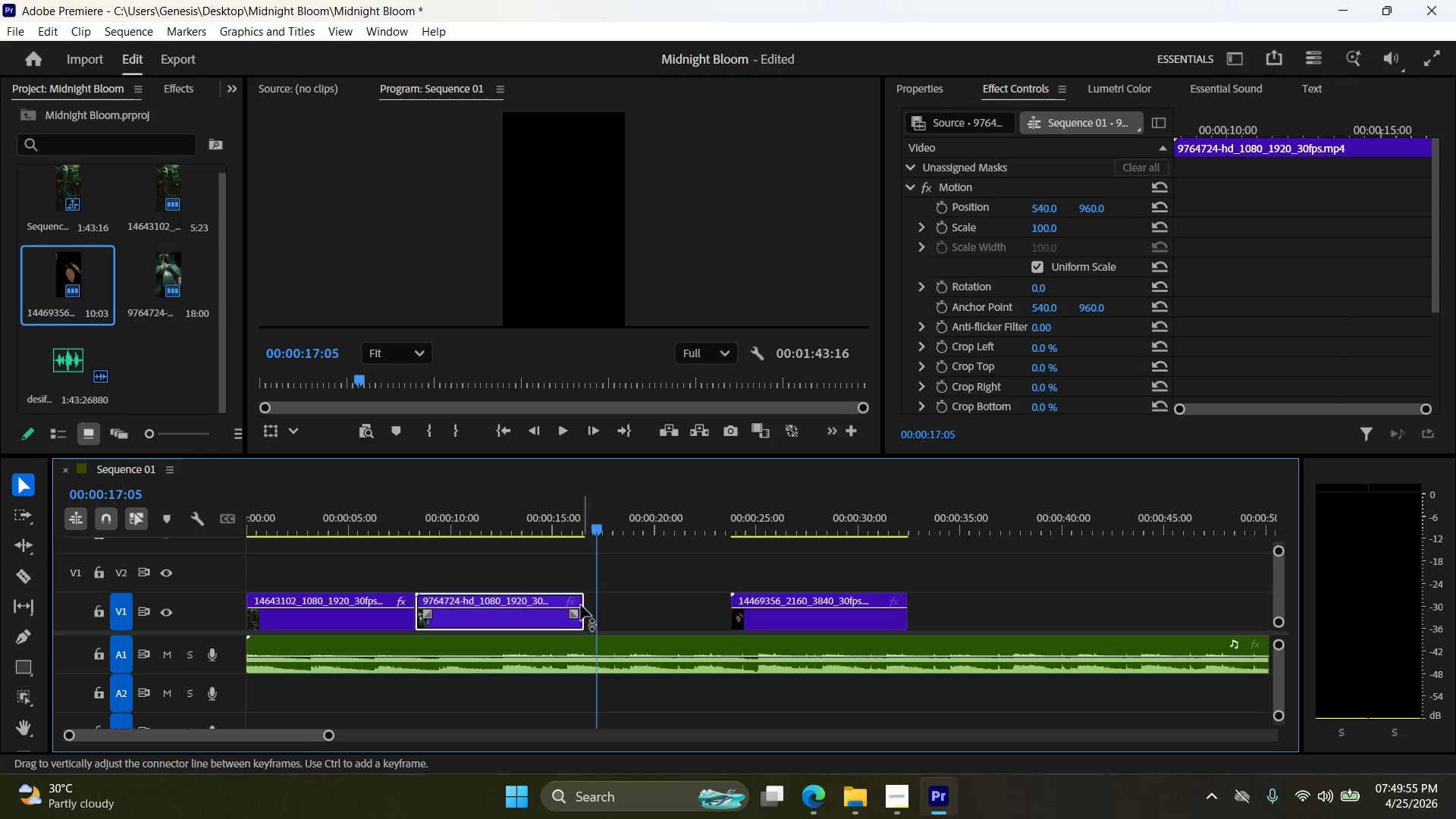 
right_click([543, 605])
 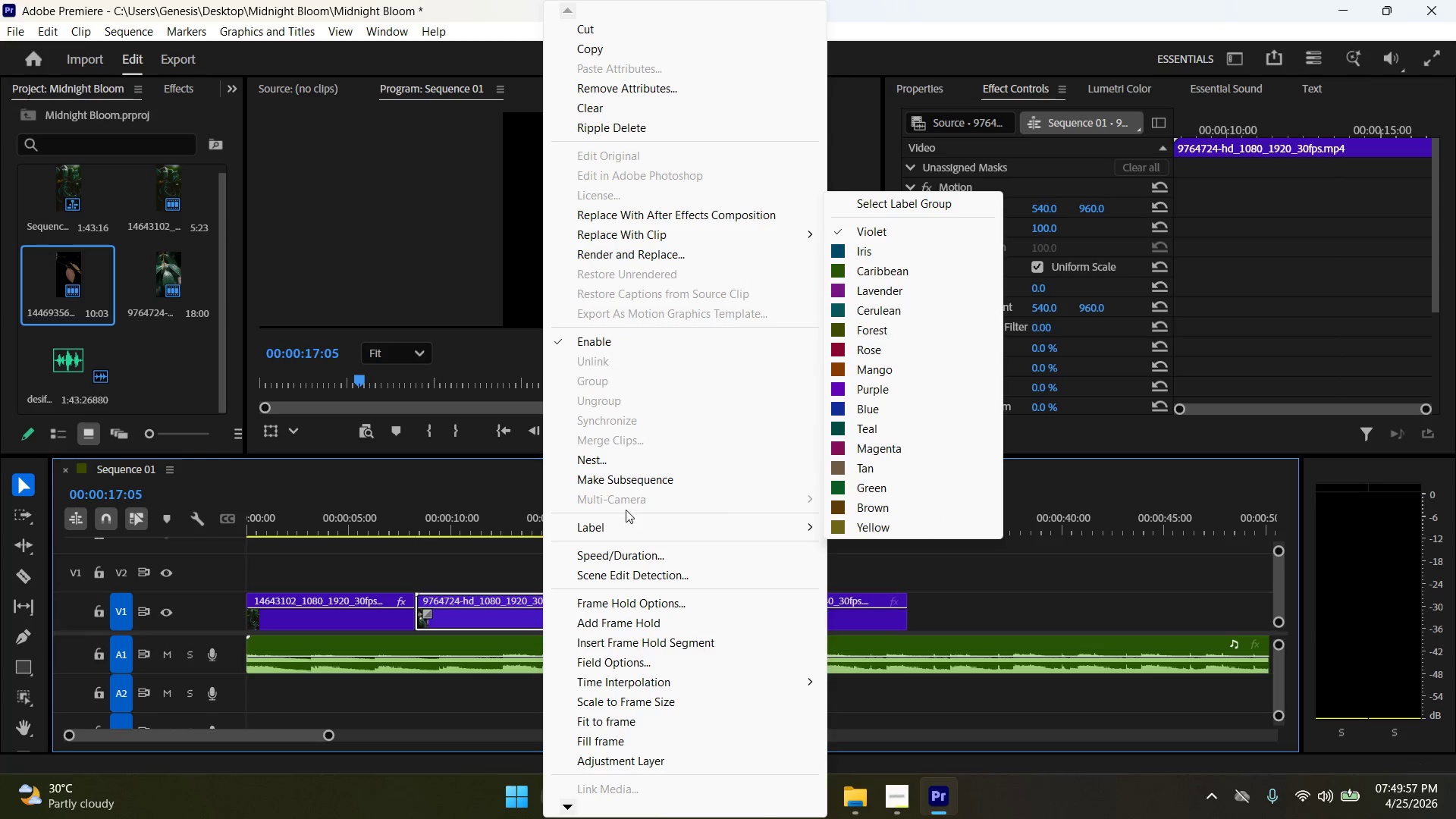 
left_click([615, 557])
 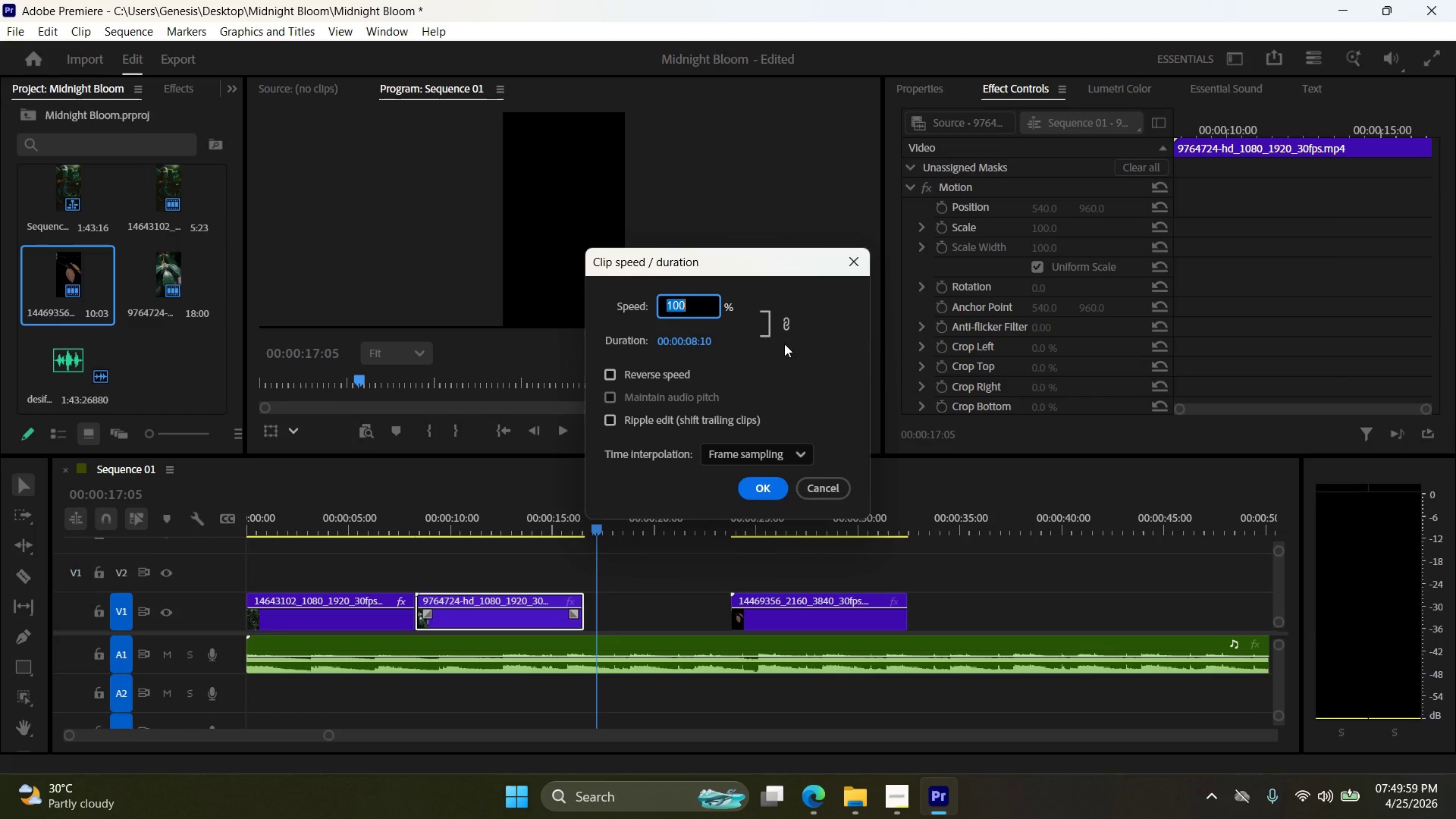 
key(Numpad7)
 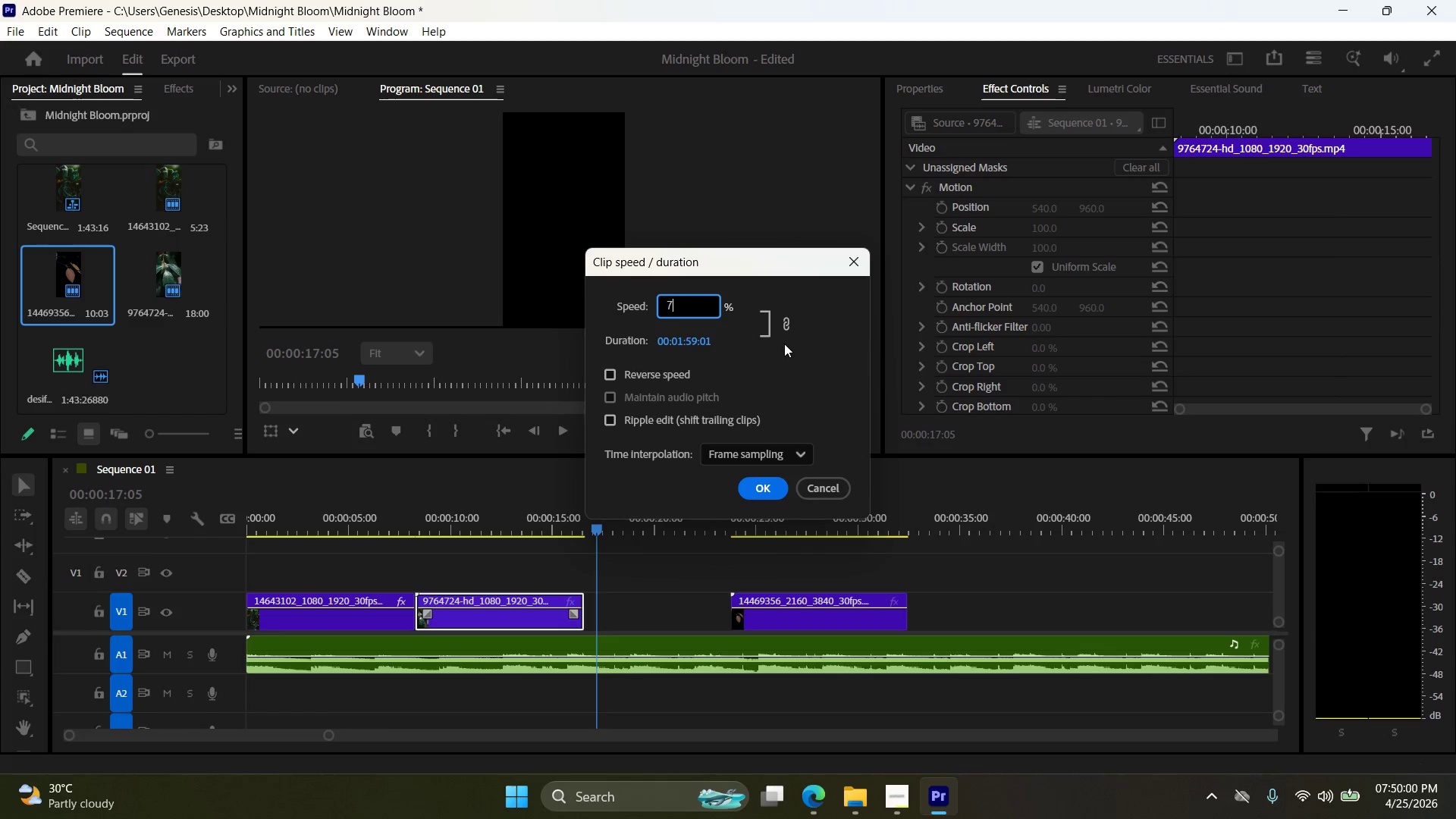 
key(Numpad5)
 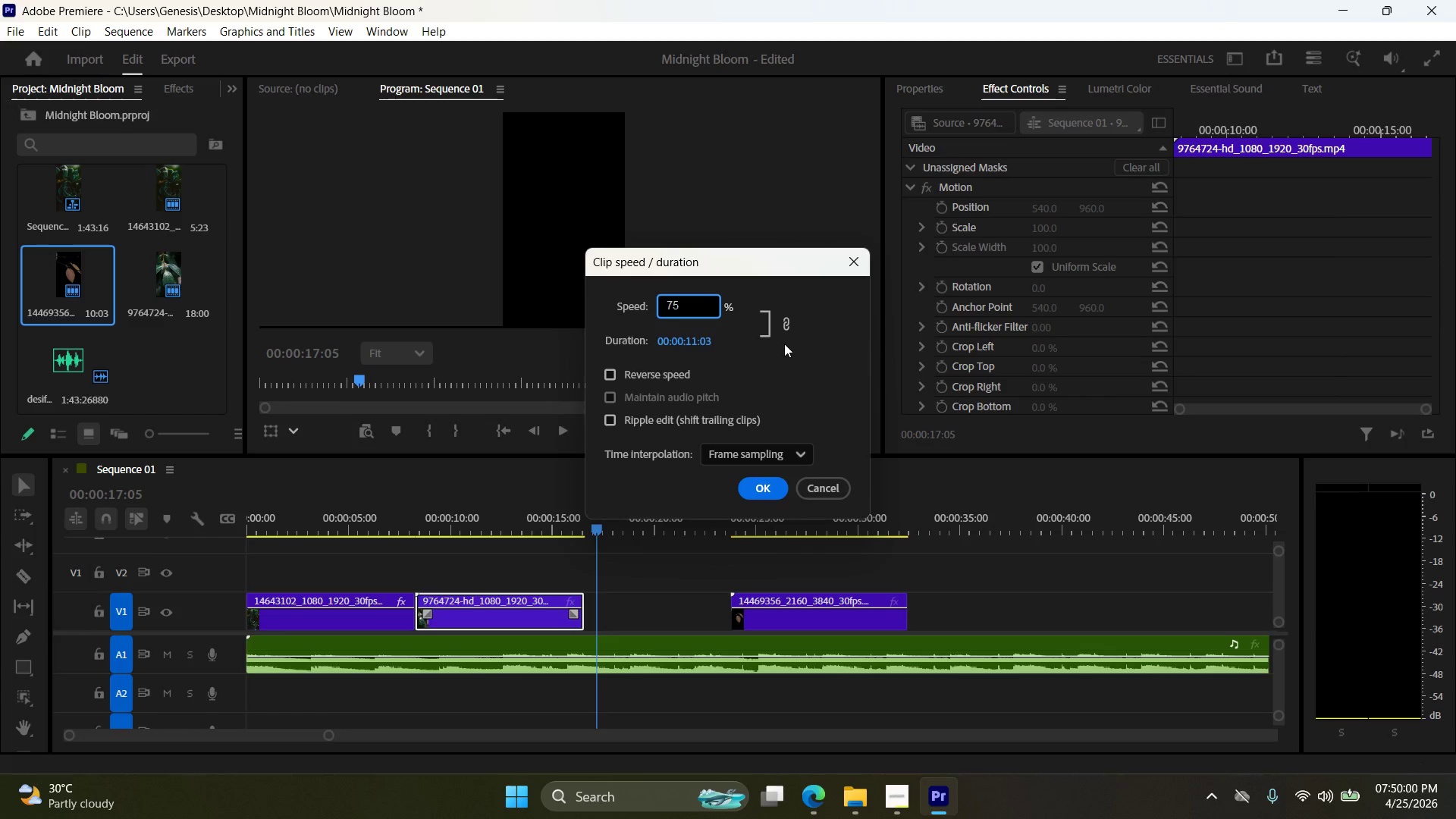 
key(NumpadEnter)
 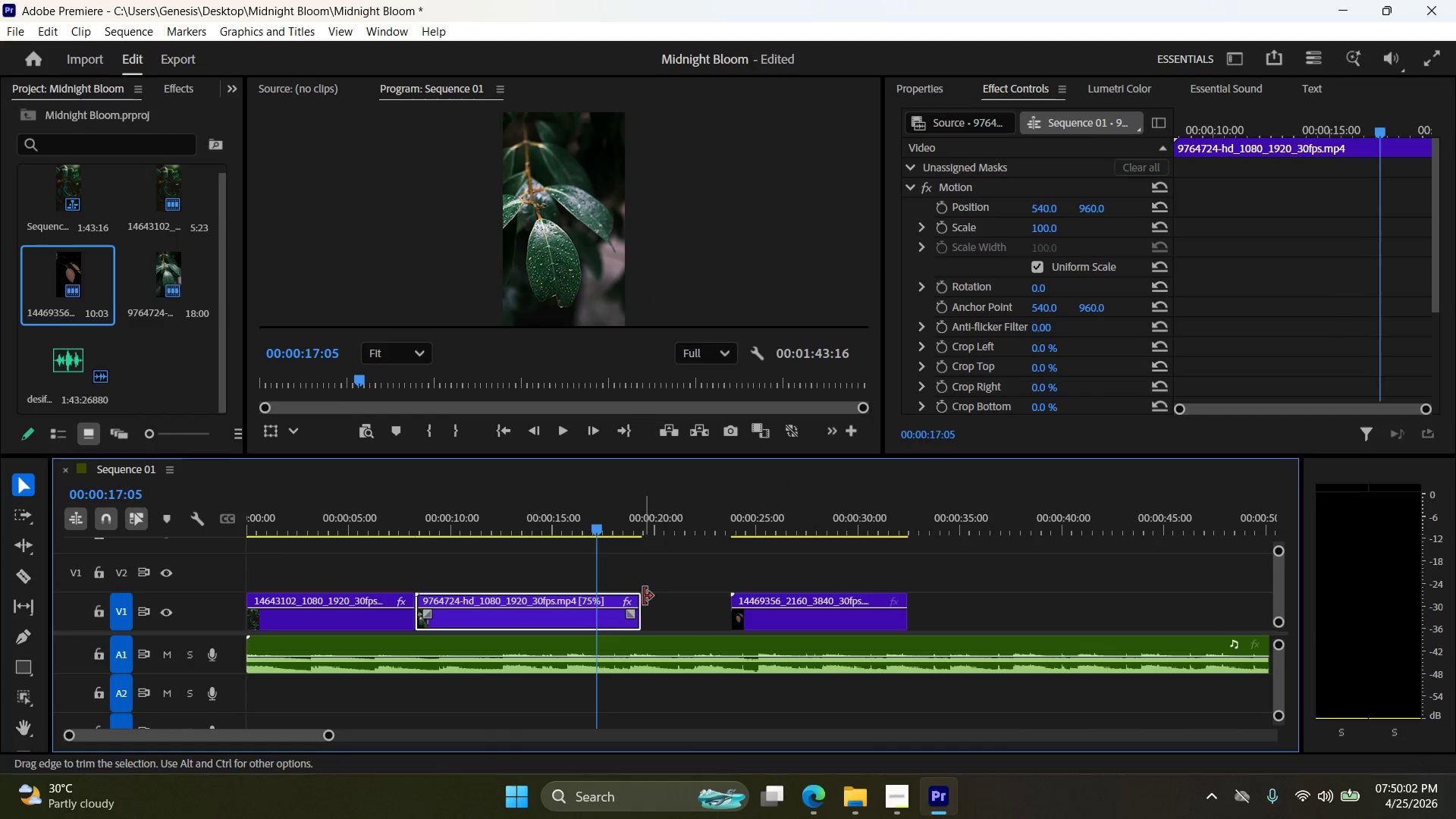 
left_click_drag(start_coordinate=[642, 597], to_coordinate=[598, 610])
 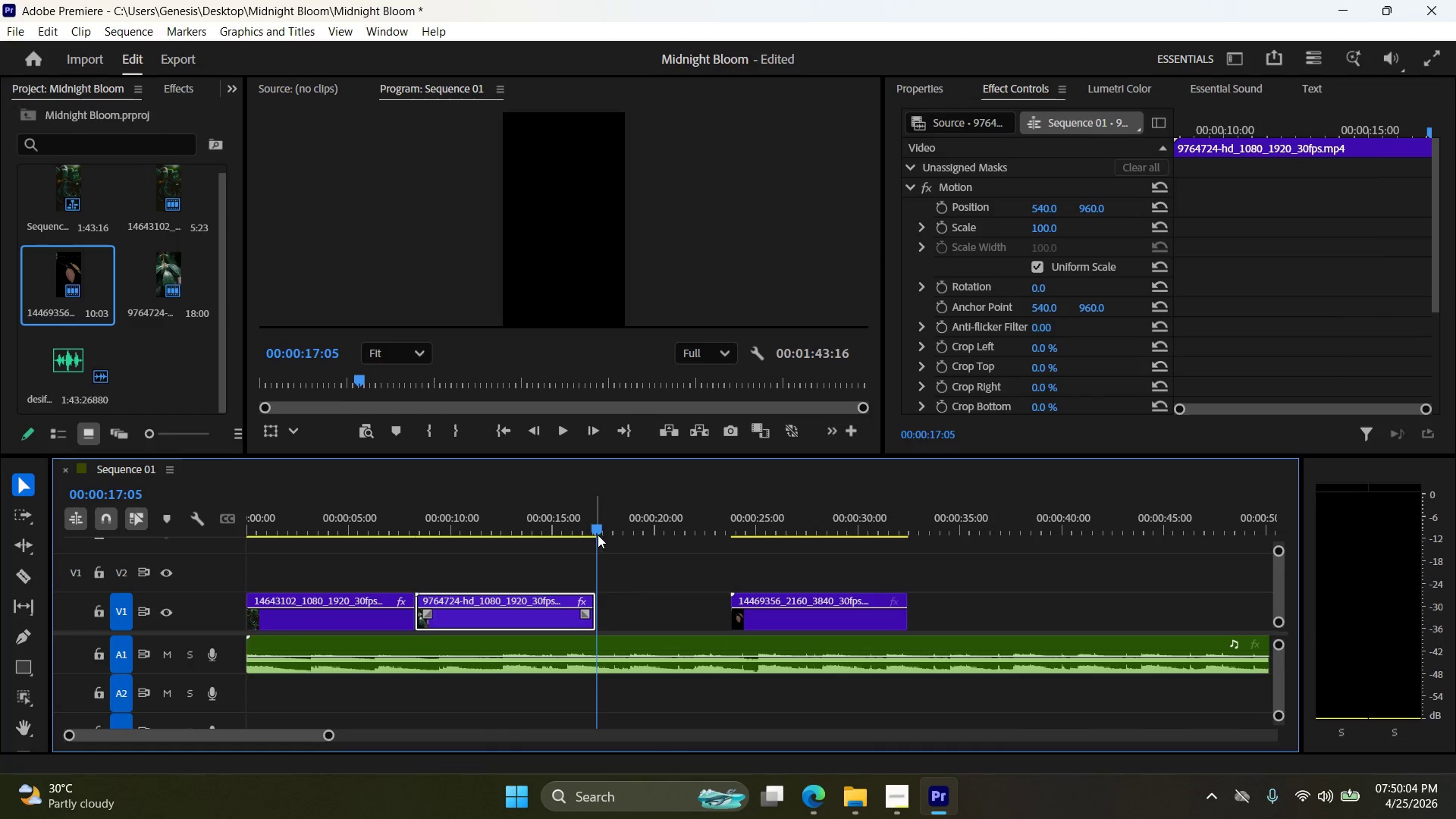 
left_click_drag(start_coordinate=[599, 531], to_coordinate=[416, 536])
 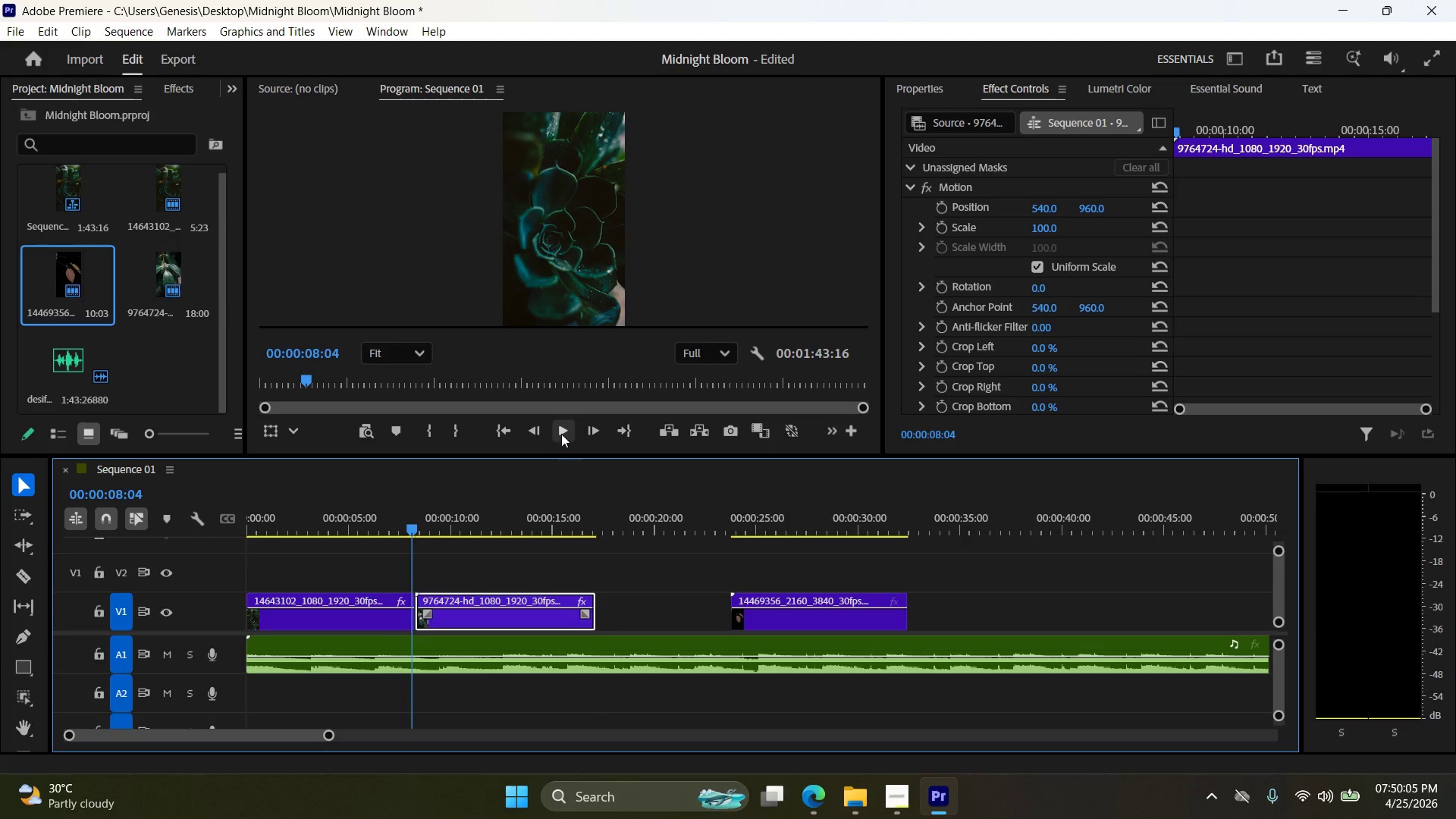 
left_click([561, 432])
 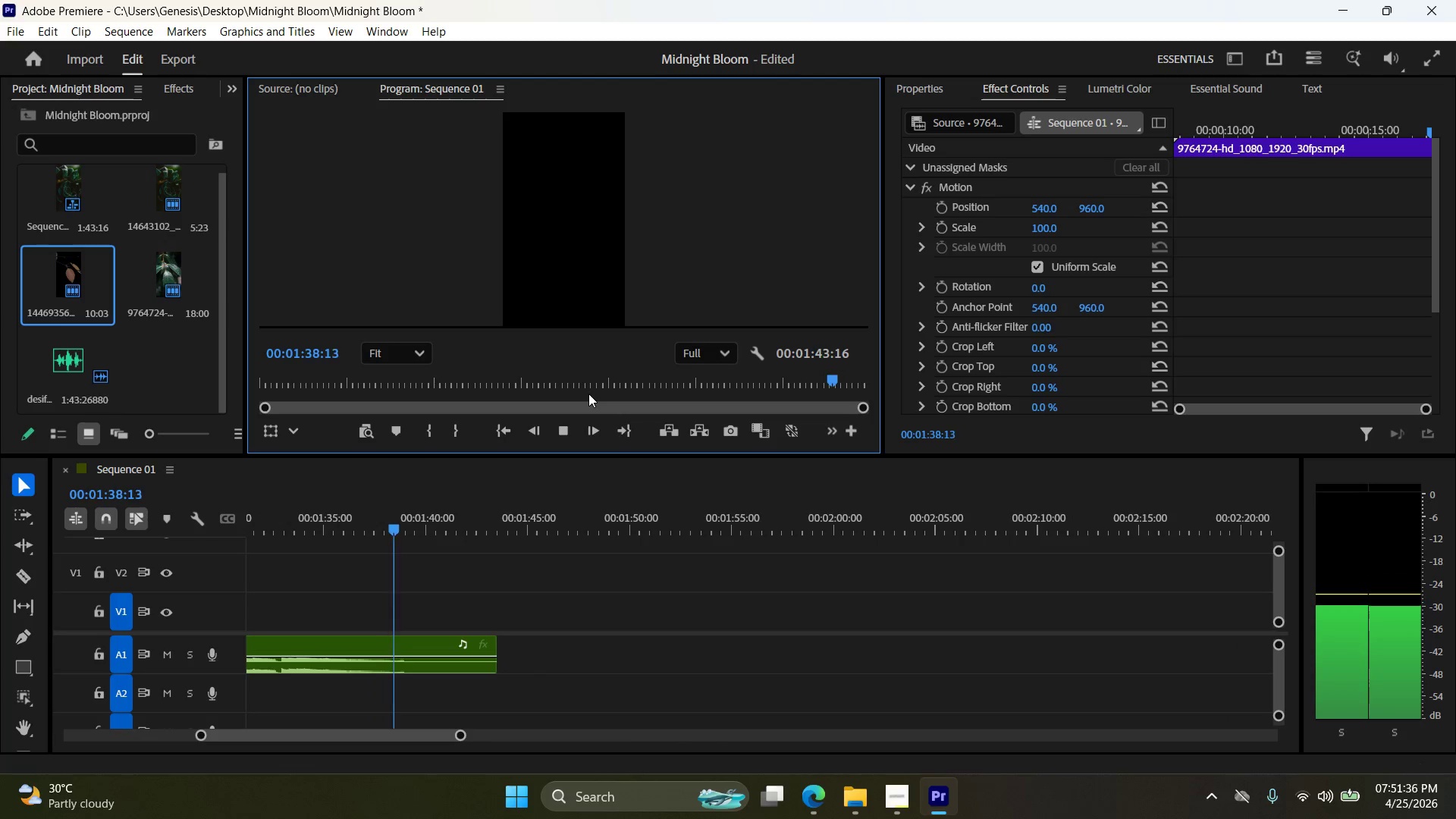 
wait(95.51)
 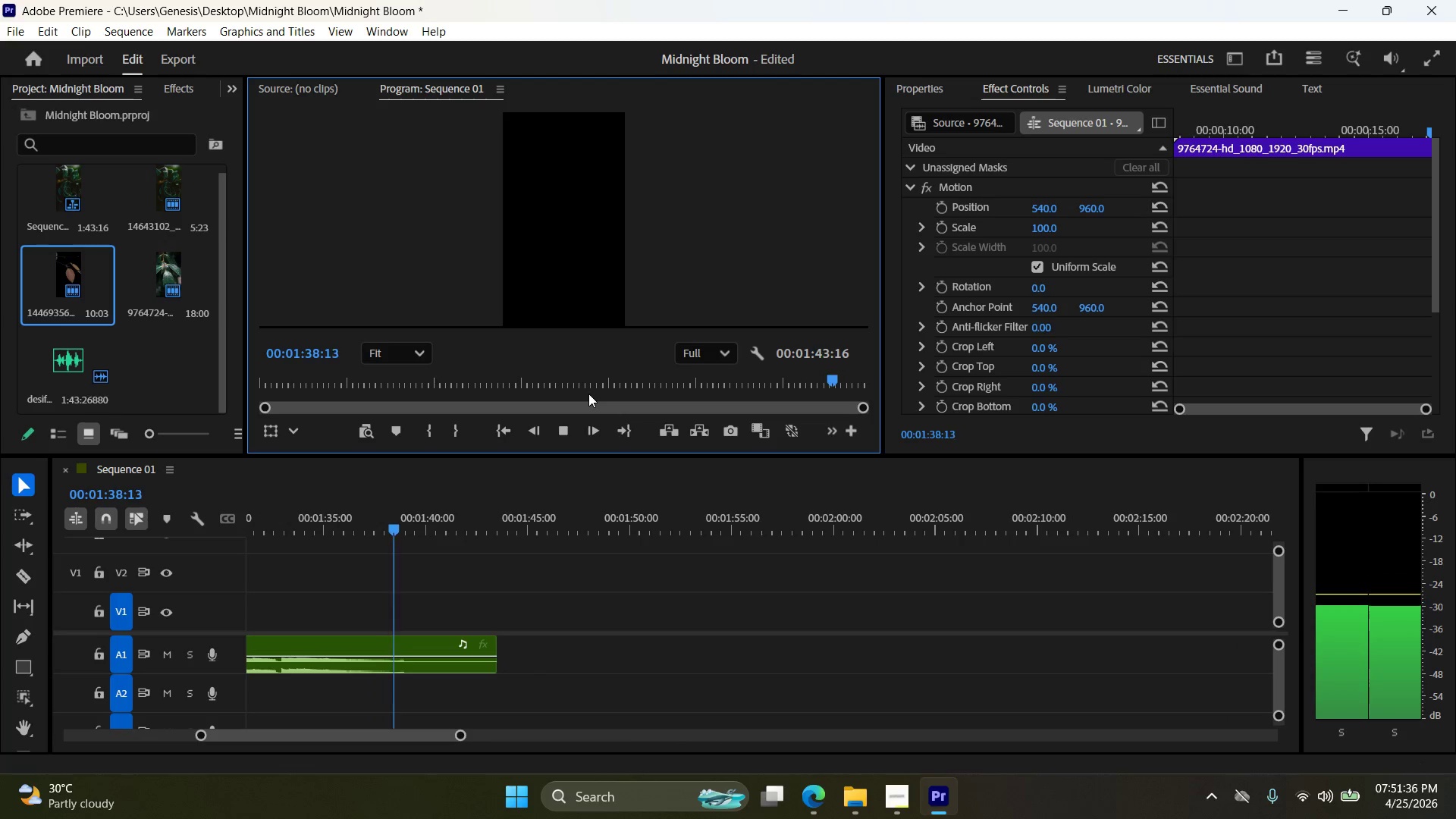 
mouse_move([585, 437])
 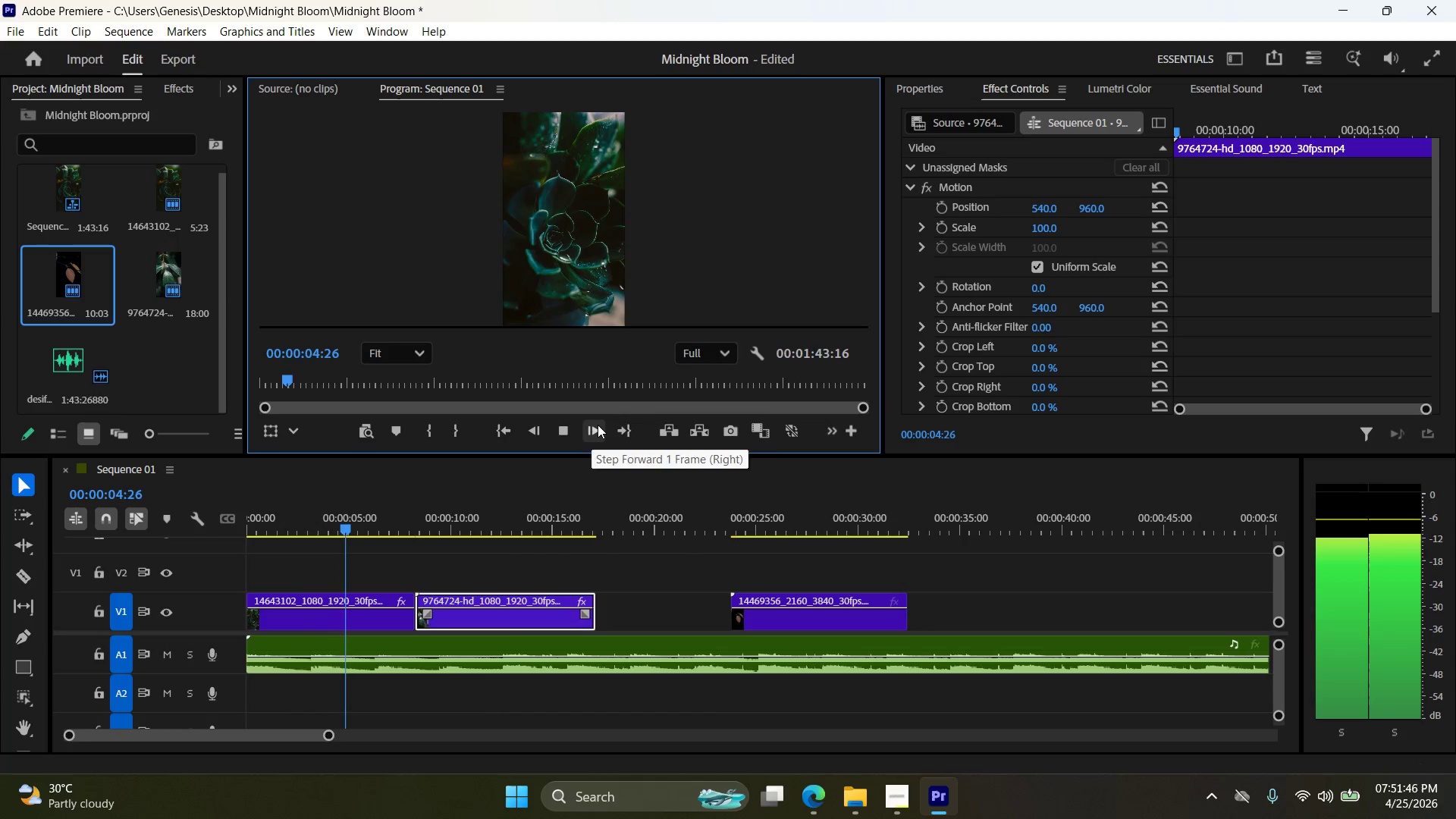 
left_click([568, 435])
 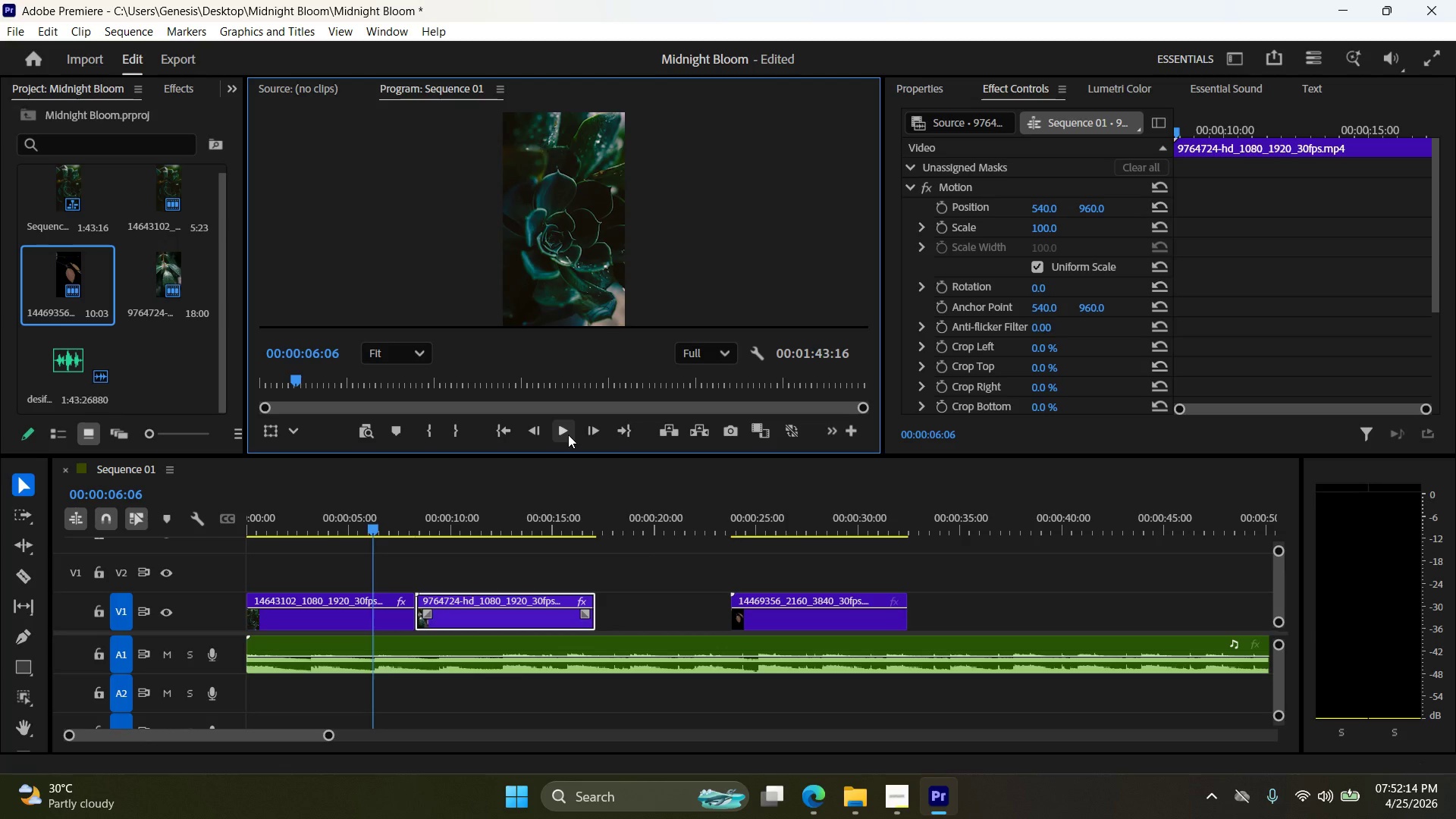 
wait(31.09)
 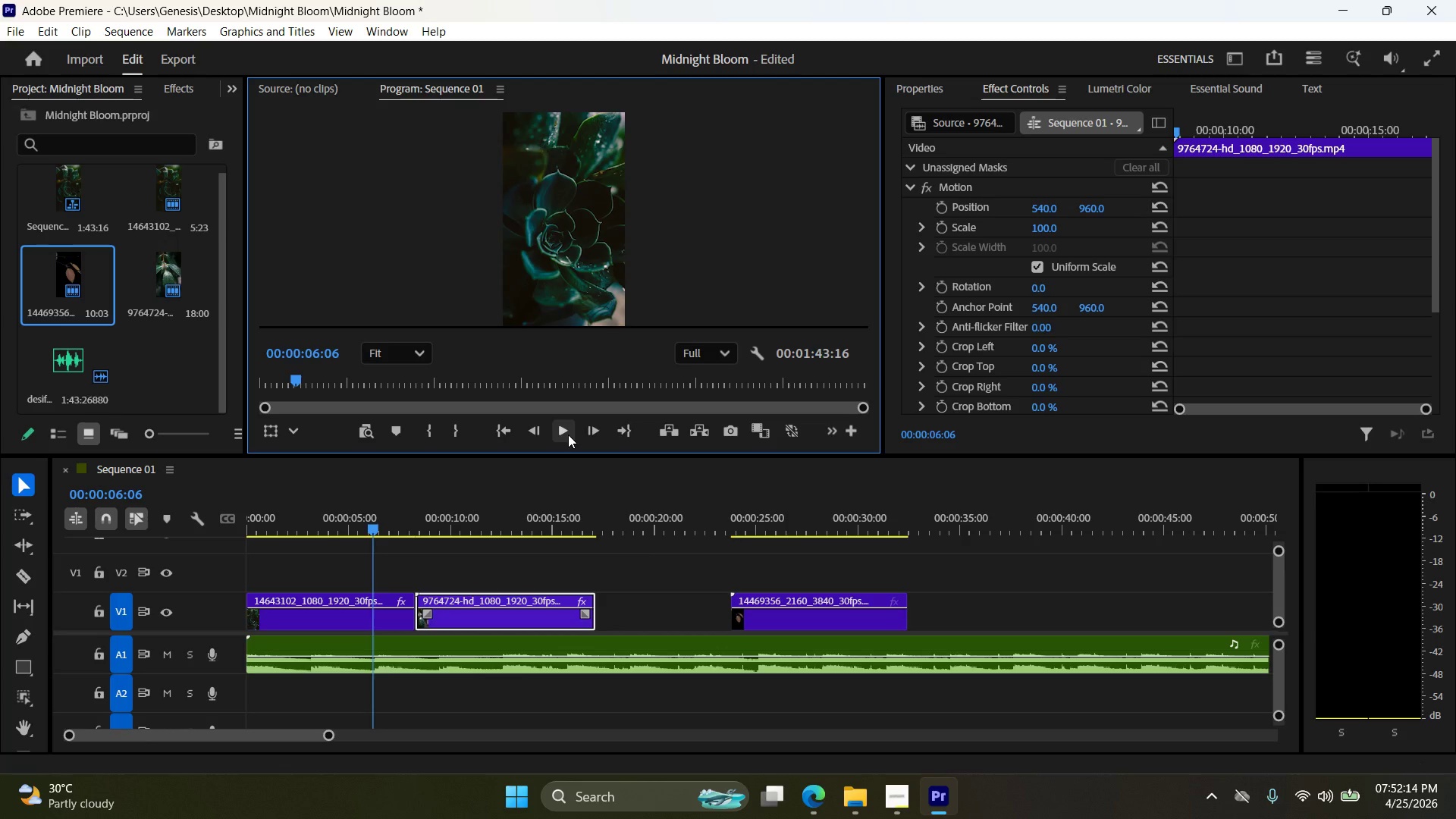 
left_click_drag(start_coordinate=[504, 613], to_coordinate=[511, 554])
 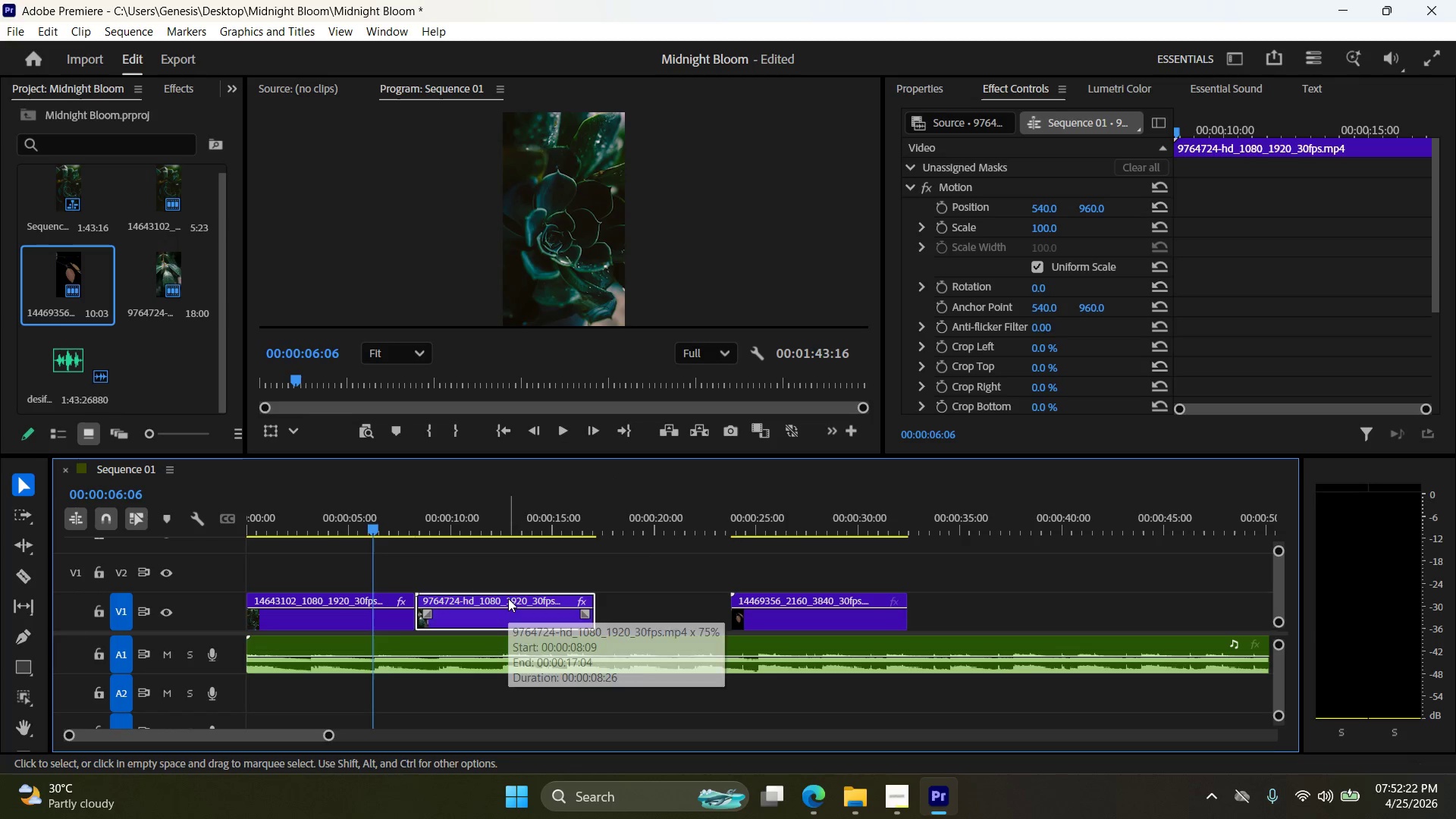 
left_click_drag(start_coordinate=[506, 598], to_coordinate=[491, 557])
 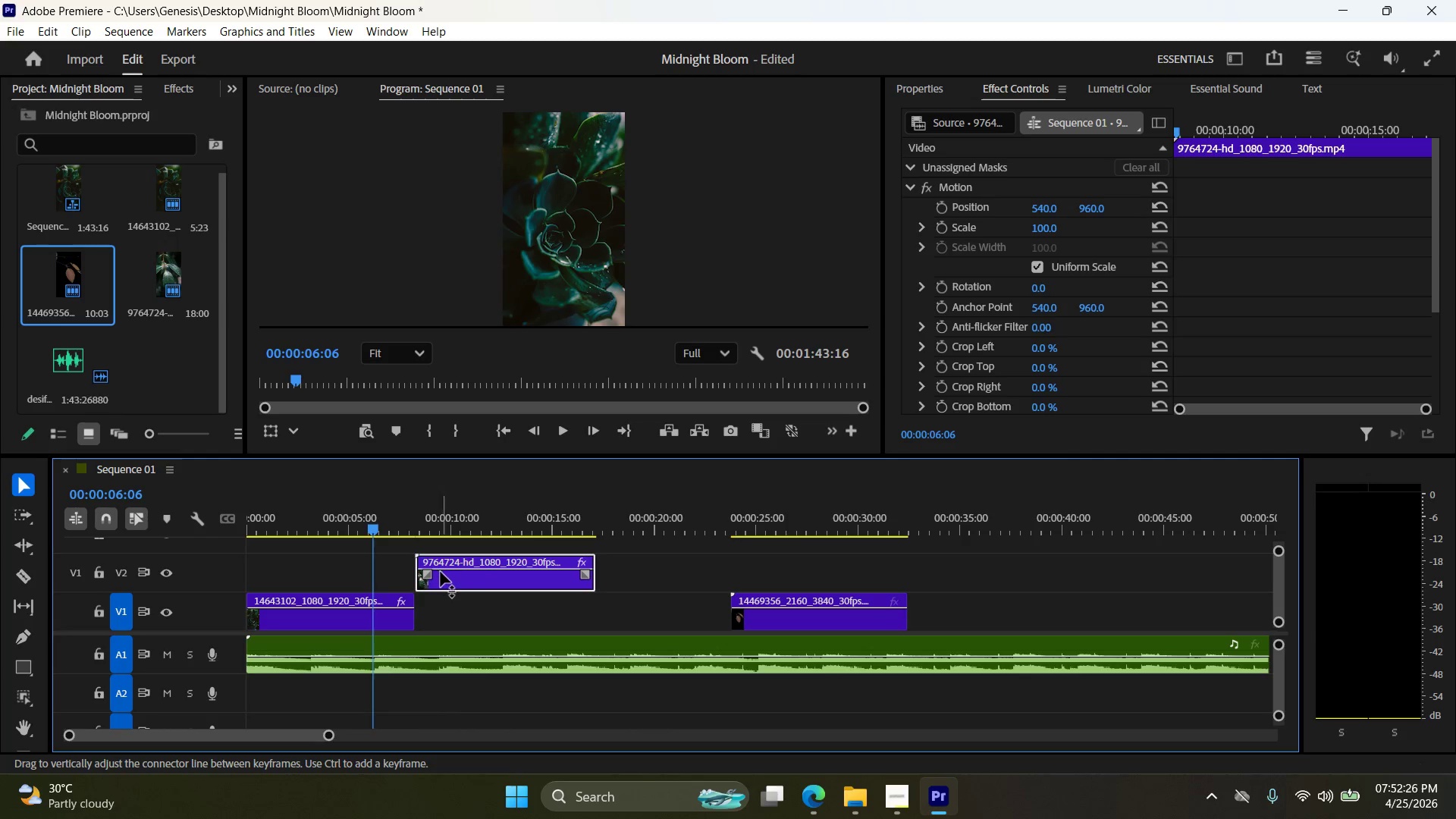 
left_click_drag(start_coordinate=[450, 573], to_coordinate=[435, 573])
 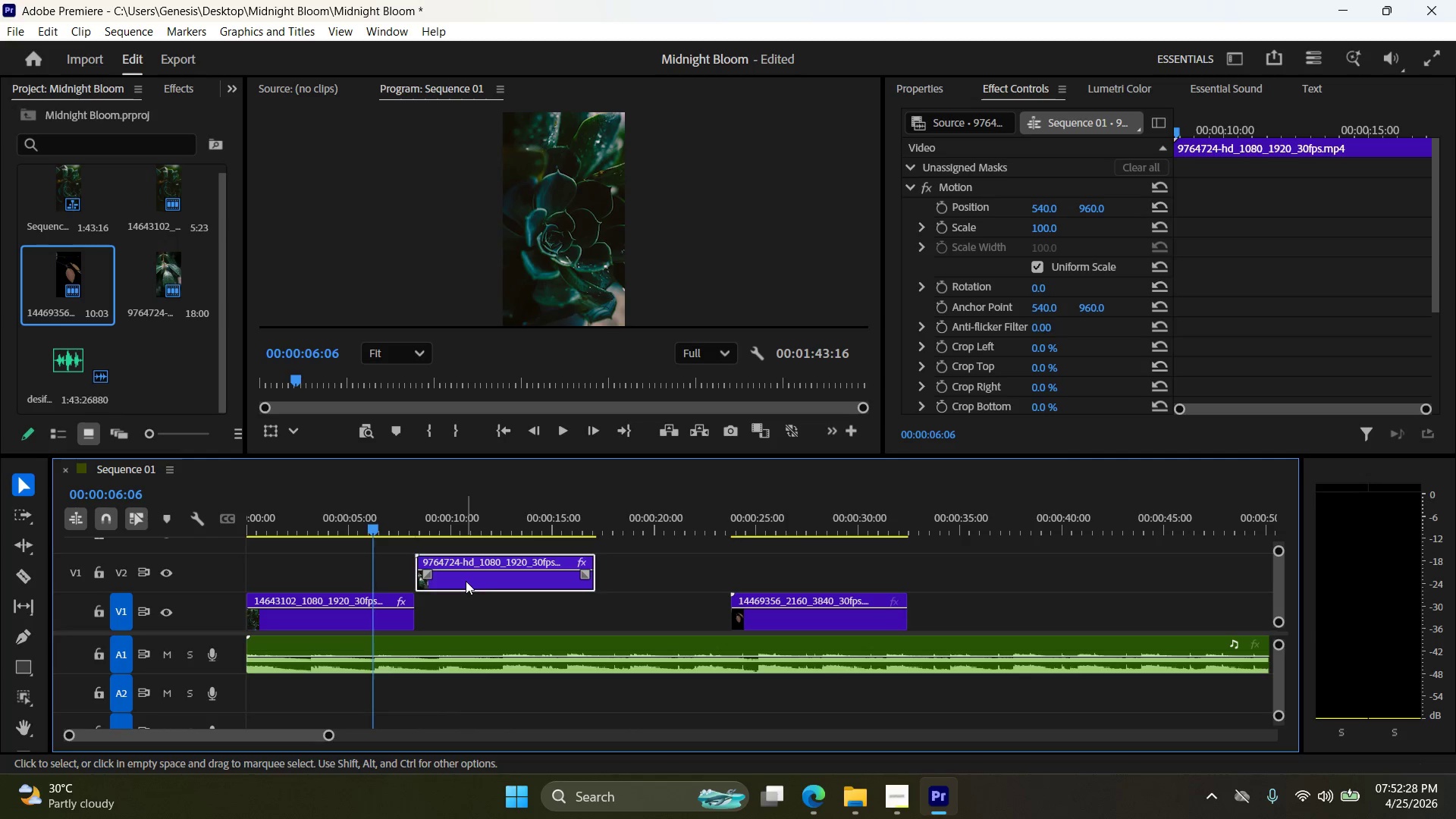 
key(Control+Z)
 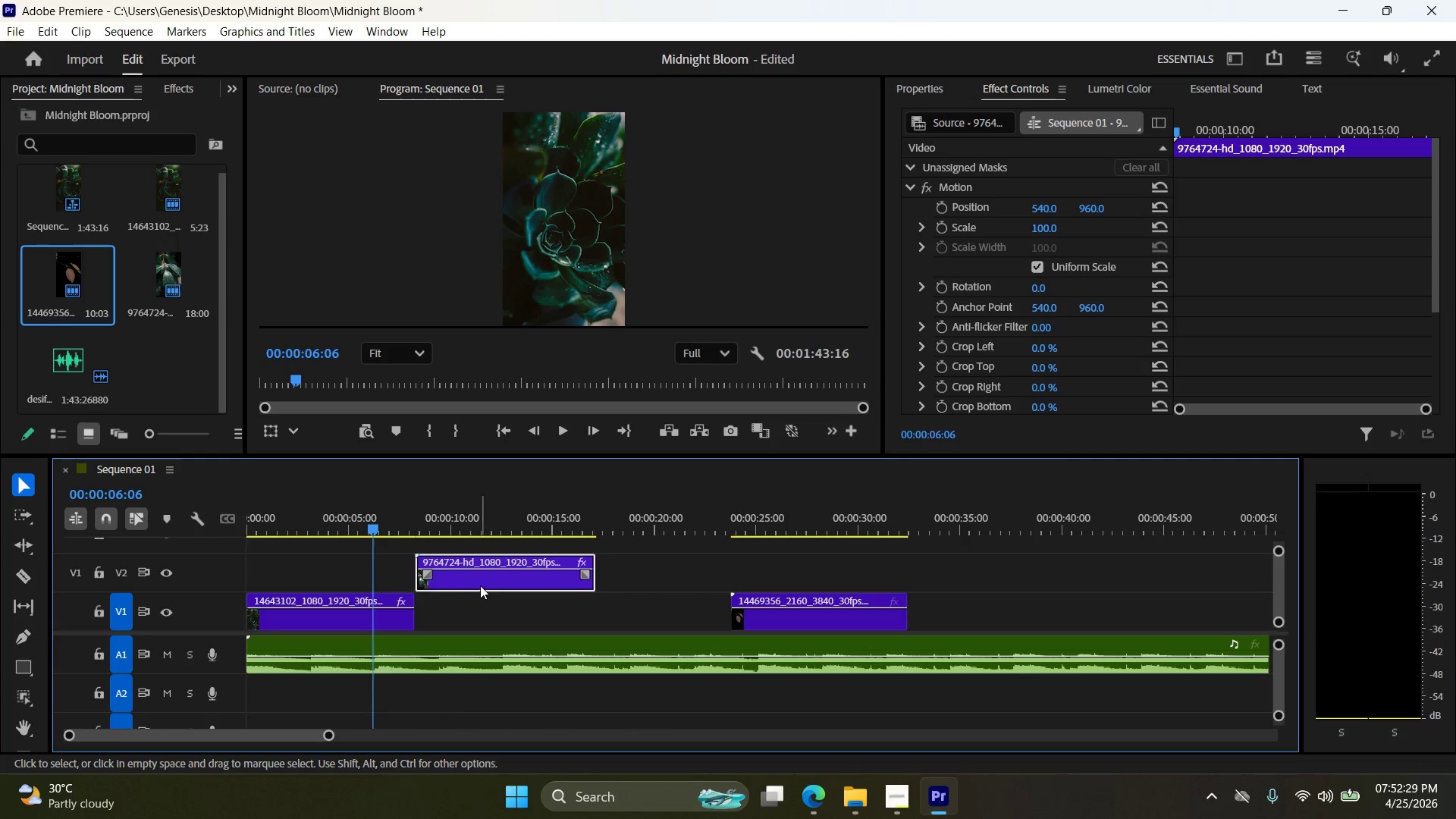 
left_click_drag(start_coordinate=[480, 585], to_coordinate=[464, 579])
 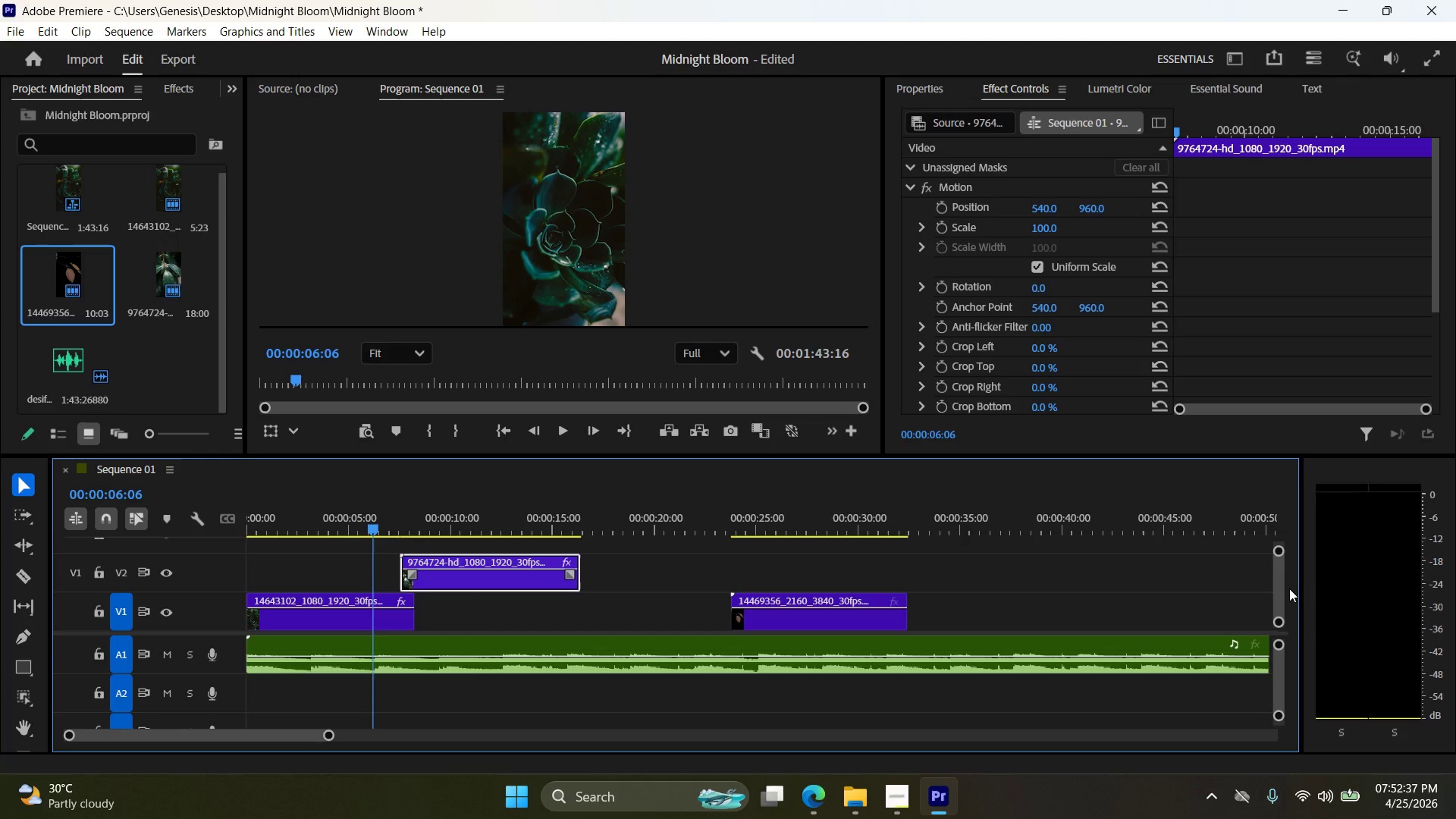 
wait(12.0)
 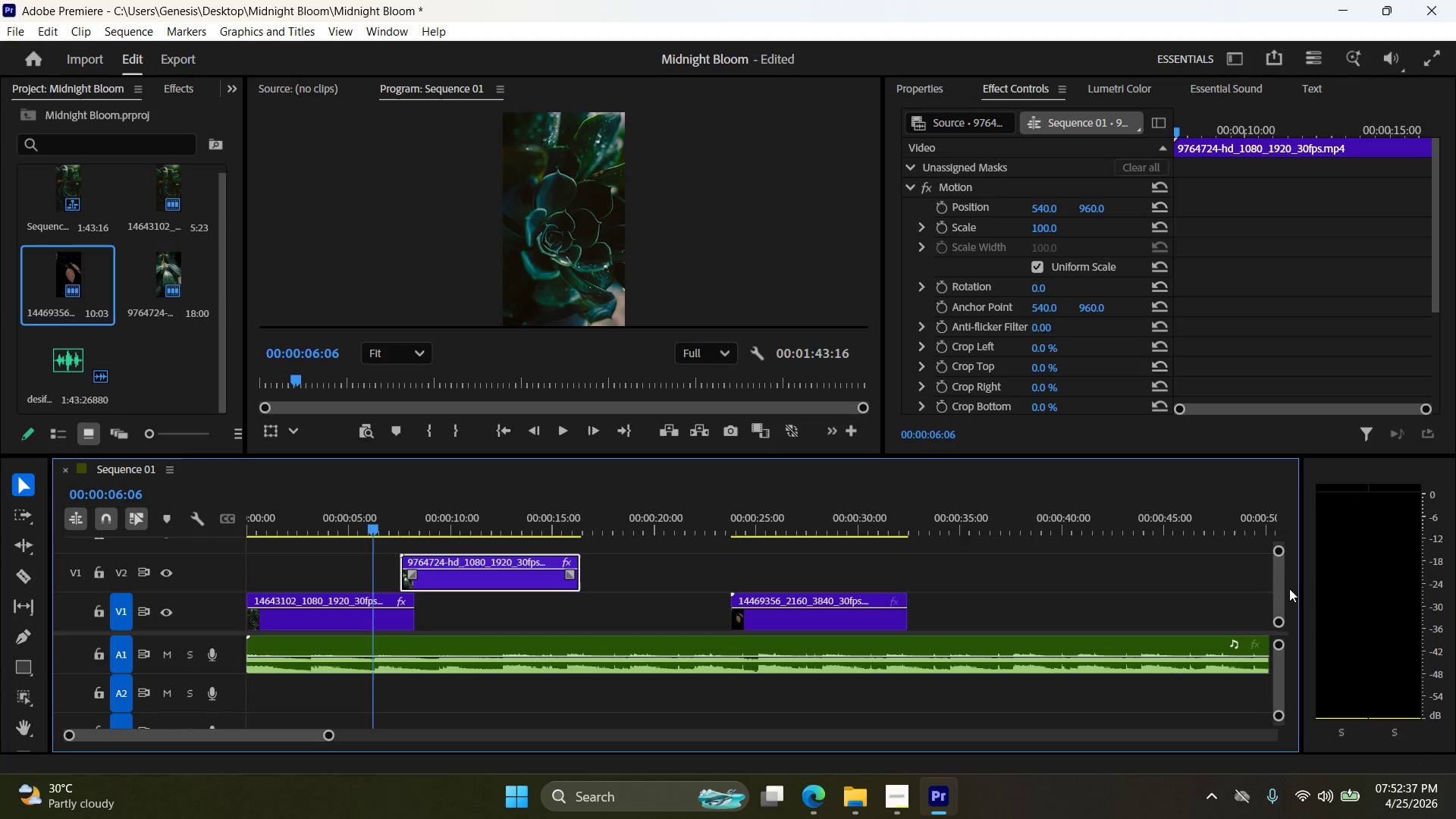 
left_click_drag(start_coordinate=[826, 622], to_coordinate=[661, 546])
 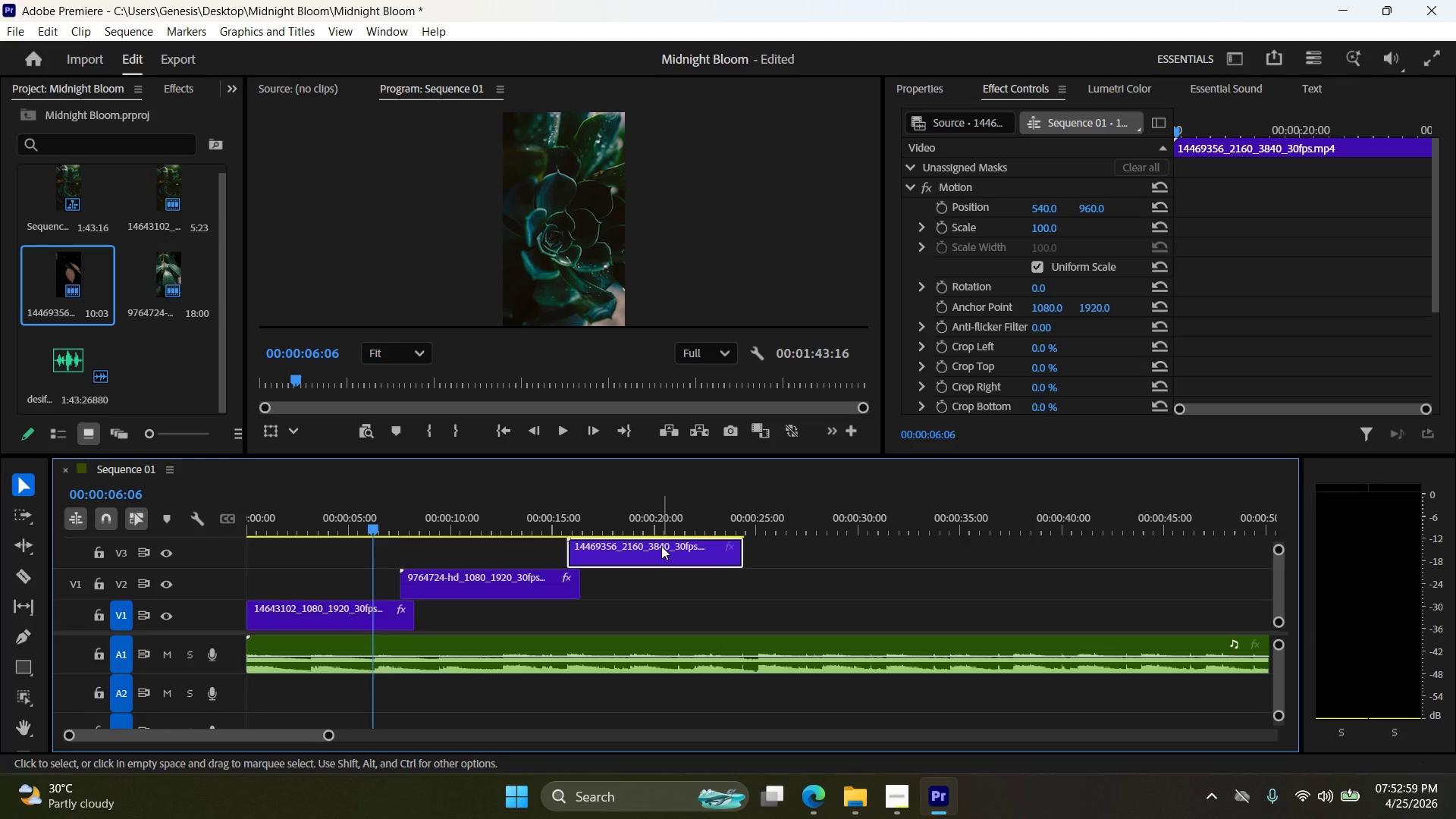 
wait(19.89)
 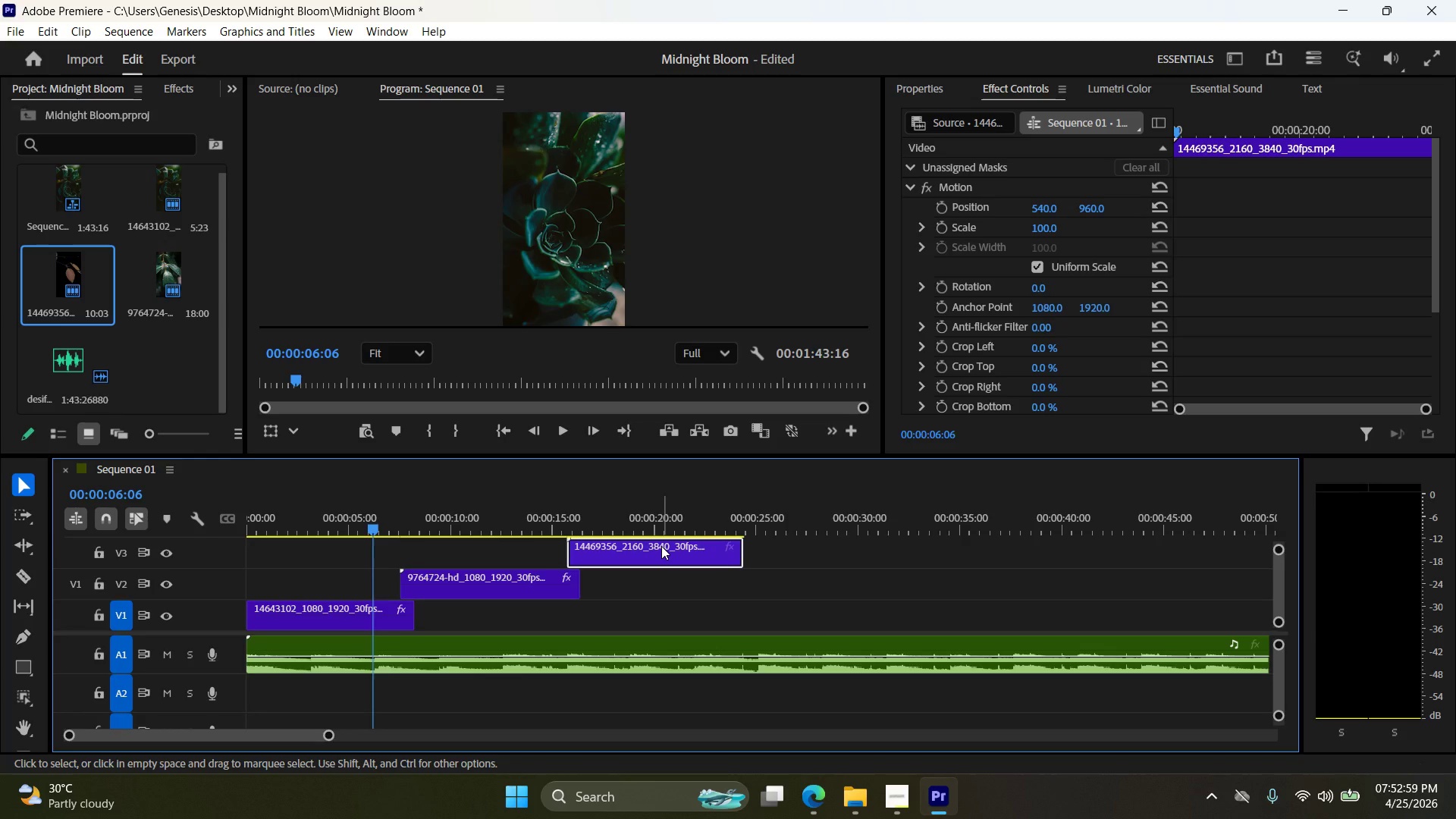 
key(Z)
 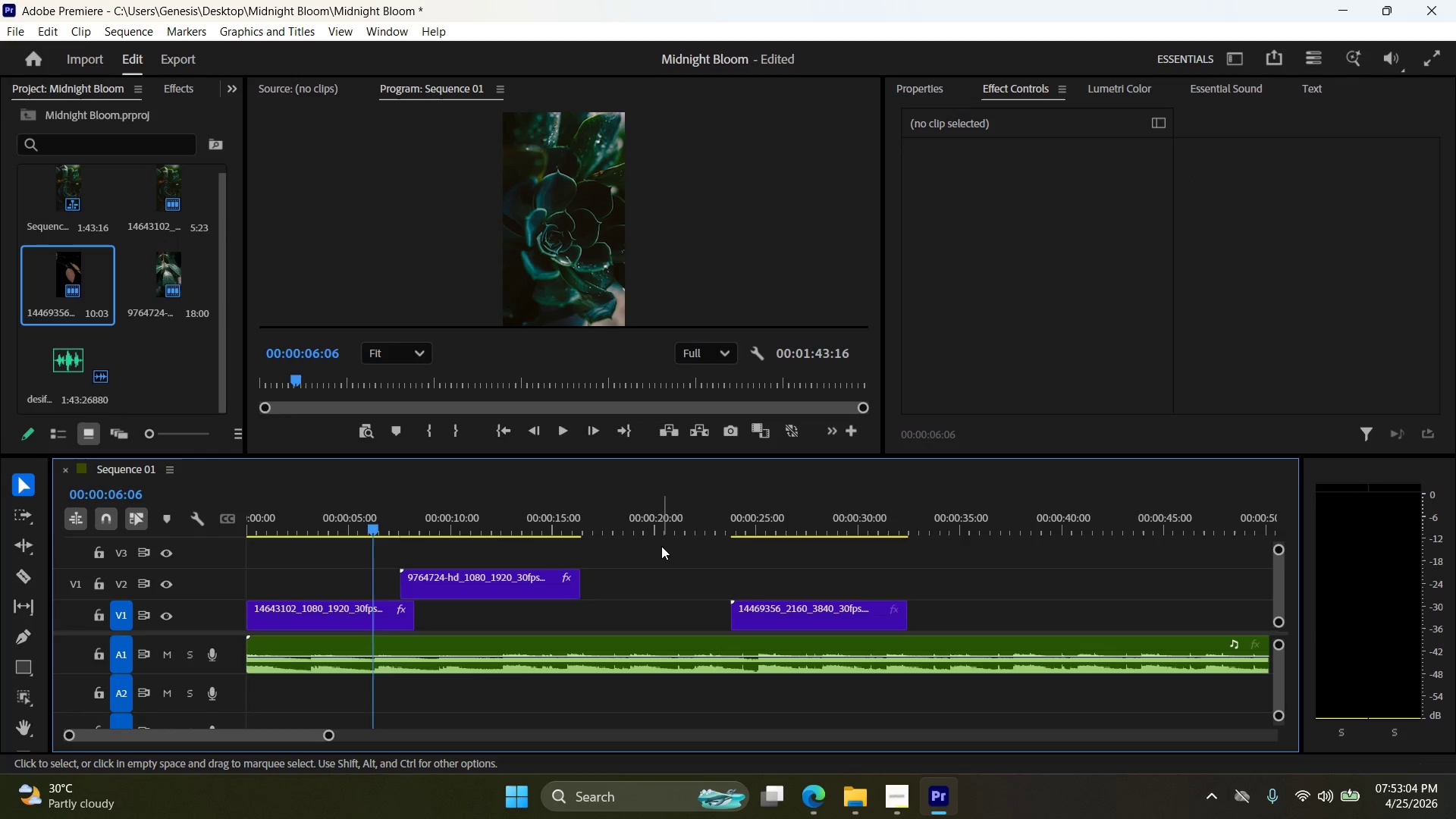 
key(Control+Z)
 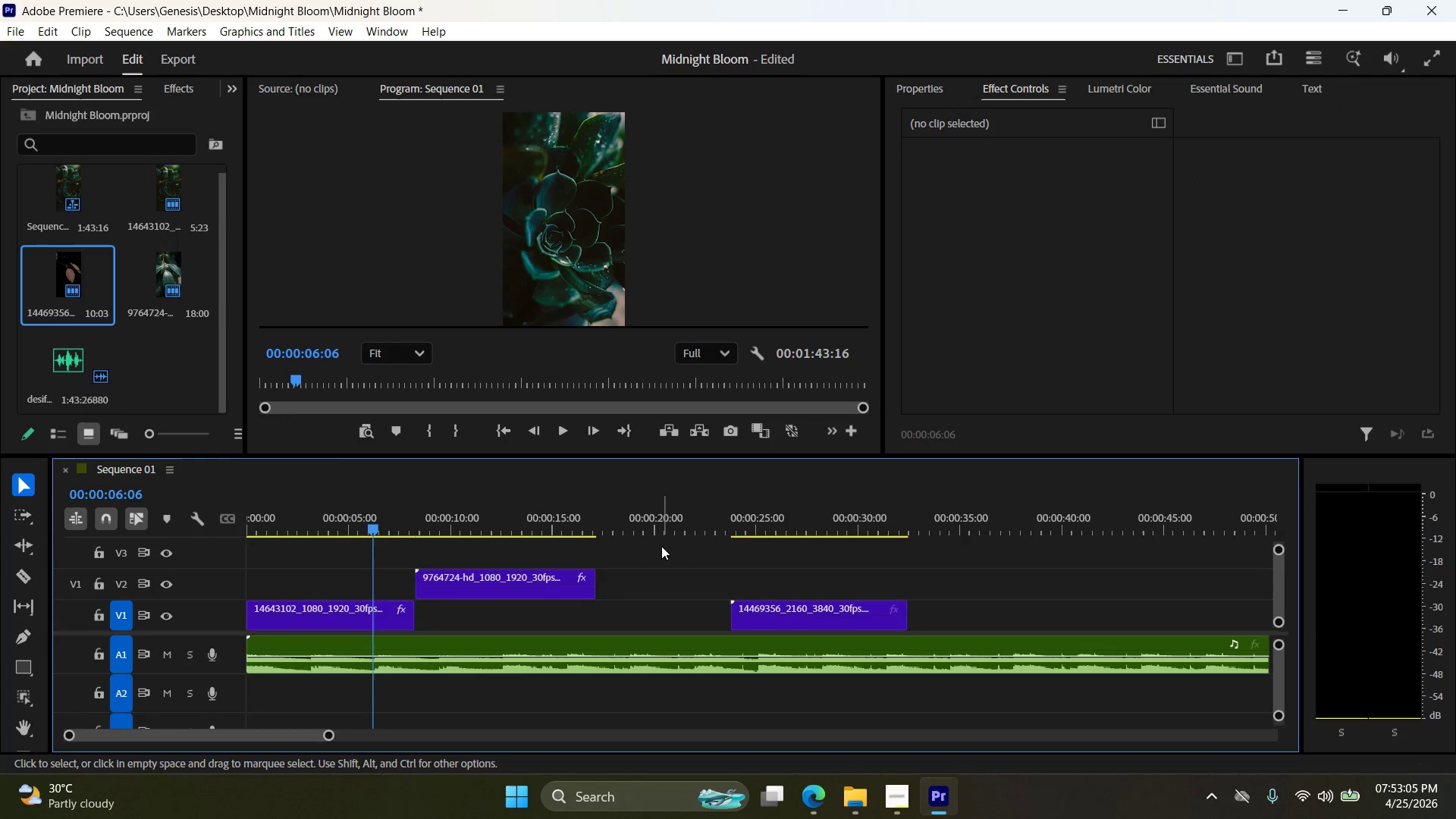 
key(Control+Z)
 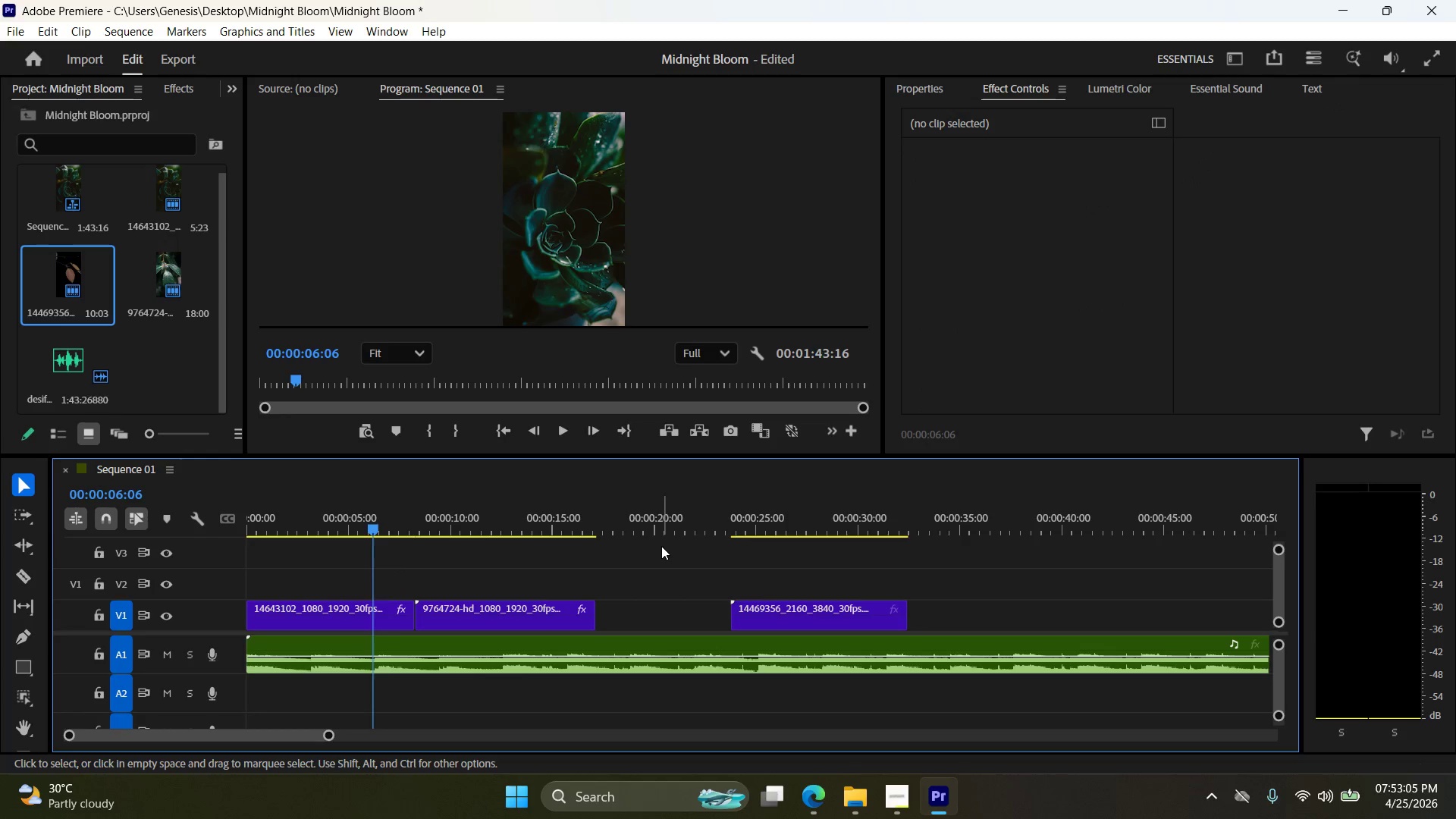 
key(Control+Z)
 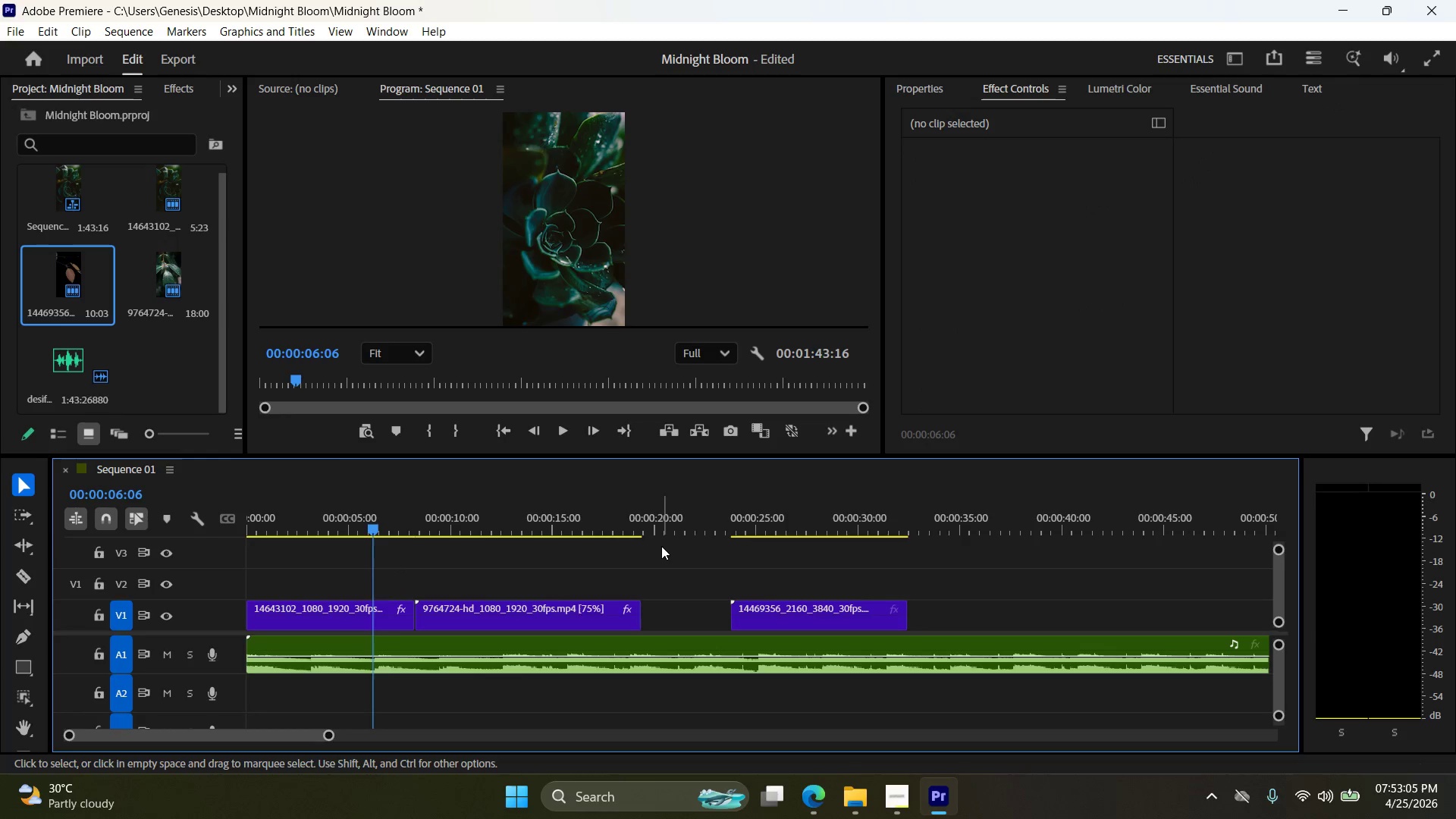 
key(Control+Z)
 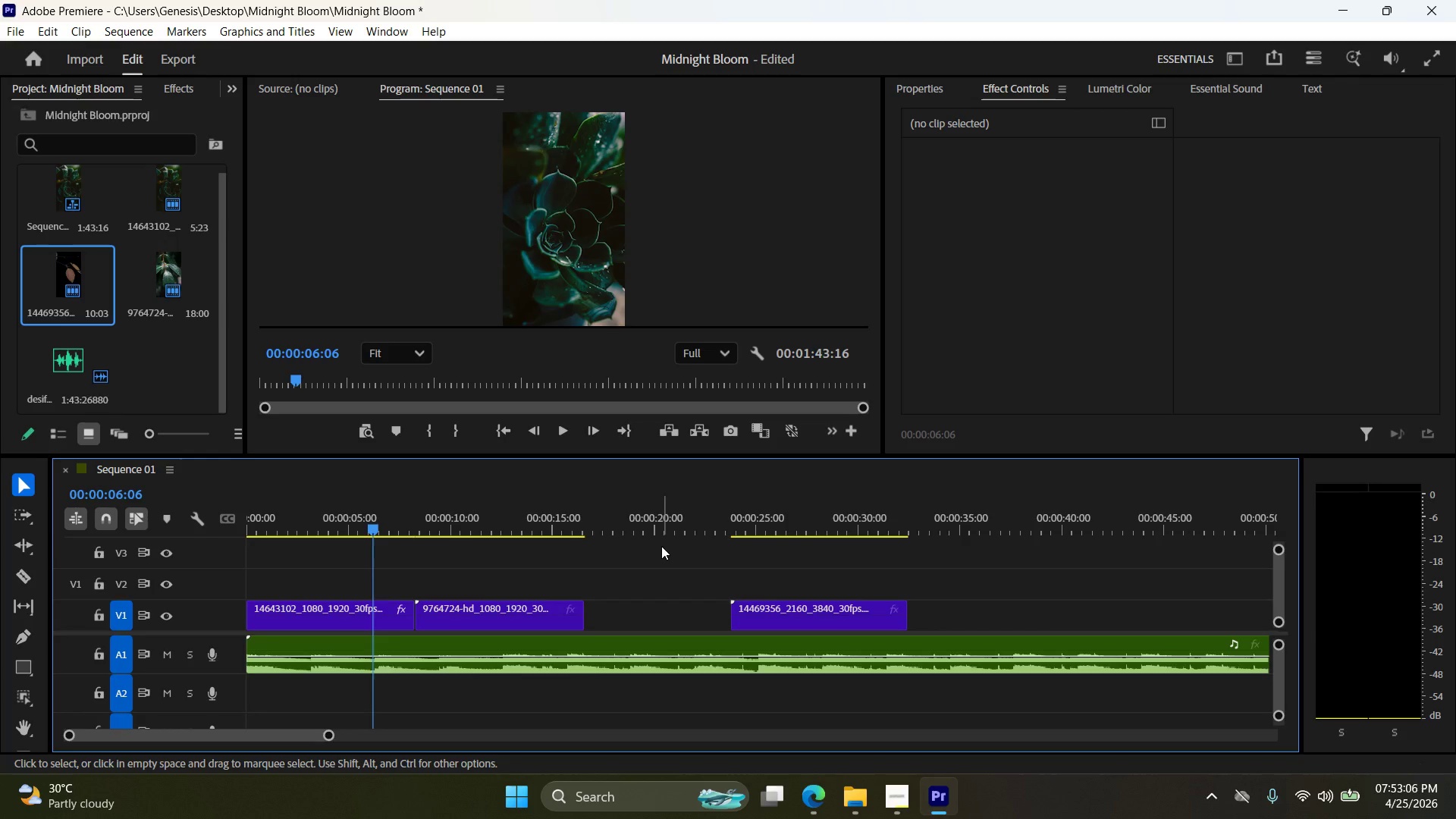 
key(Control+Z)
 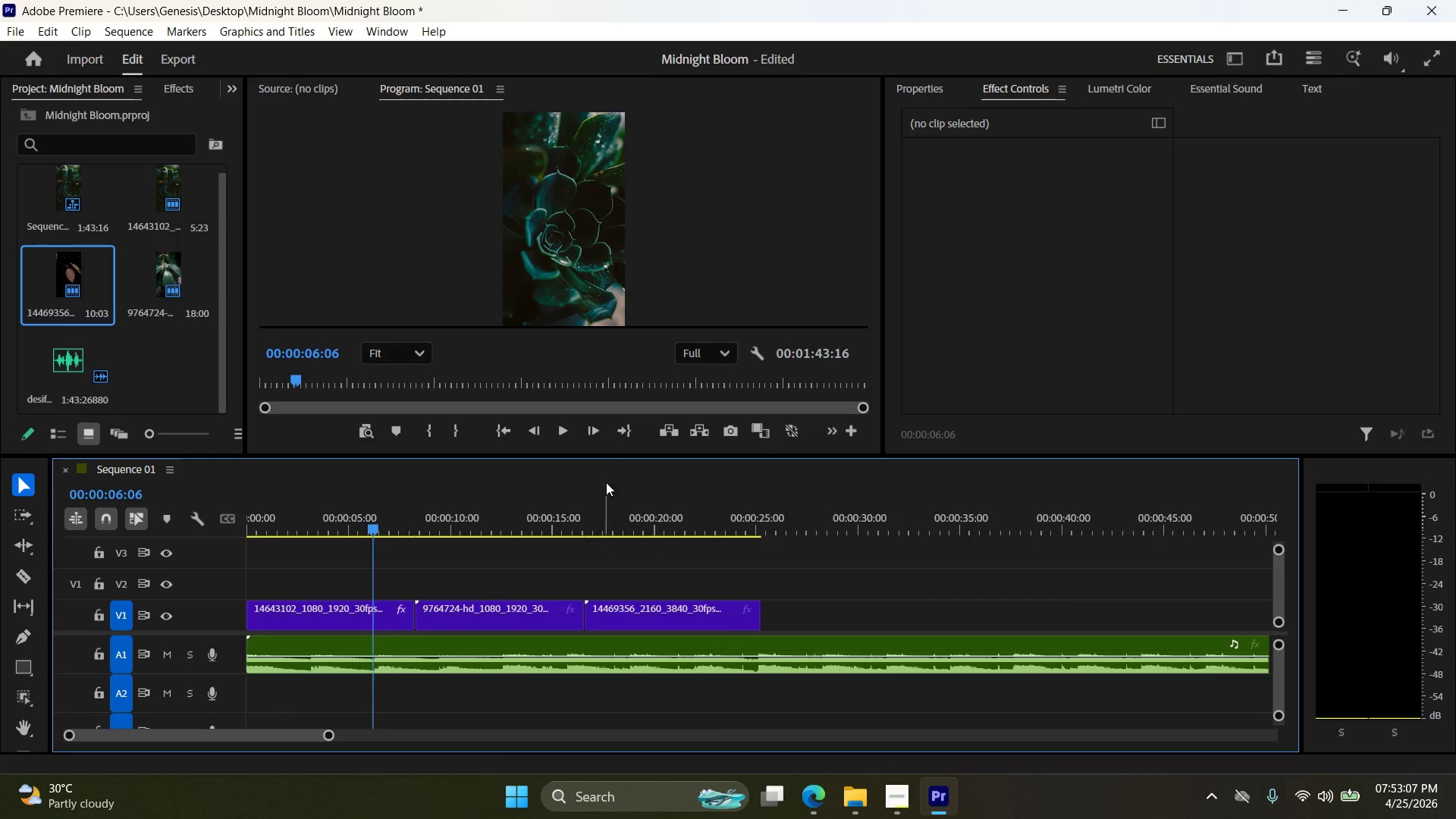 
left_click([562, 432])
 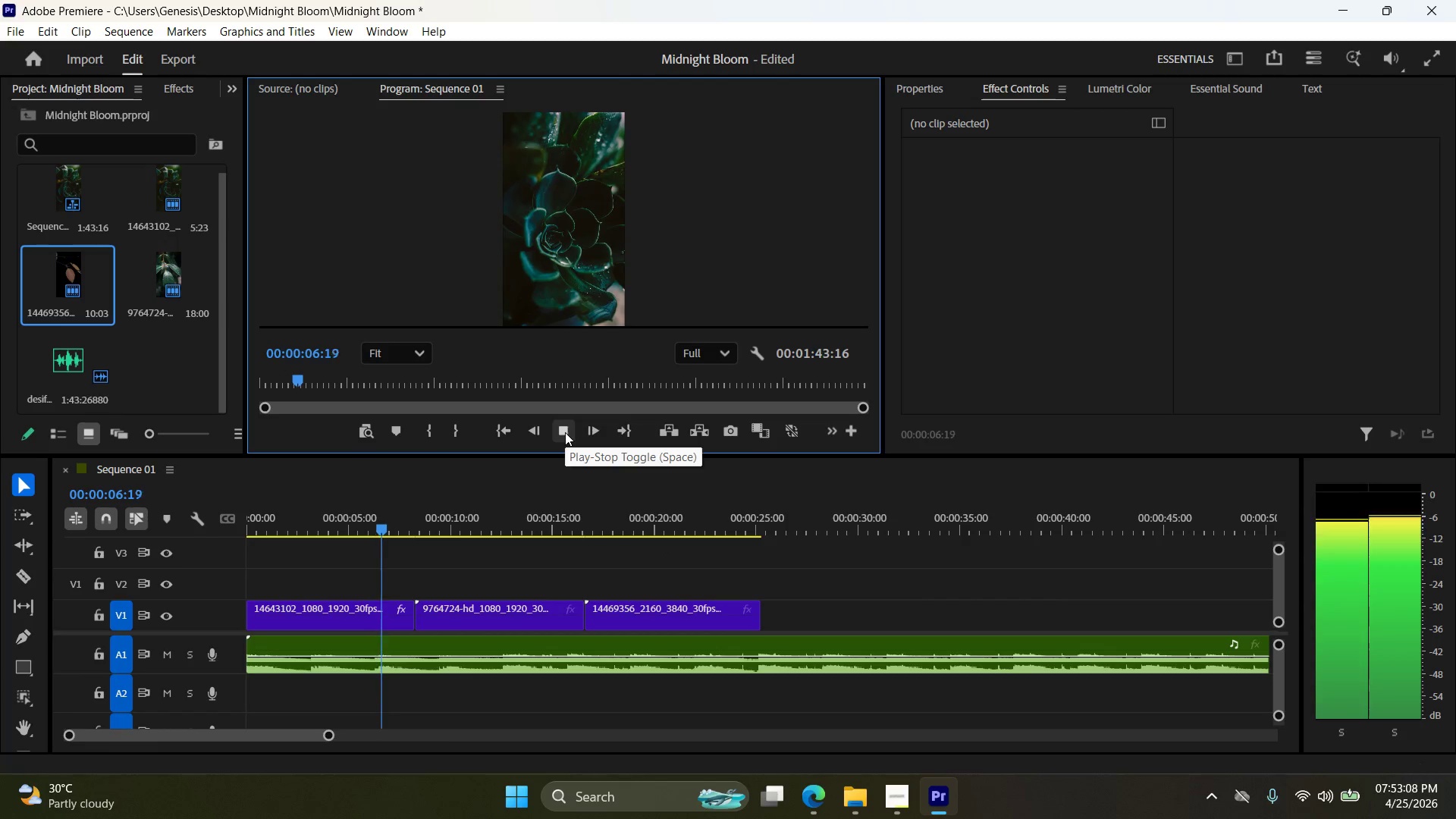 
left_click([565, 432])
 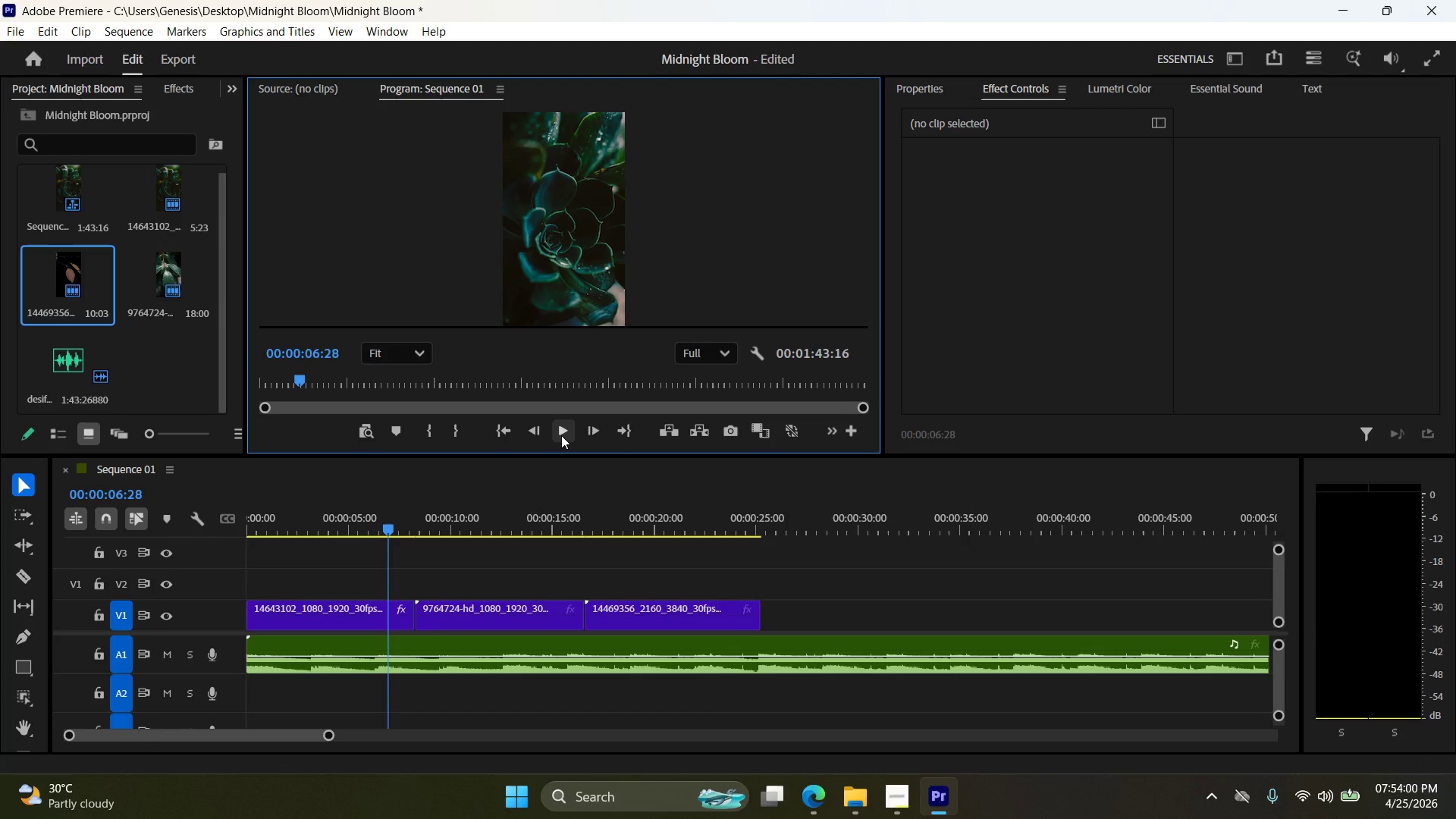 
wait(56.67)
 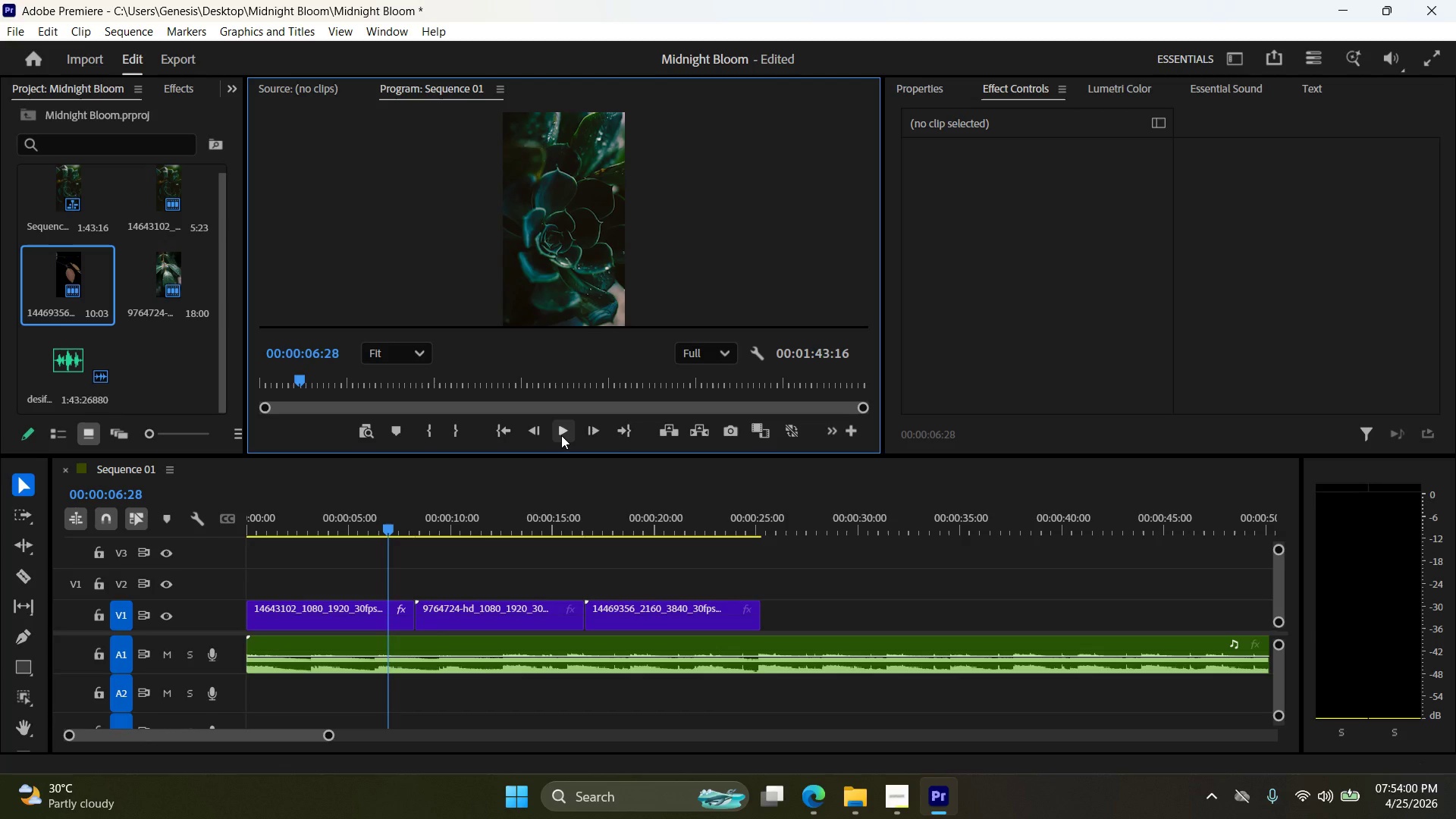 
scroll: coordinate [193, 587], scroll_direction: up, amount: 2.0
 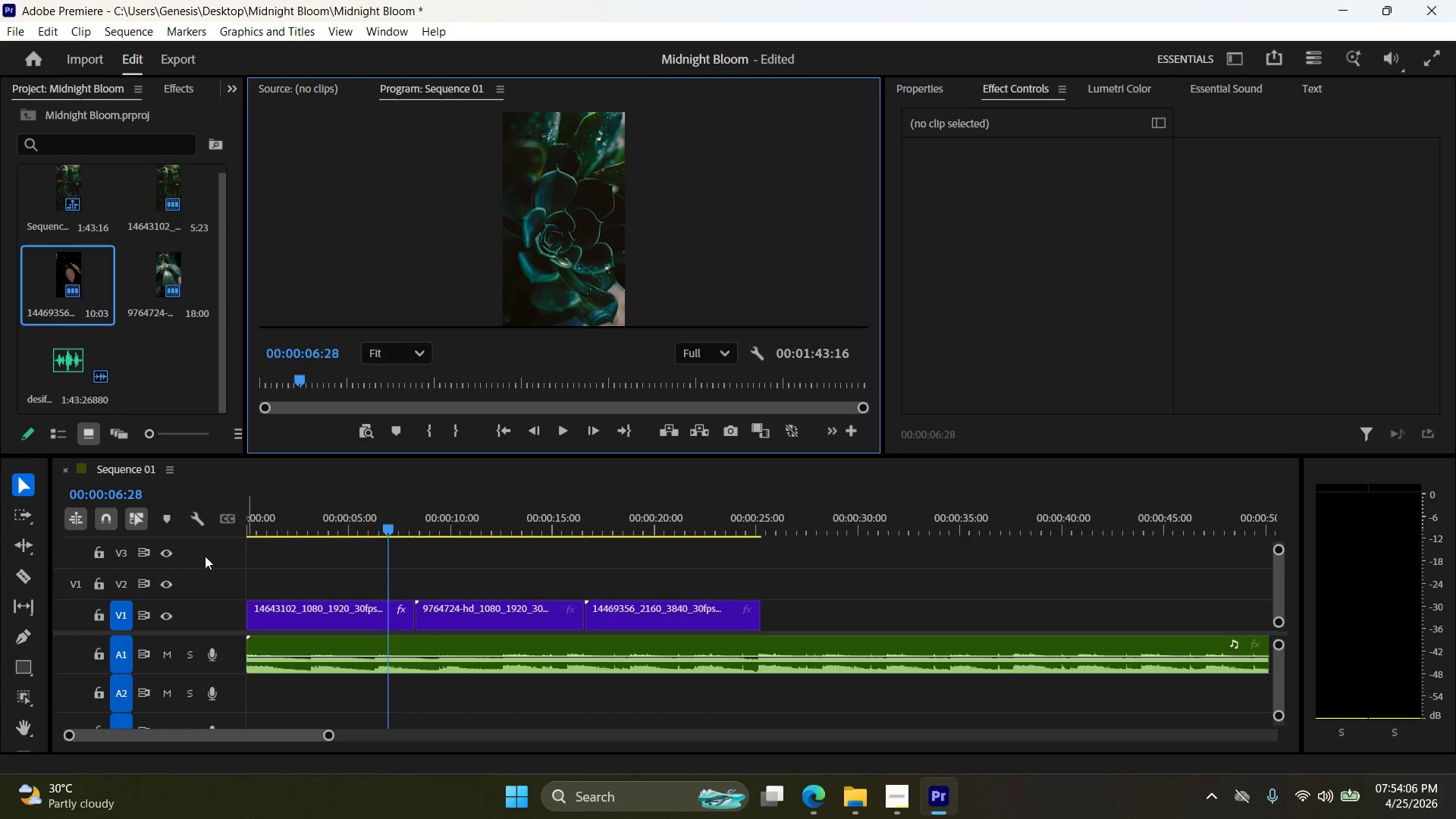 
right_click([207, 554])
 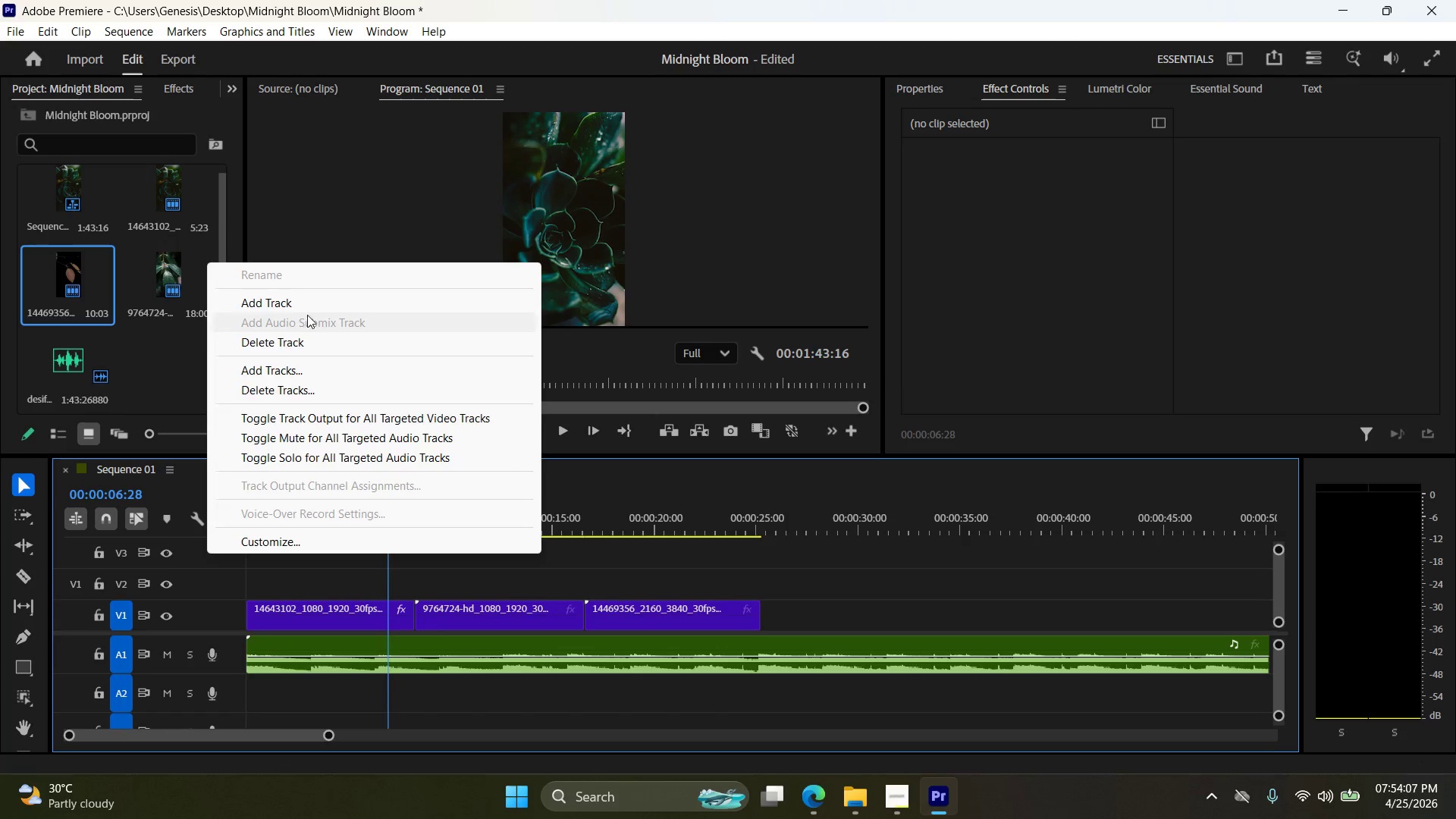 
left_click([309, 297])
 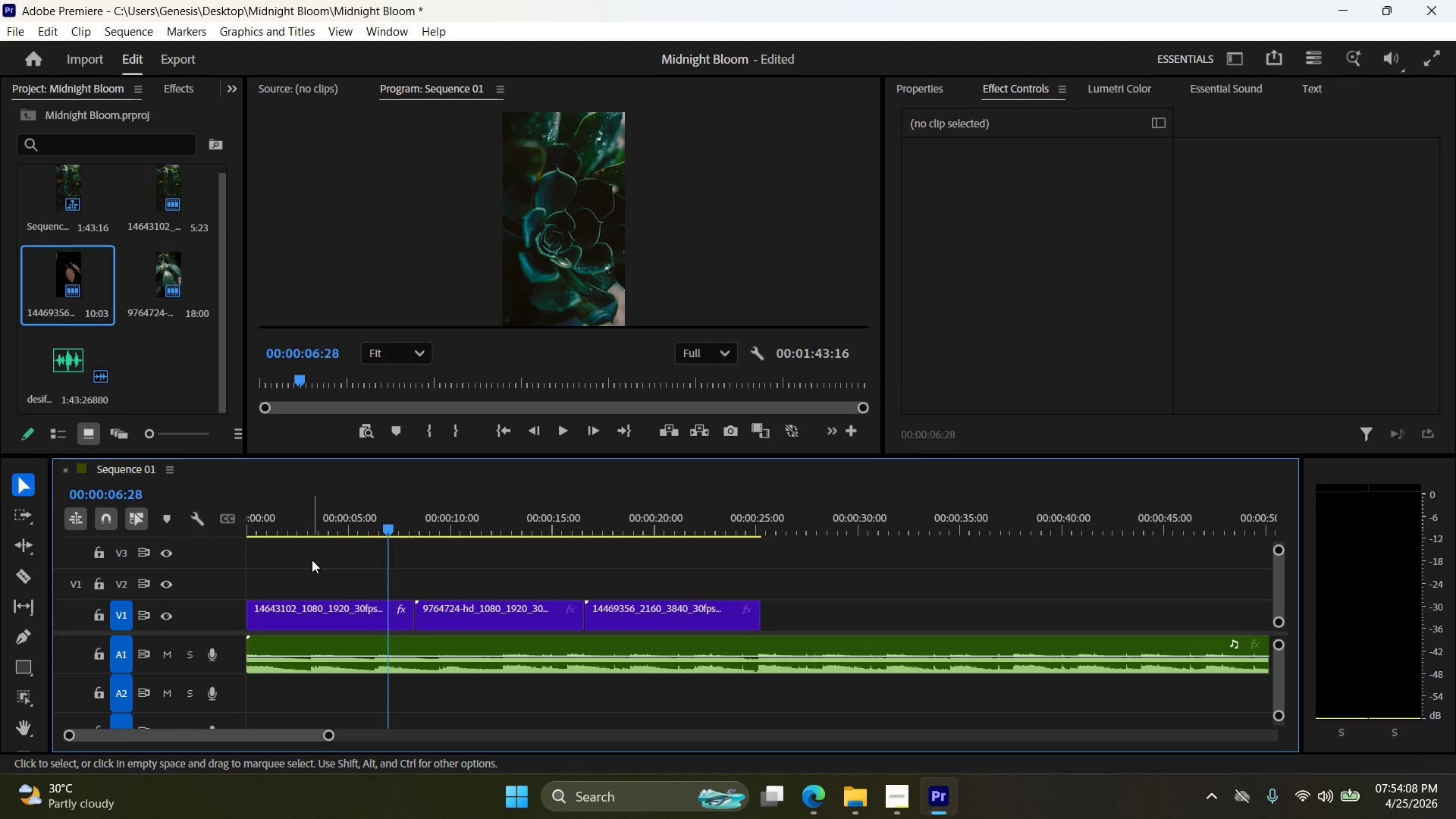 
scroll: coordinate [193, 578], scroll_direction: up, amount: 5.0
 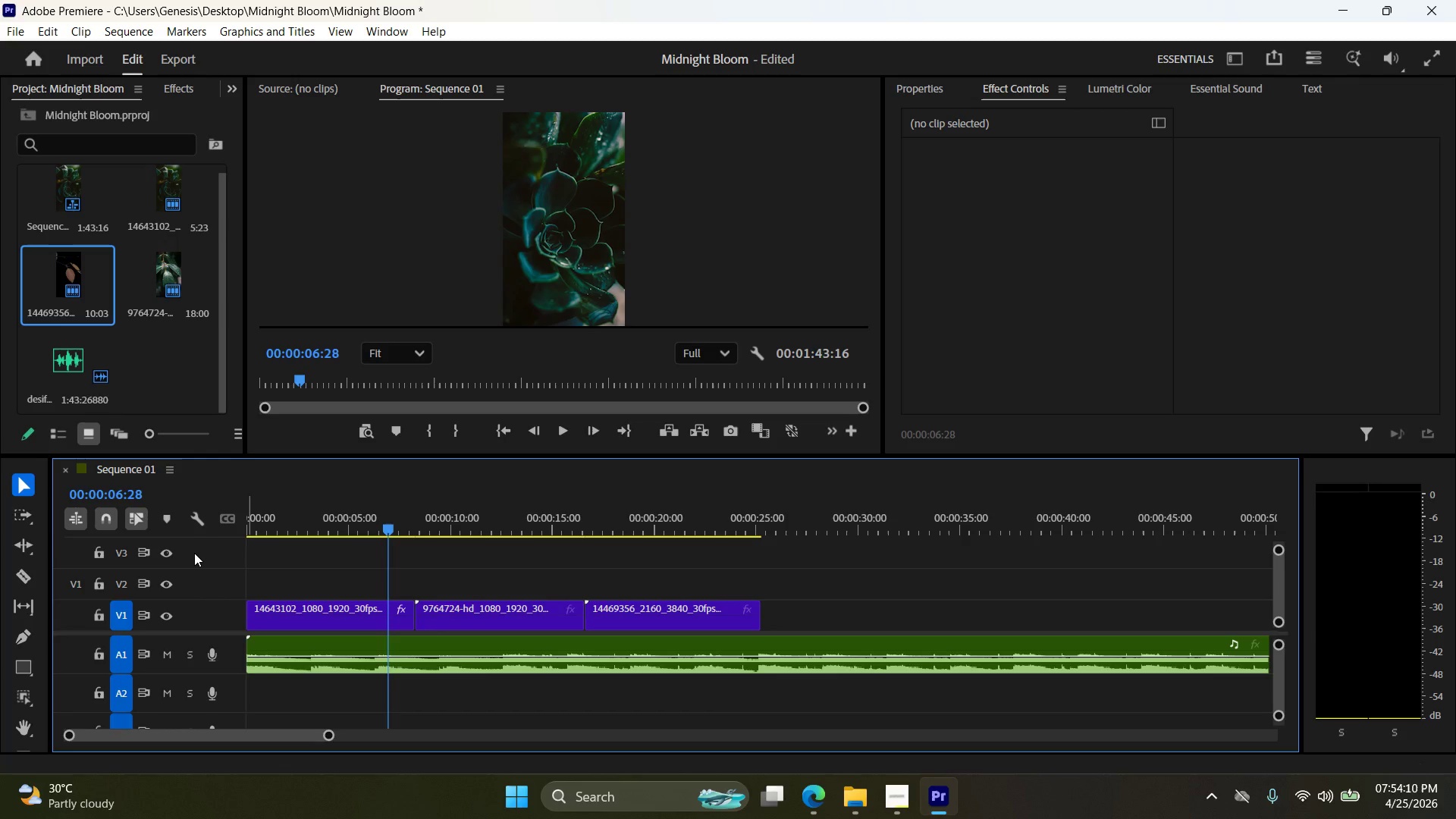 
left_click([194, 554])
 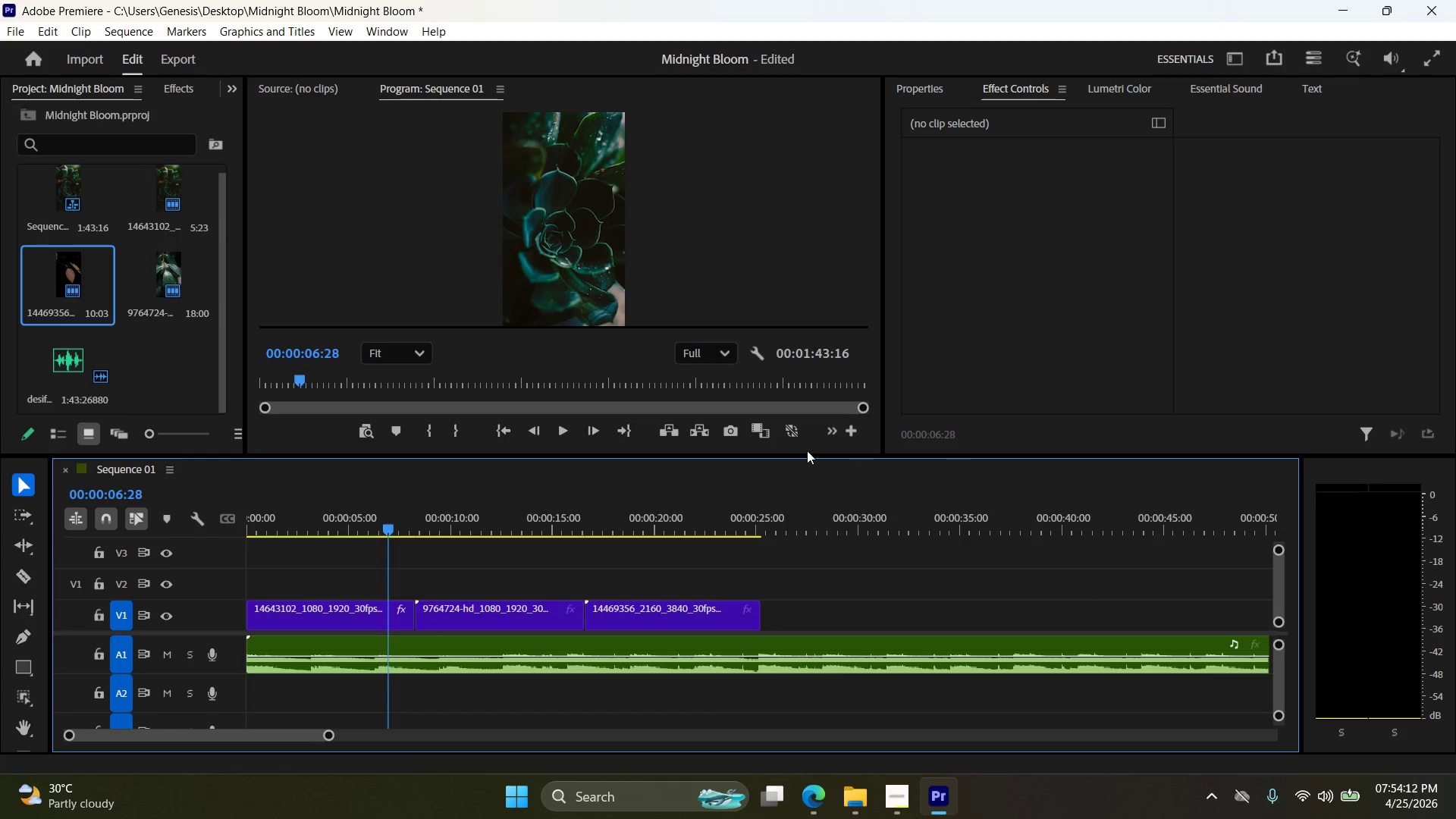 
left_click_drag(start_coordinate=[784, 457], to_coordinate=[799, 382])
 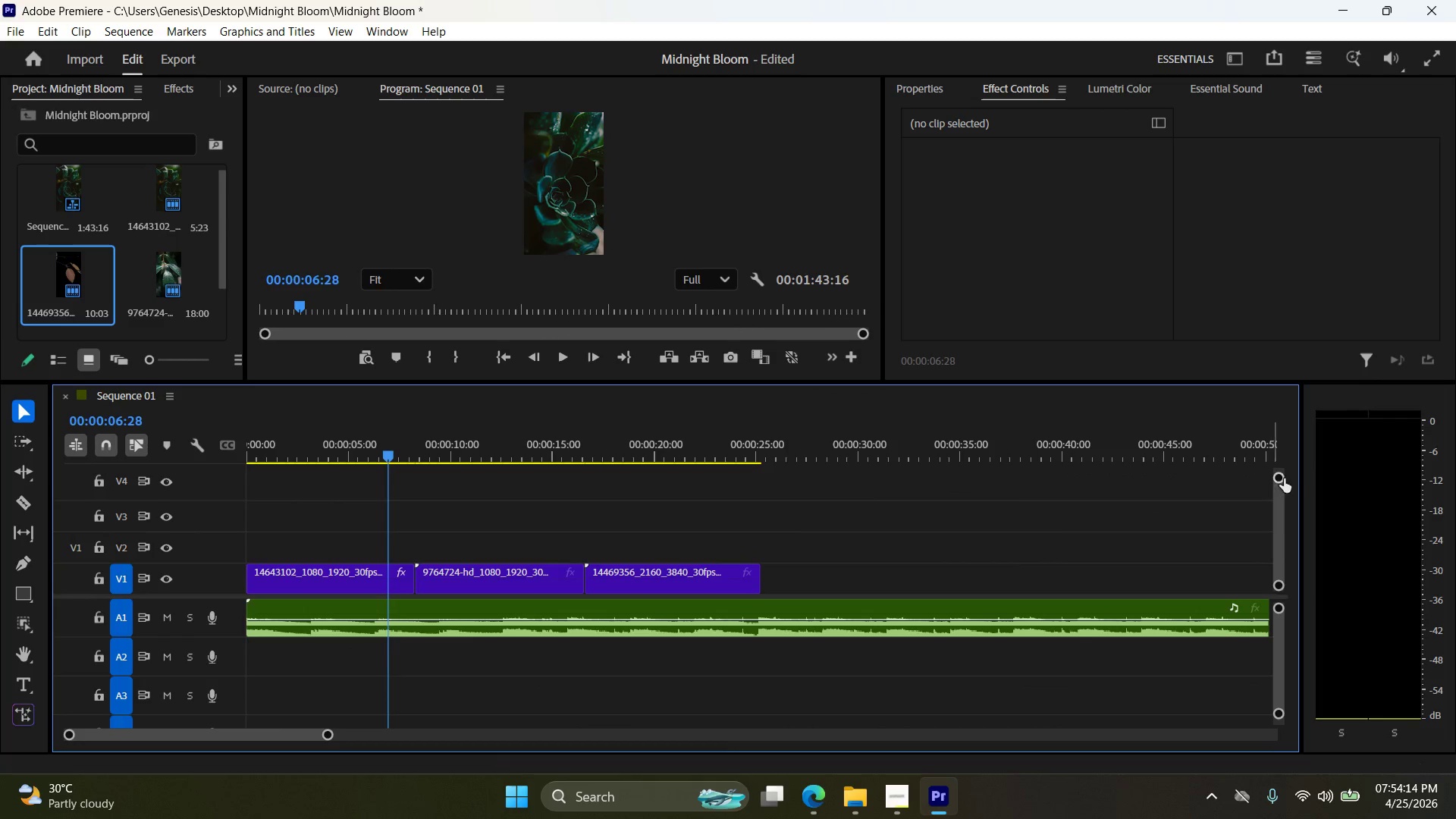 
left_click_drag(start_coordinate=[1279, 478], to_coordinate=[1275, 478])
 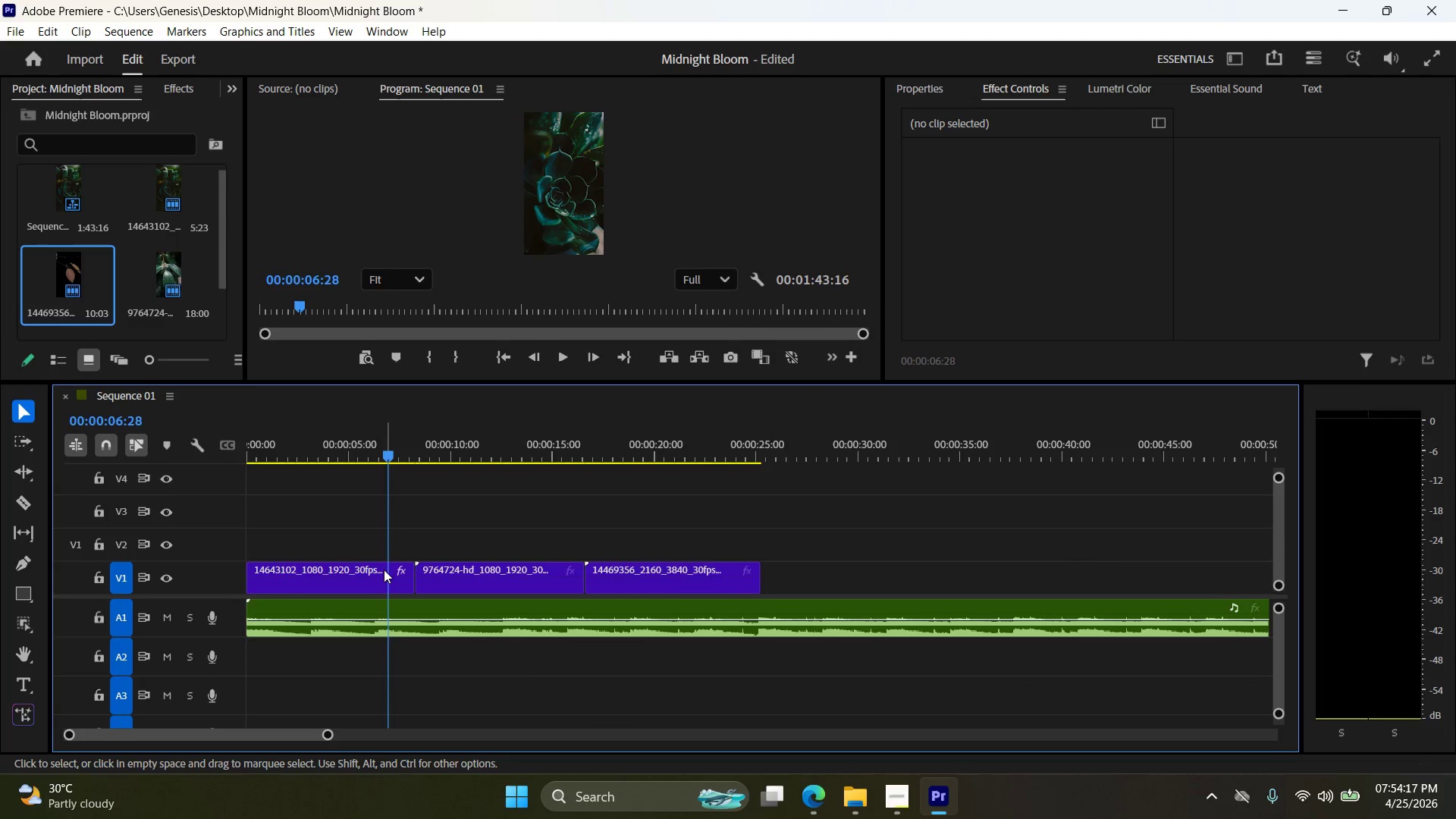 
left_click([344, 576])
 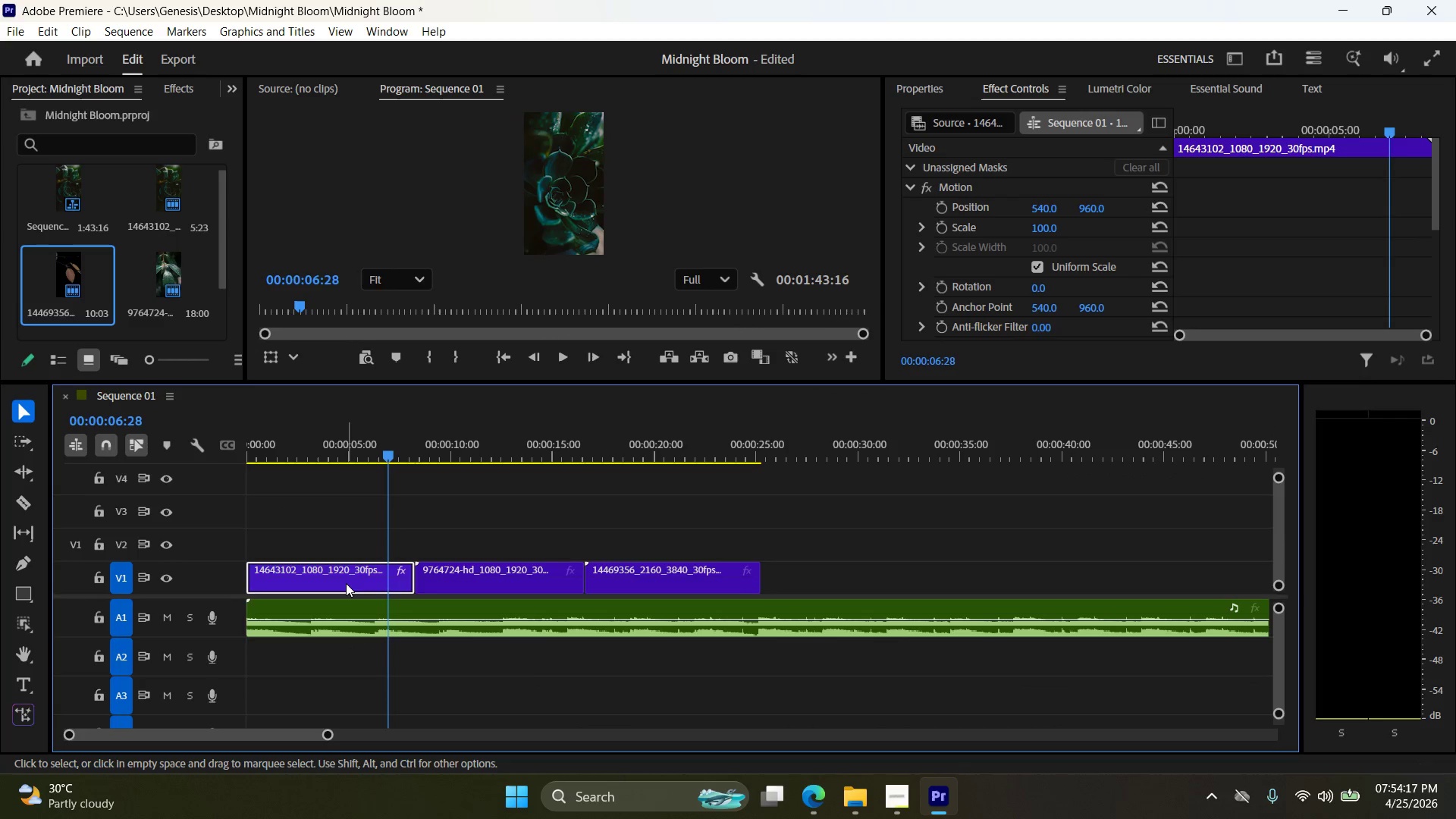 
hold_key(key=AltLeft, duration=0.69)
left_click_drag(start_coordinate=[346, 583], to_coordinate=[341, 551])
 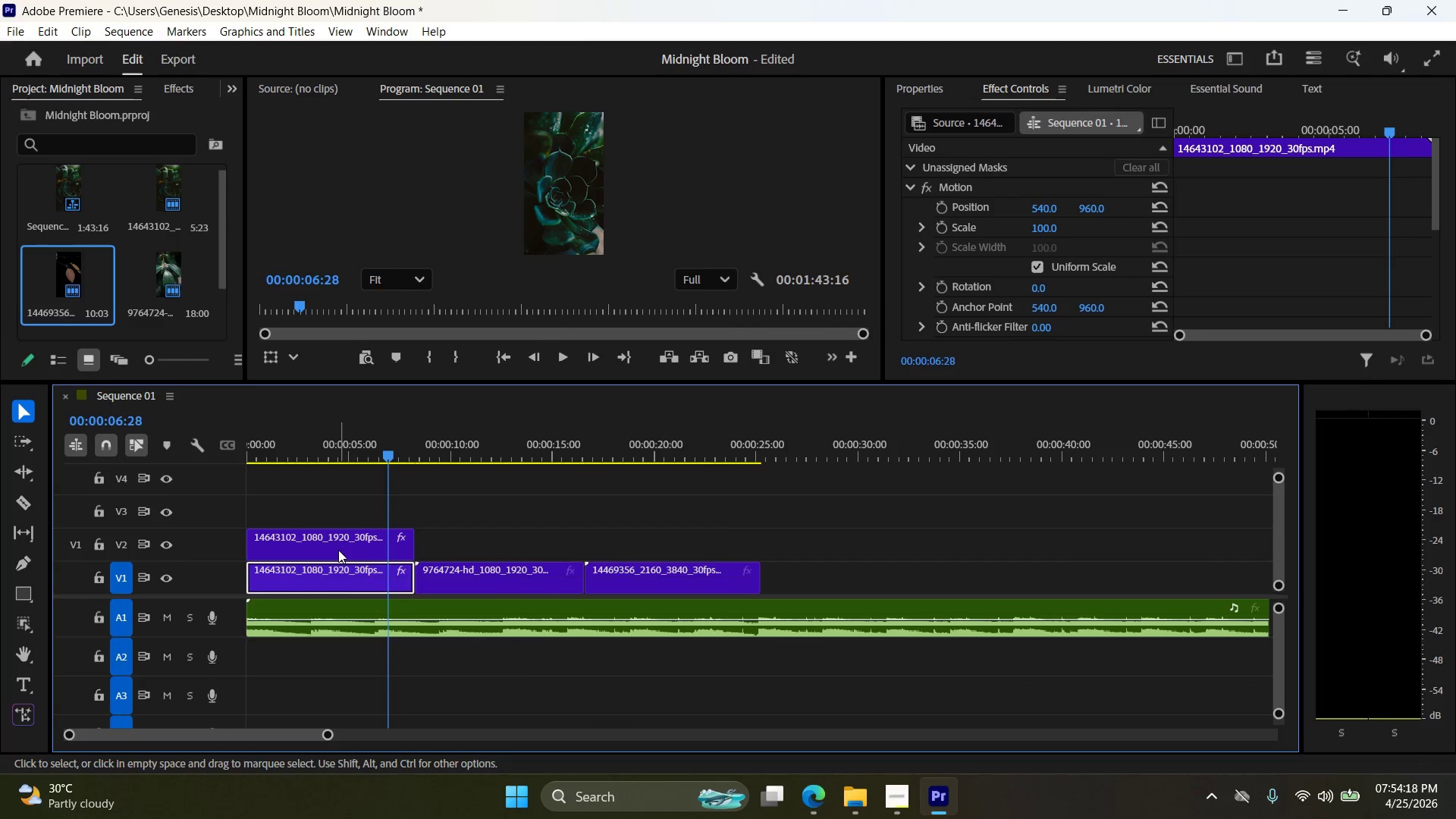 
hold_key(key=AltLeft, duration=0.72)
left_click_drag(start_coordinate=[337, 550], to_coordinate=[334, 516])
 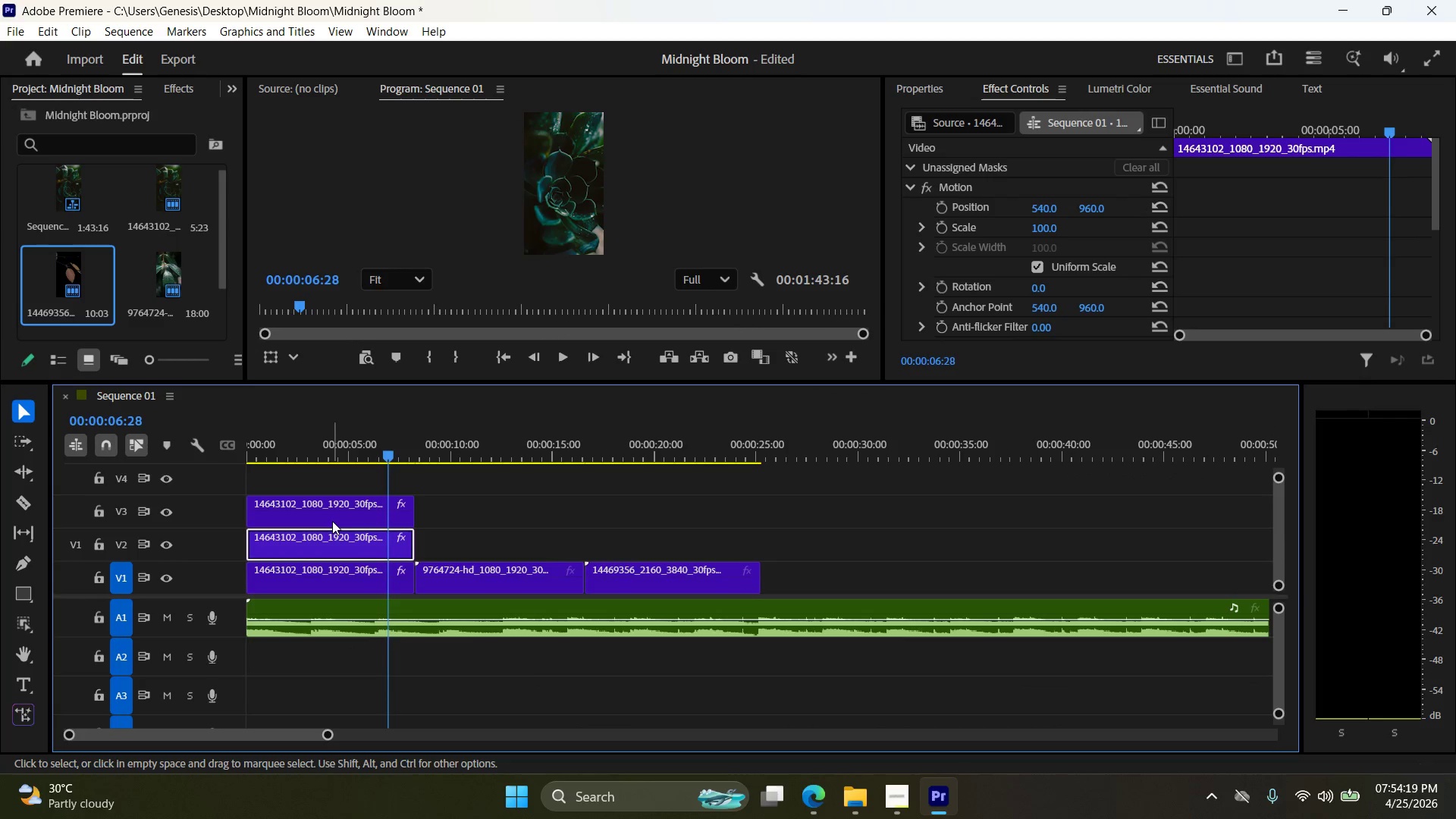 
hold_key(key=AltLeft, duration=0.8)
left_click_drag(start_coordinate=[332, 521], to_coordinate=[331, 486])
 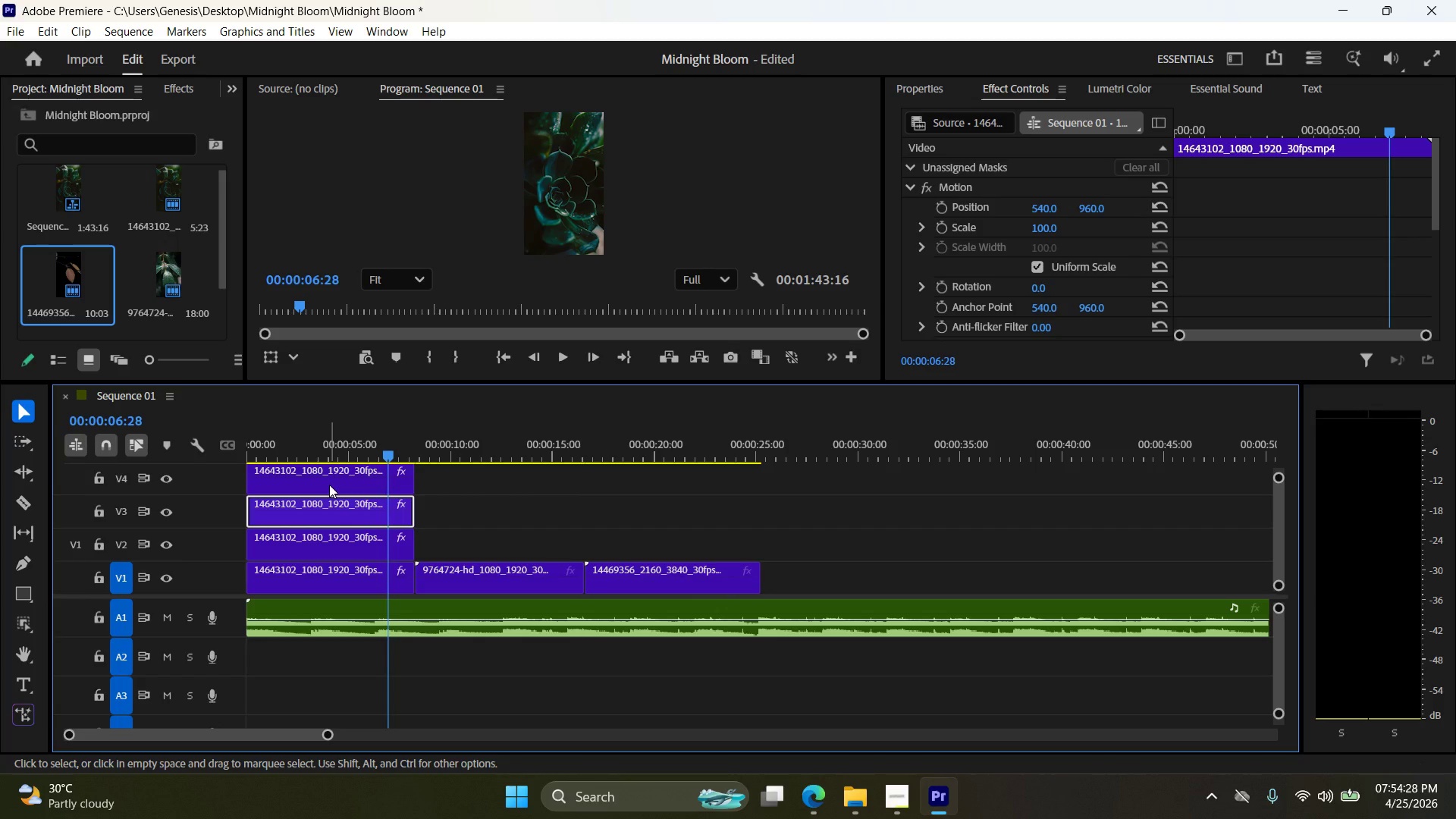 
wait(13.2)
 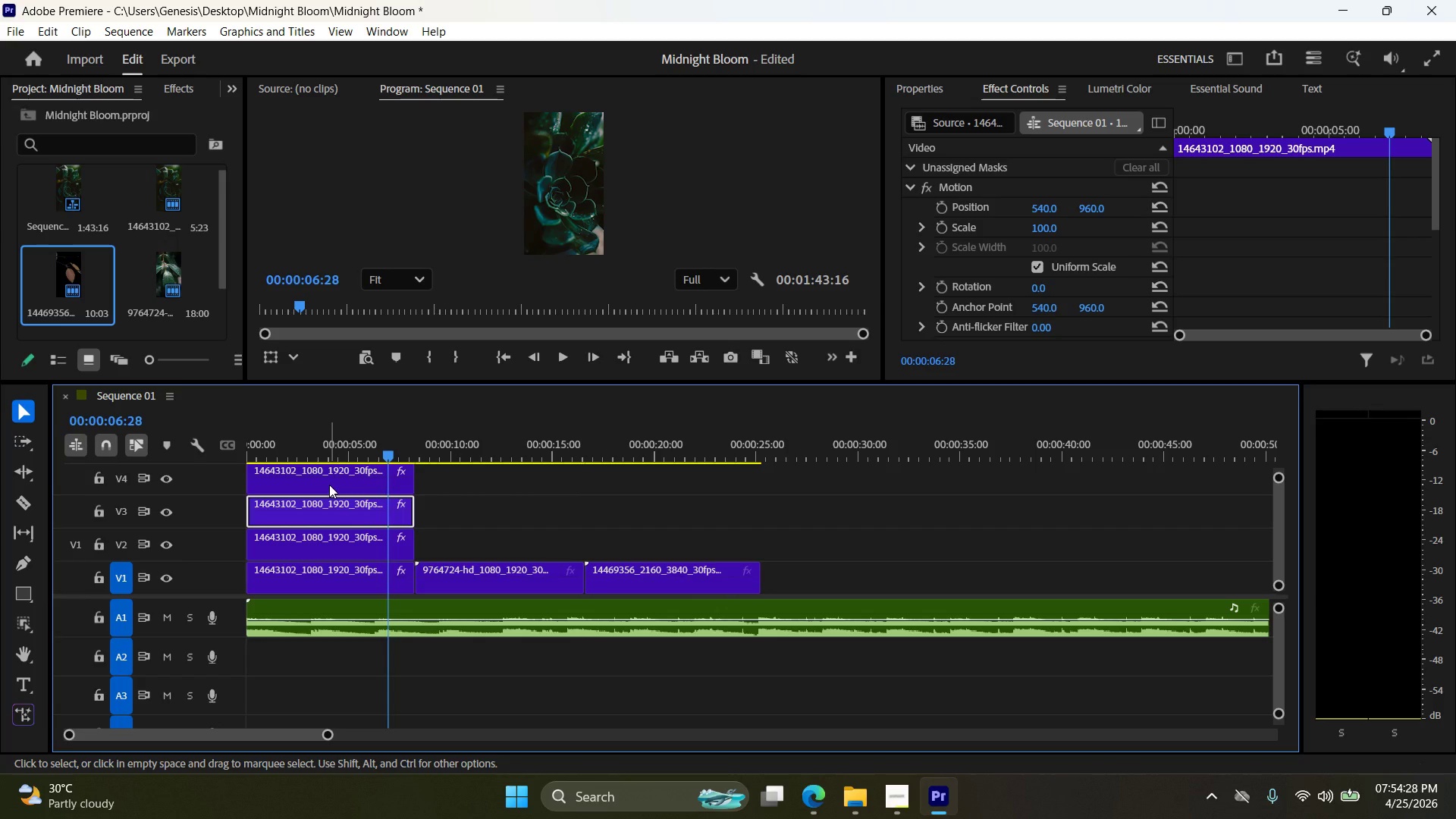 
left_click([292, 534])
 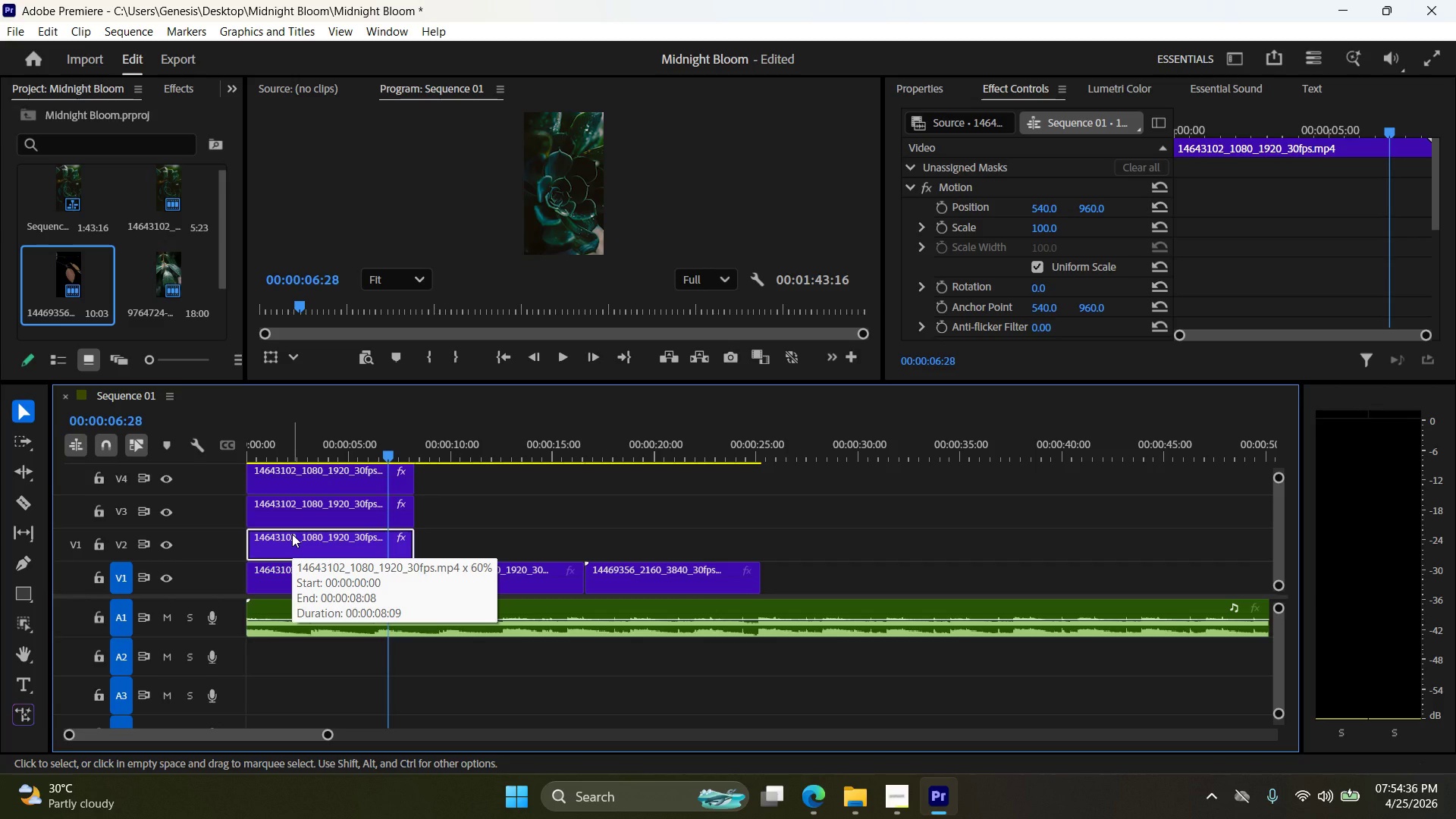 
key(ArrowRight)
 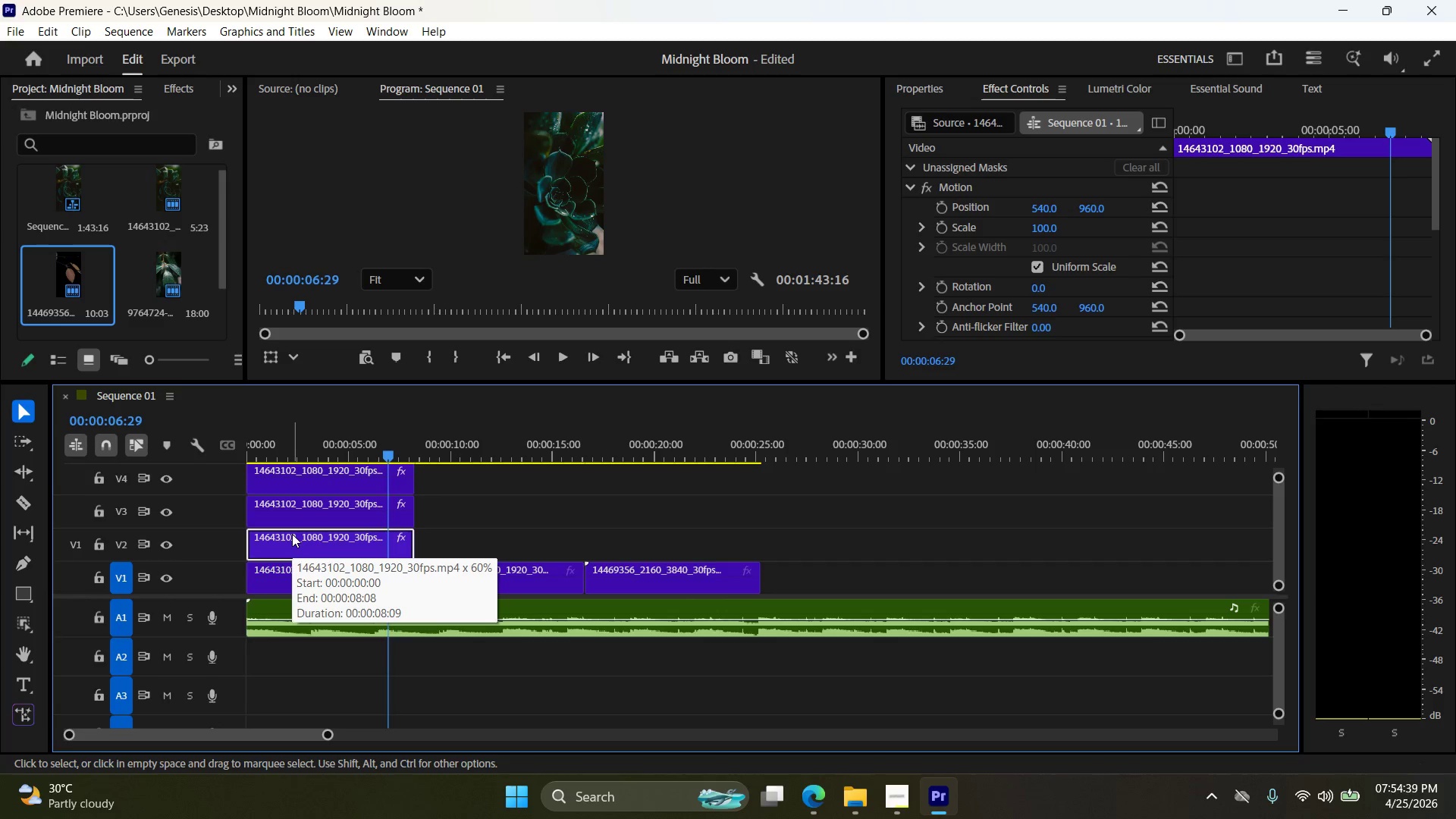 
left_click([495, 525])
 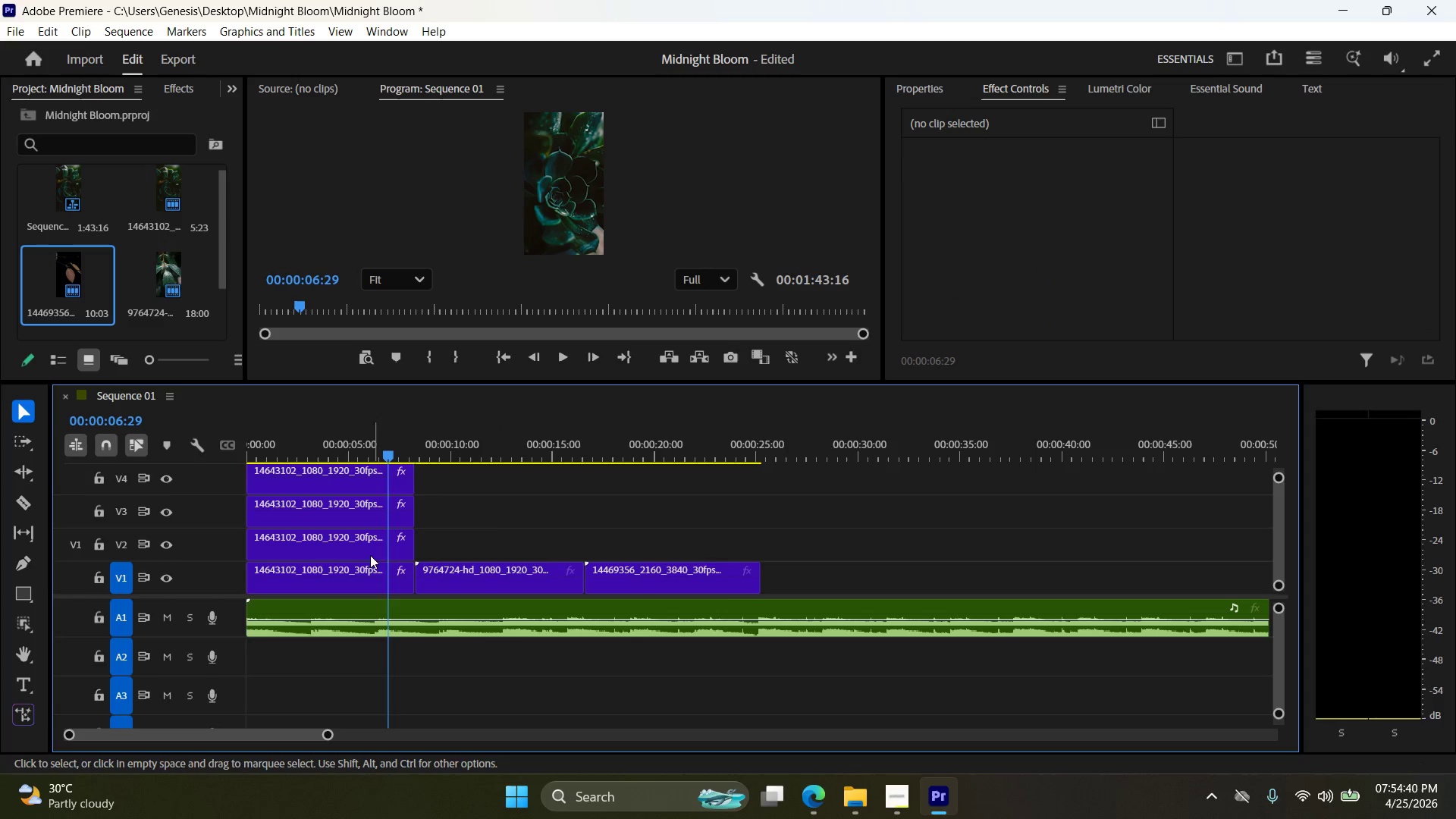 
left_click([322, 548])
 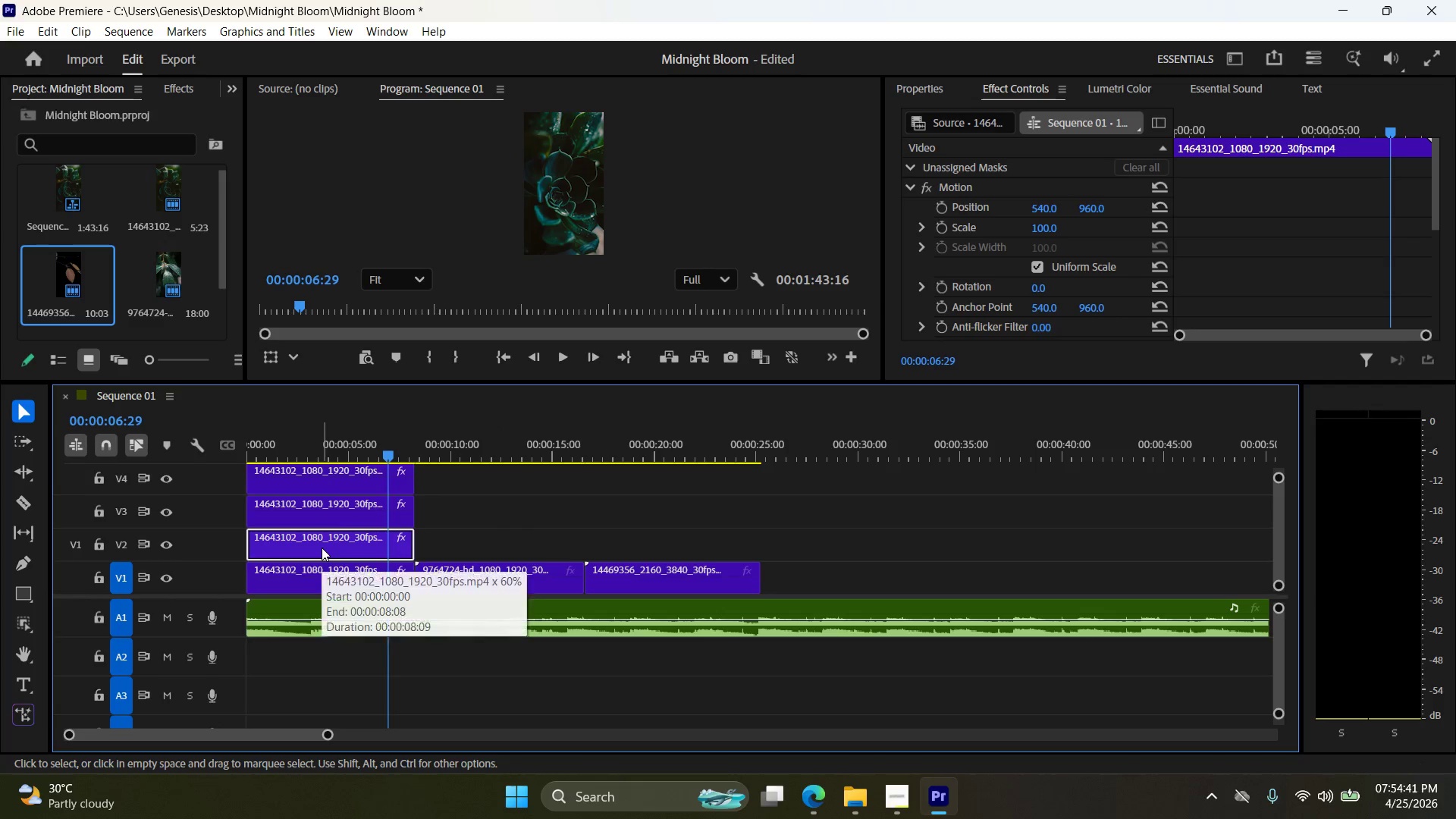 
key(ArrowRight)
 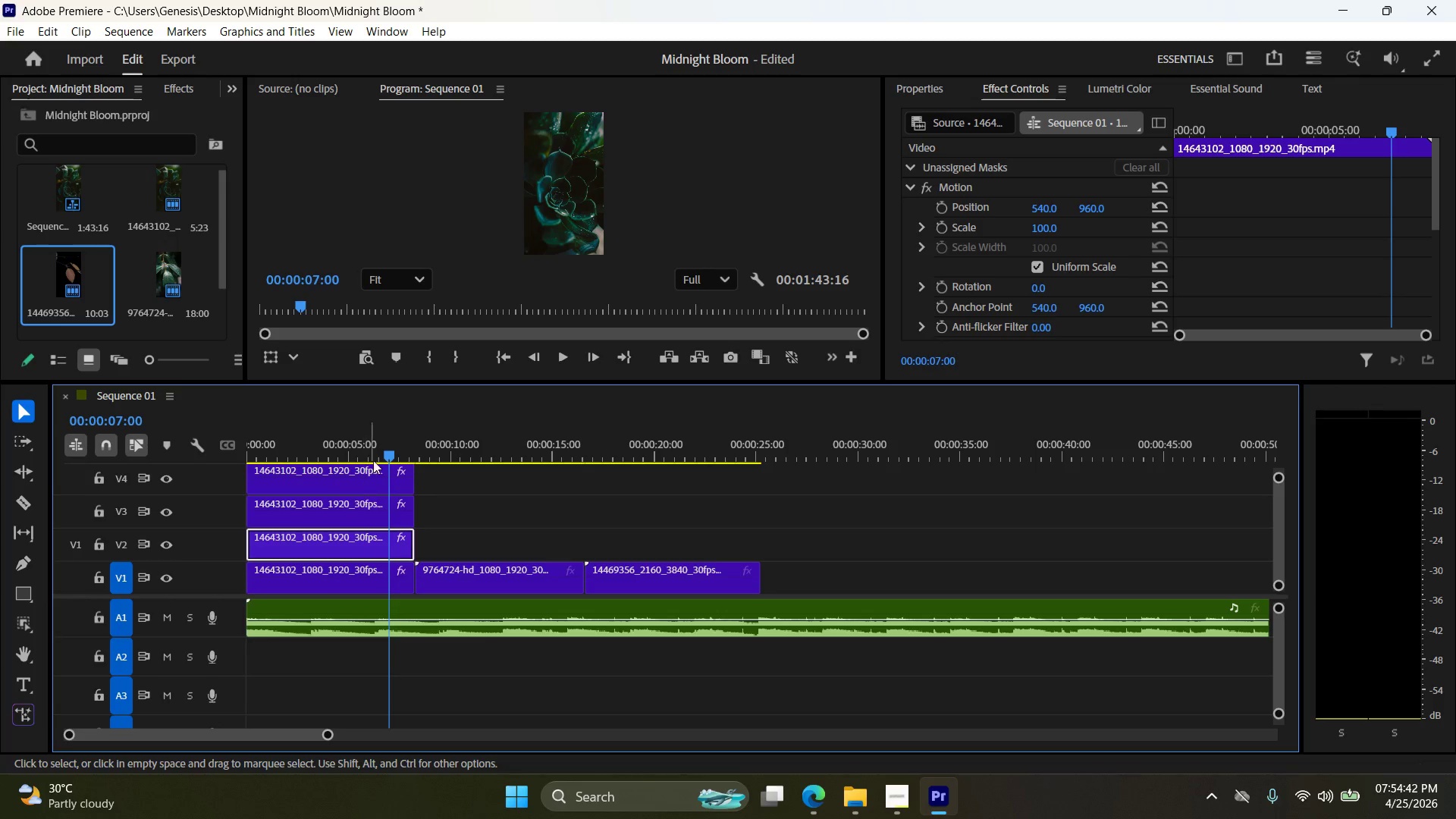 
left_click_drag(start_coordinate=[390, 449], to_coordinate=[838, 448])
 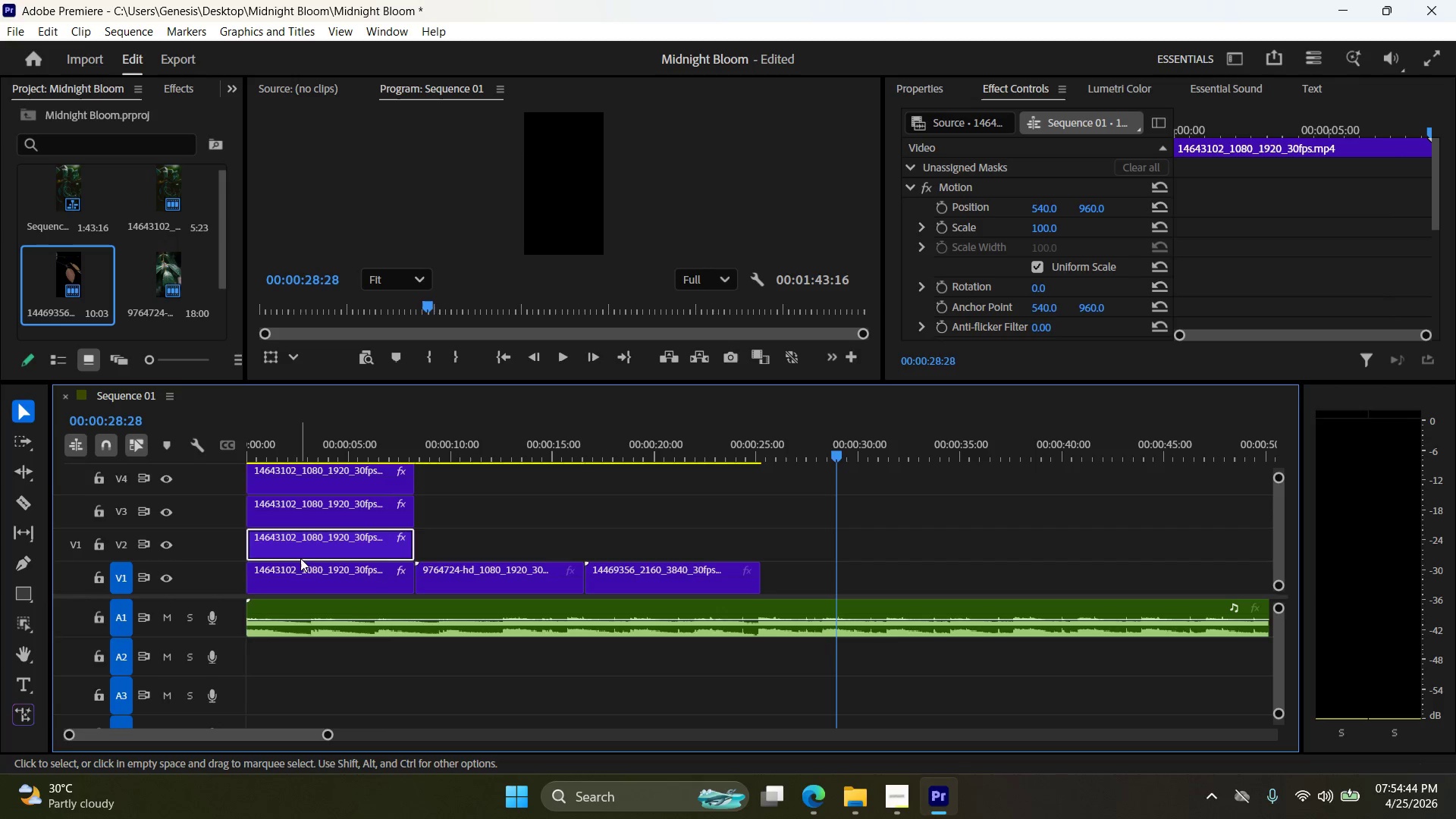 
left_click([303, 546])
 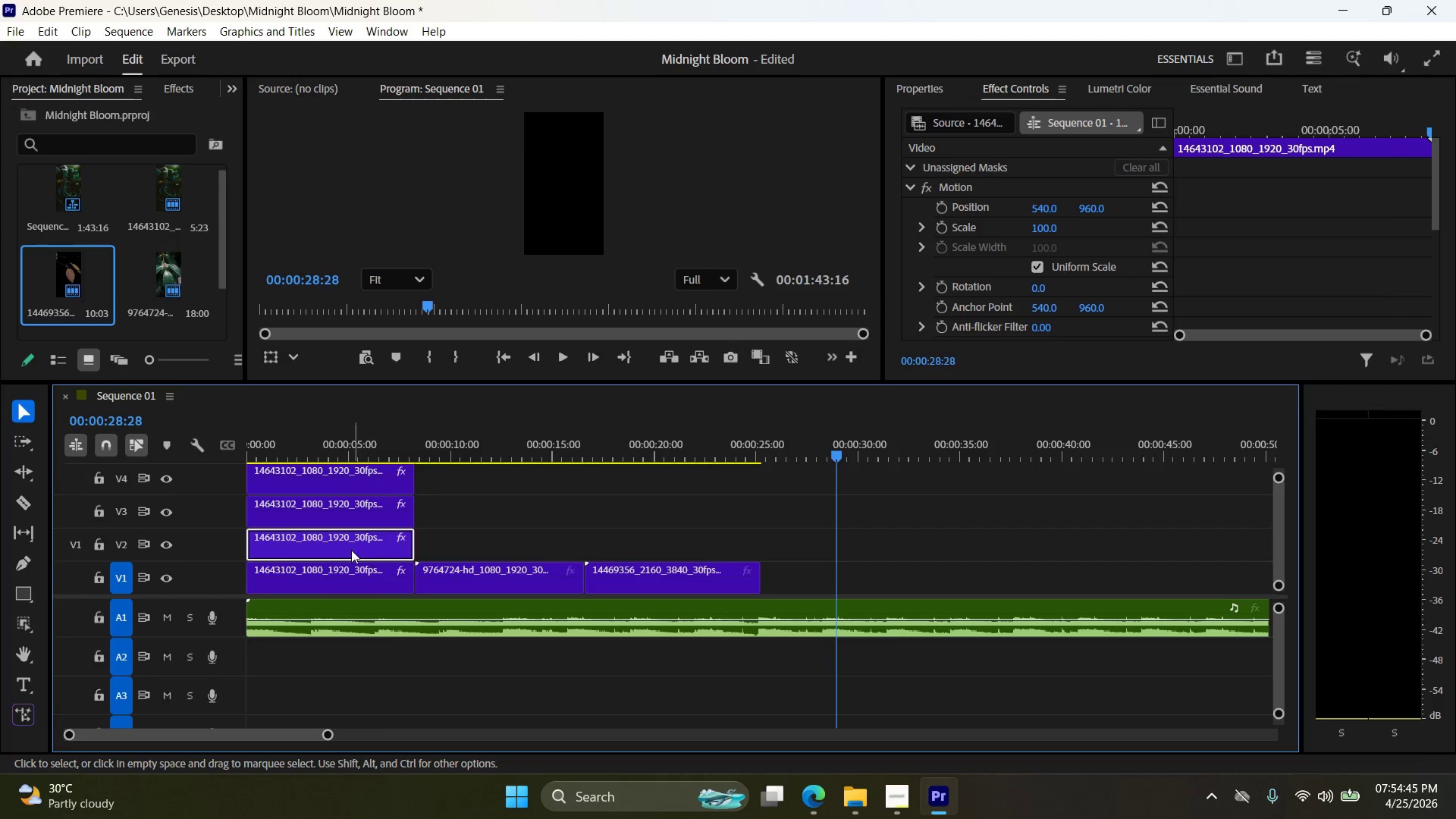 
left_click_drag(start_coordinate=[347, 551], to_coordinate=[319, 553])
 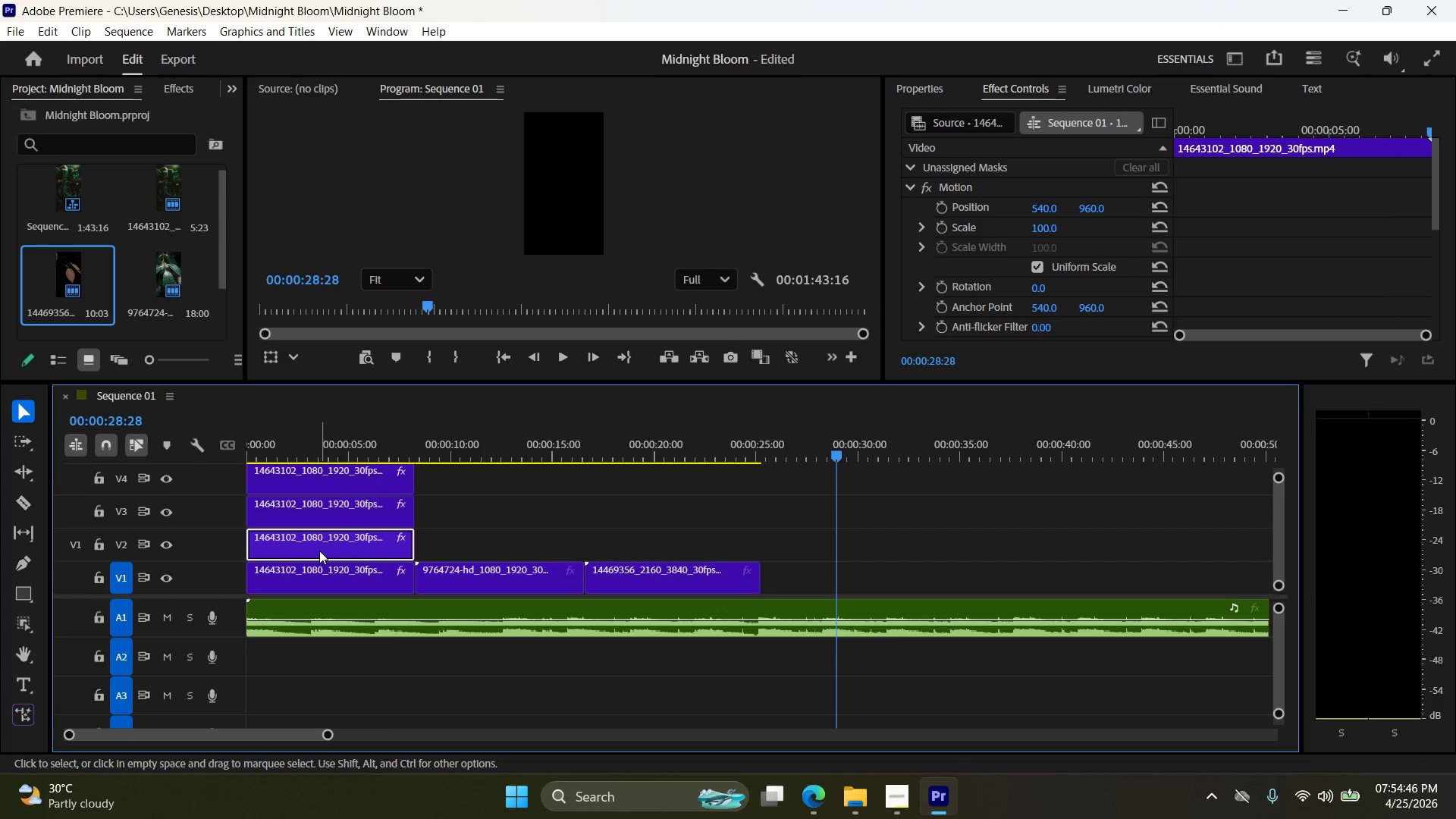 
left_click([319, 551])
 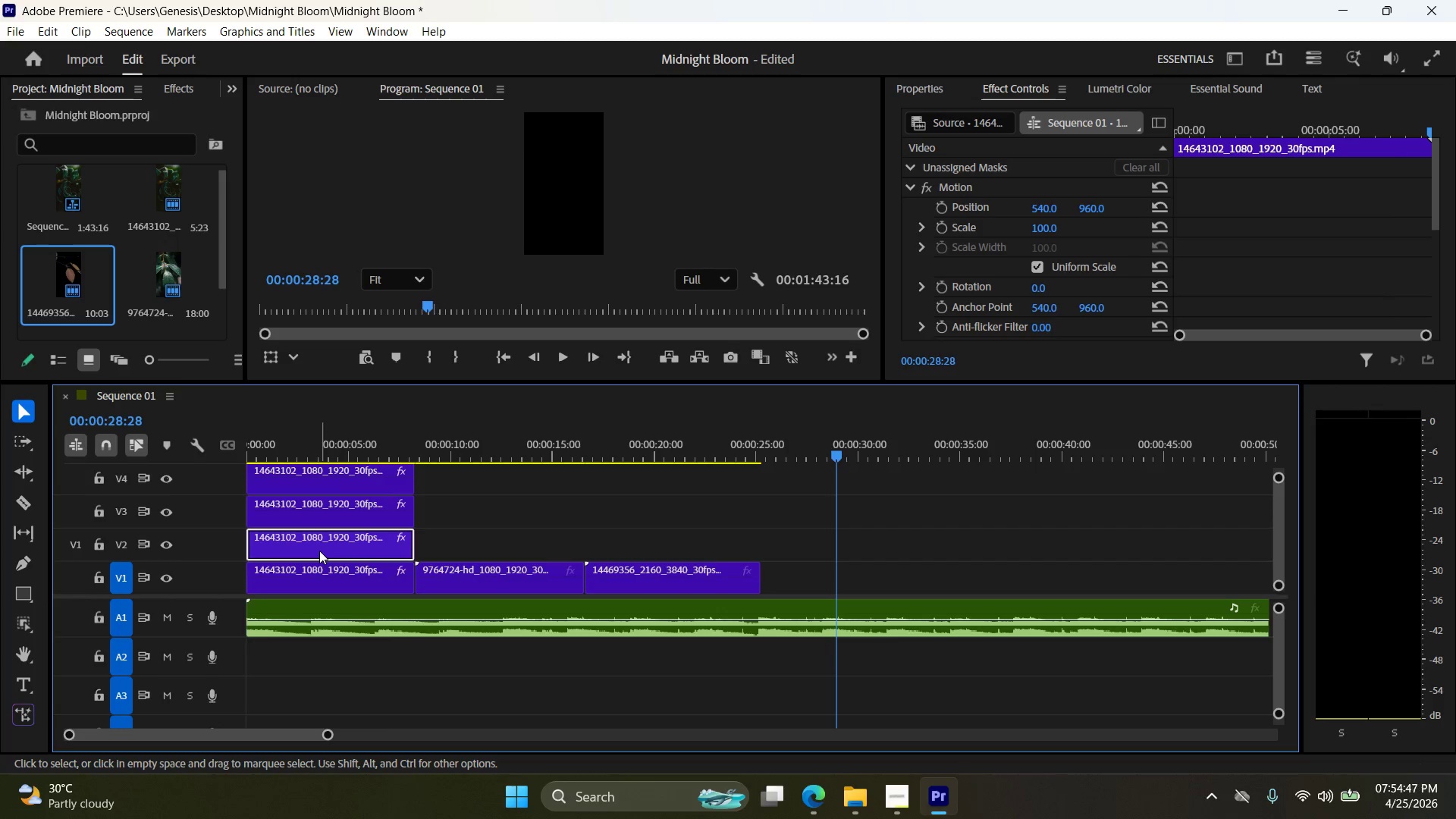 
key(ArrowRight)
 